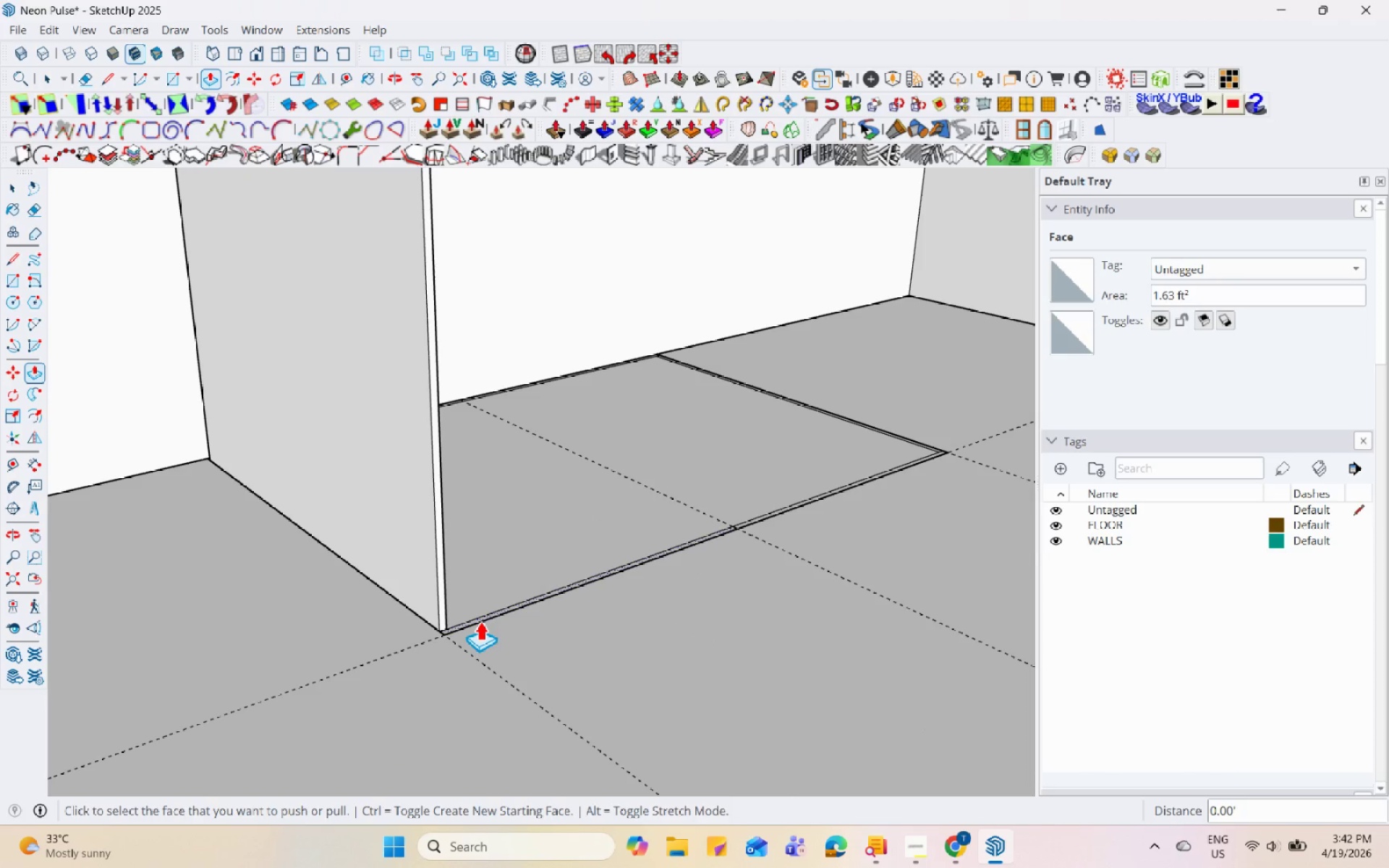 
double_click([480, 621])
 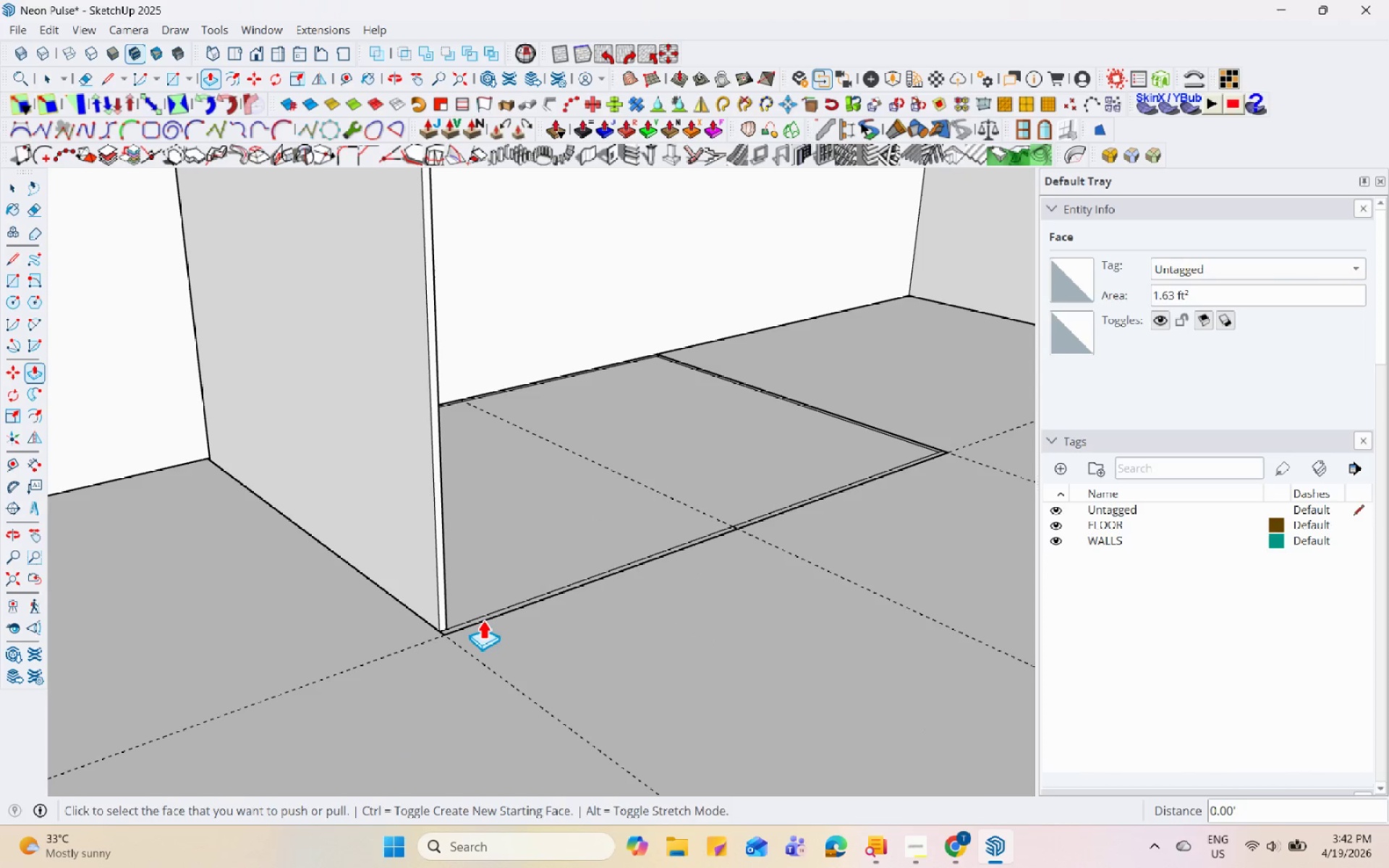 
scroll: coordinate [470, 621], scroll_direction: up, amount: 20.0
 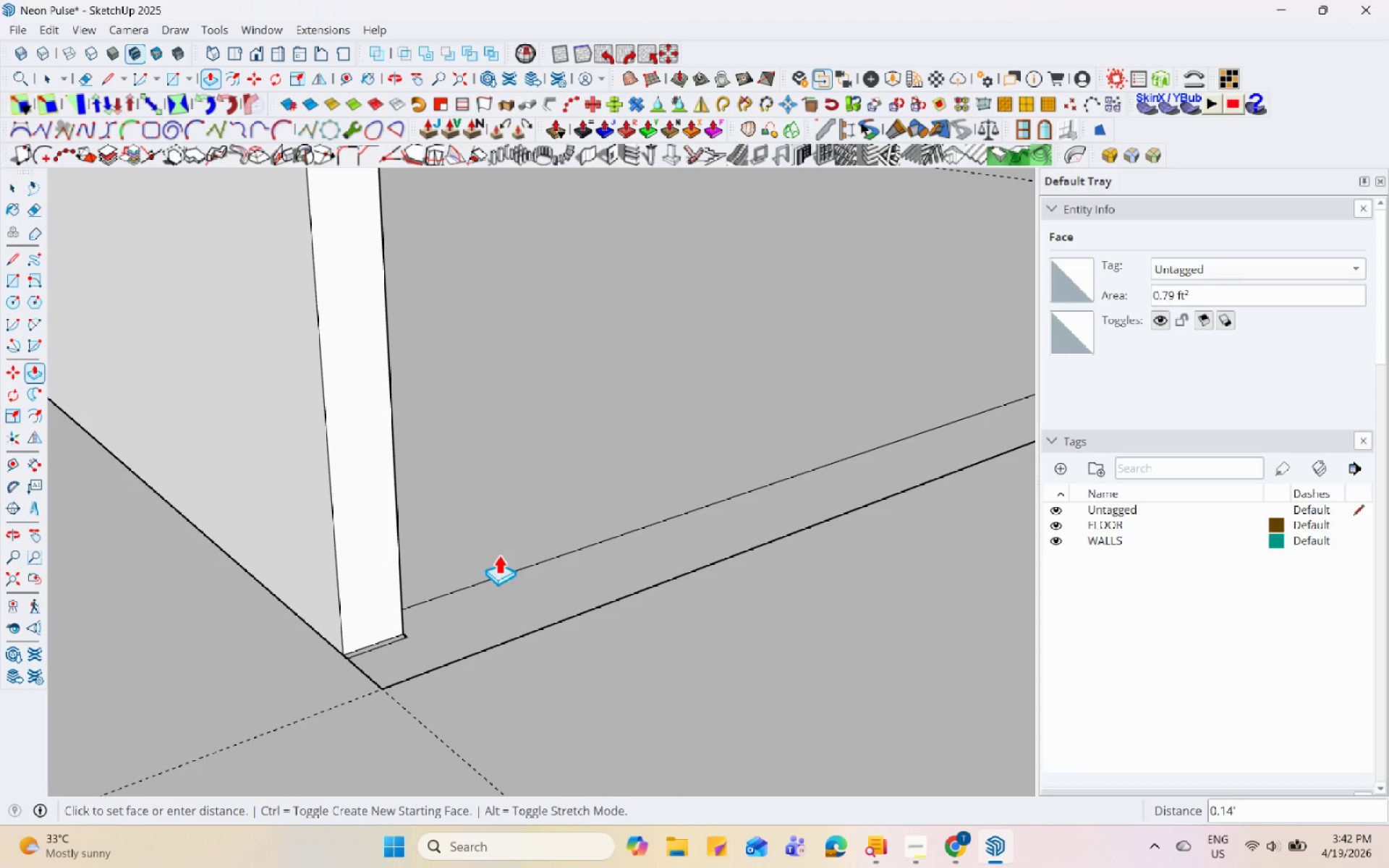 
key(Space)
 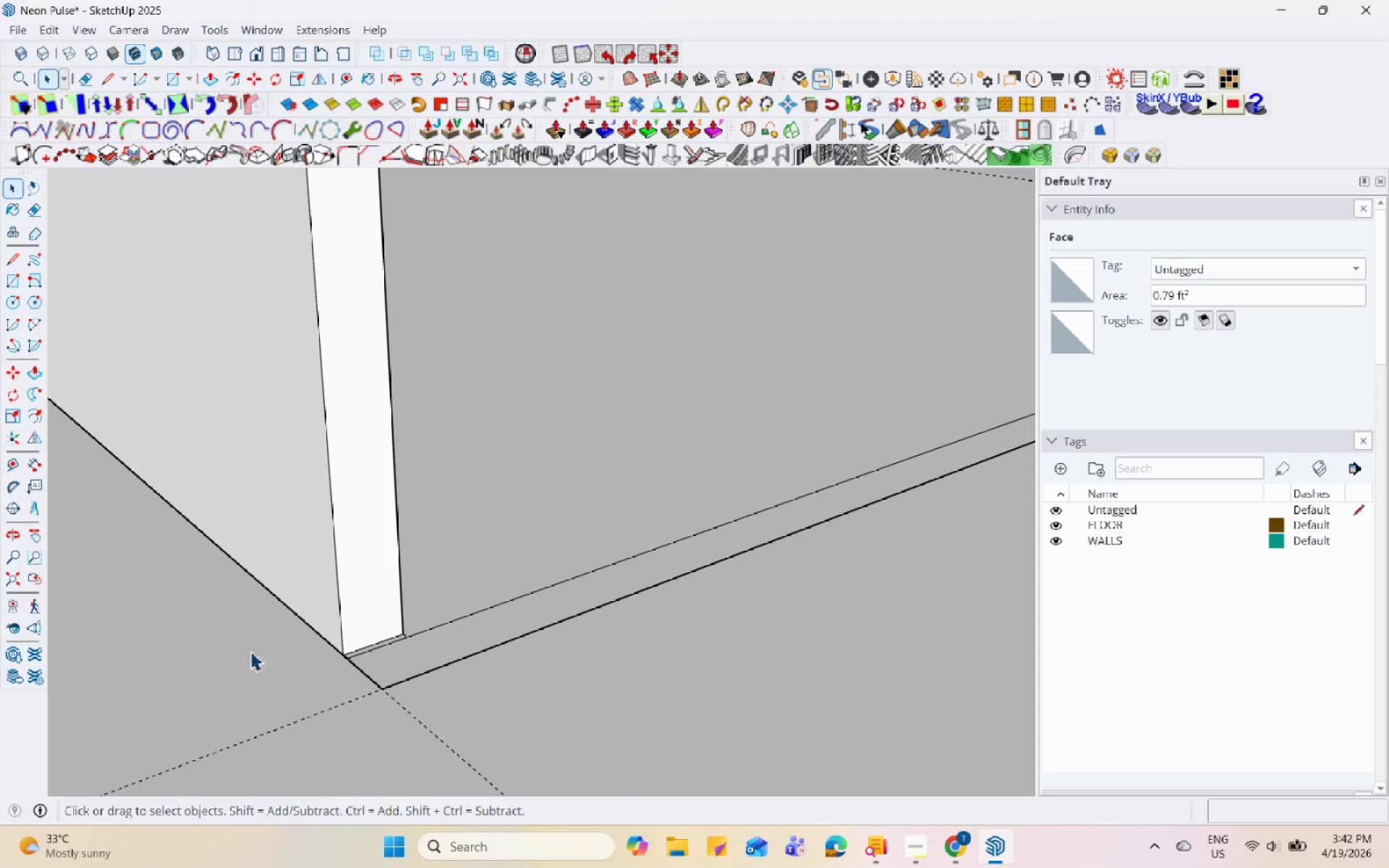 
left_click([394, 673])
 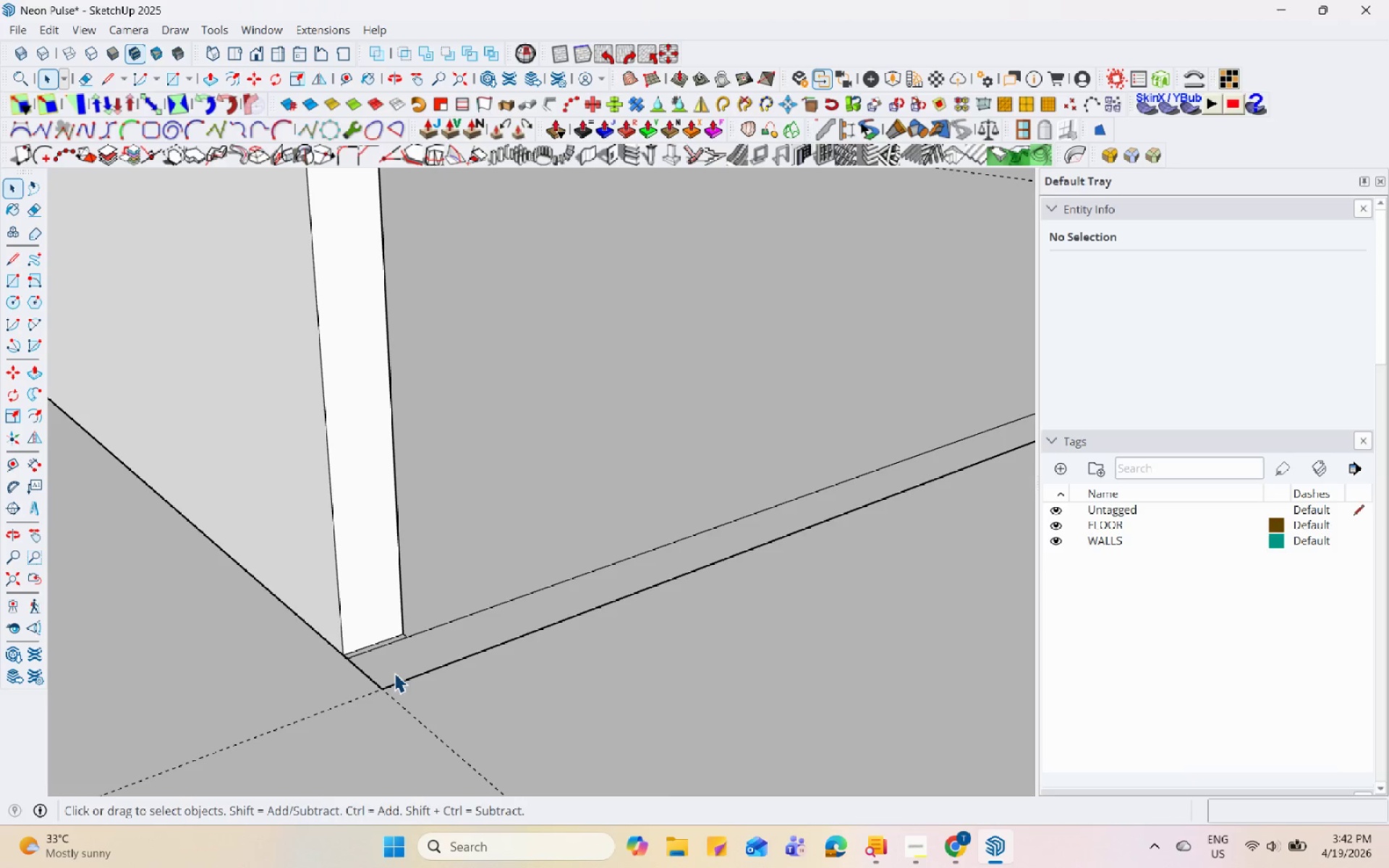 
key(P)
 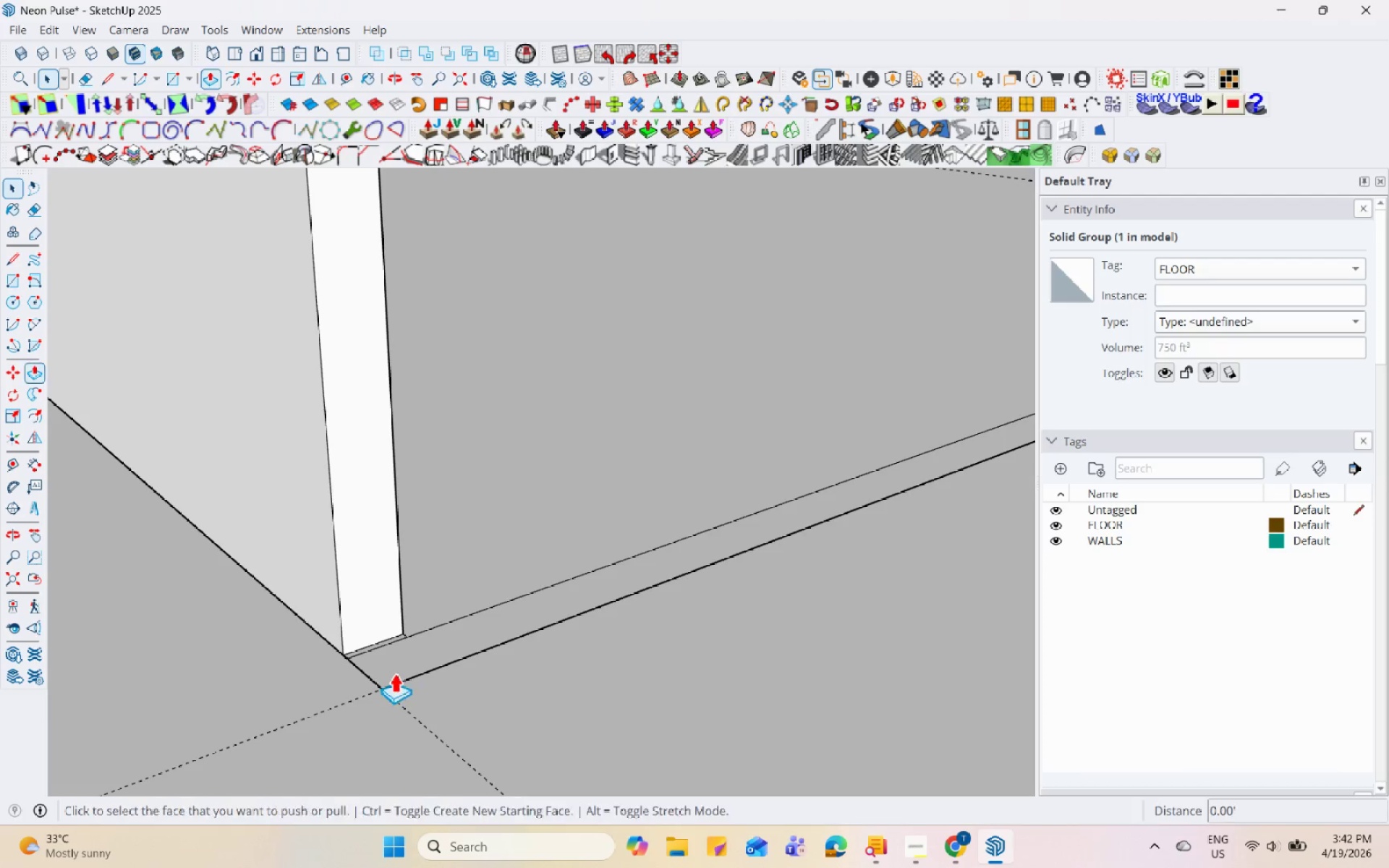 
left_click([394, 673])
 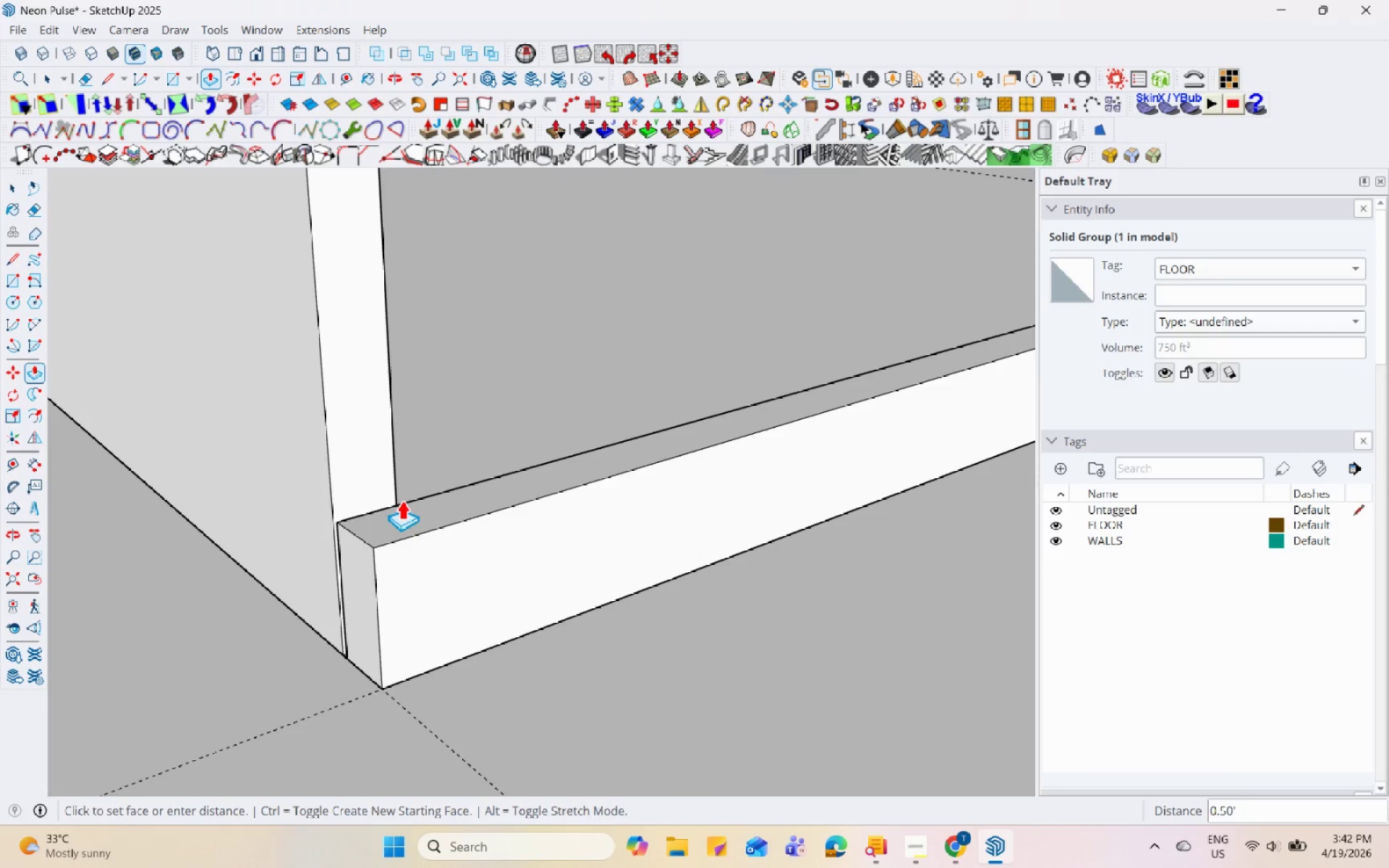 
scroll: coordinate [493, 515], scroll_direction: down, amount: 28.0
 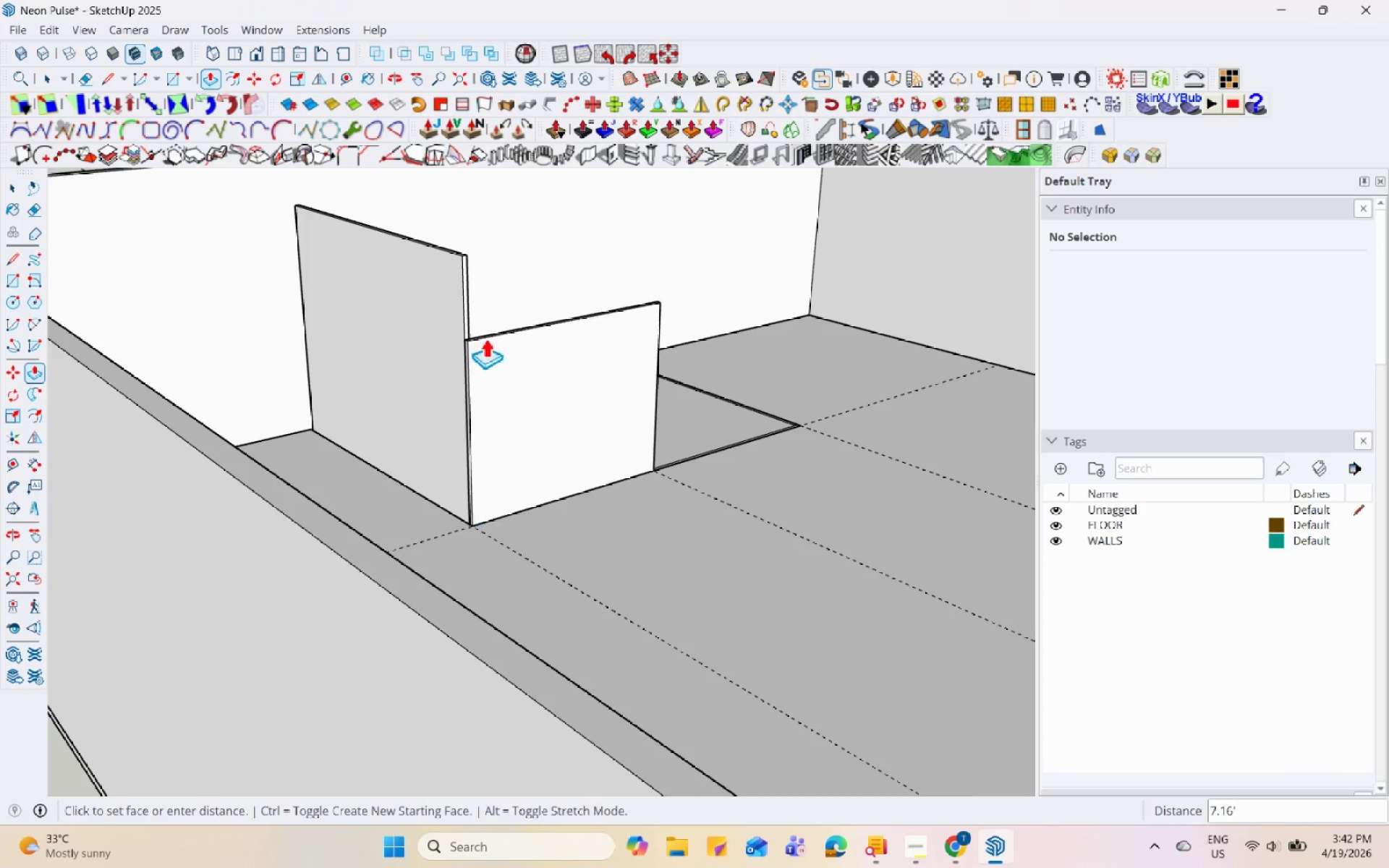 
scroll: coordinate [464, 269], scroll_direction: up, amount: 8.0
 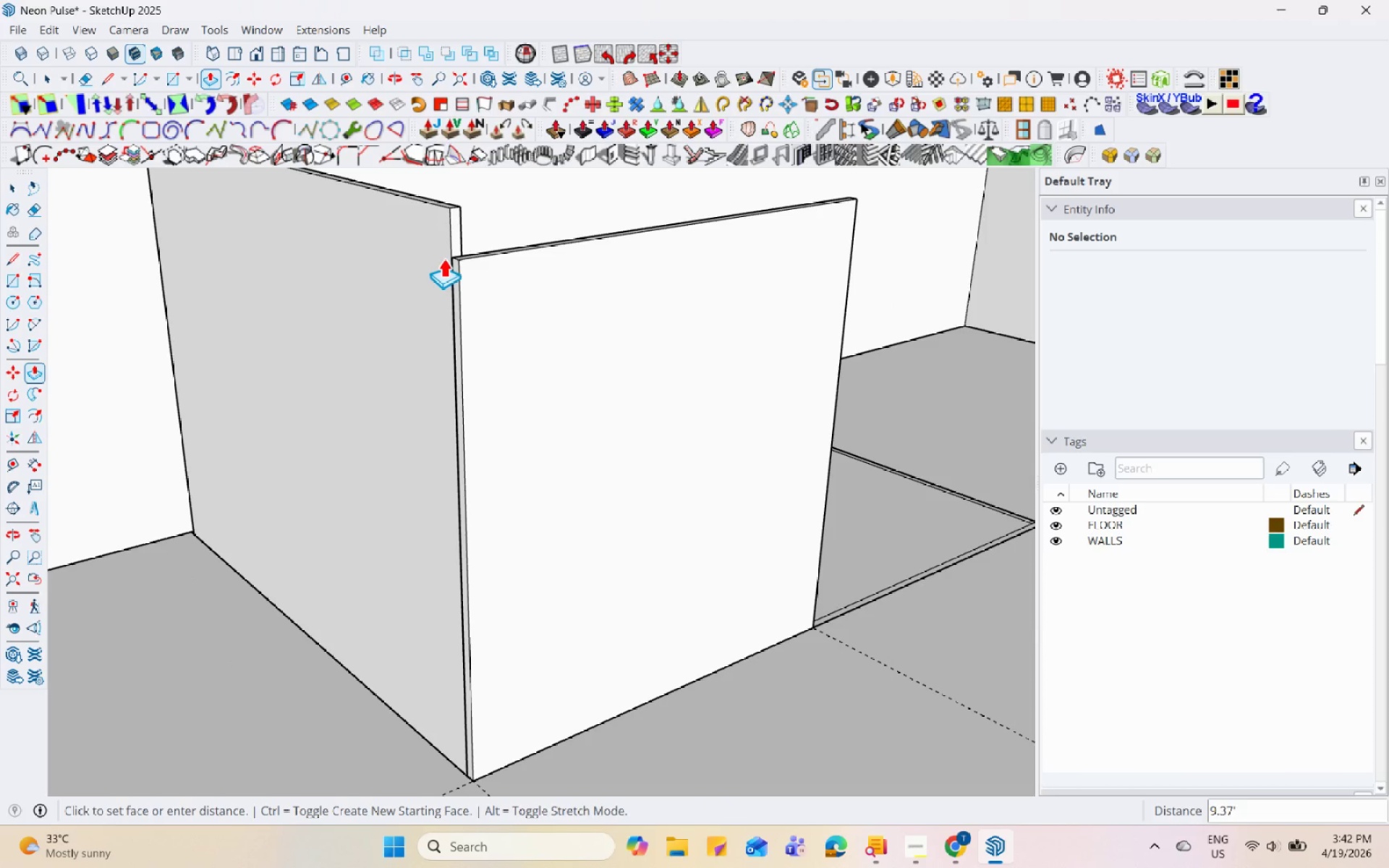 
wait(5.32)
 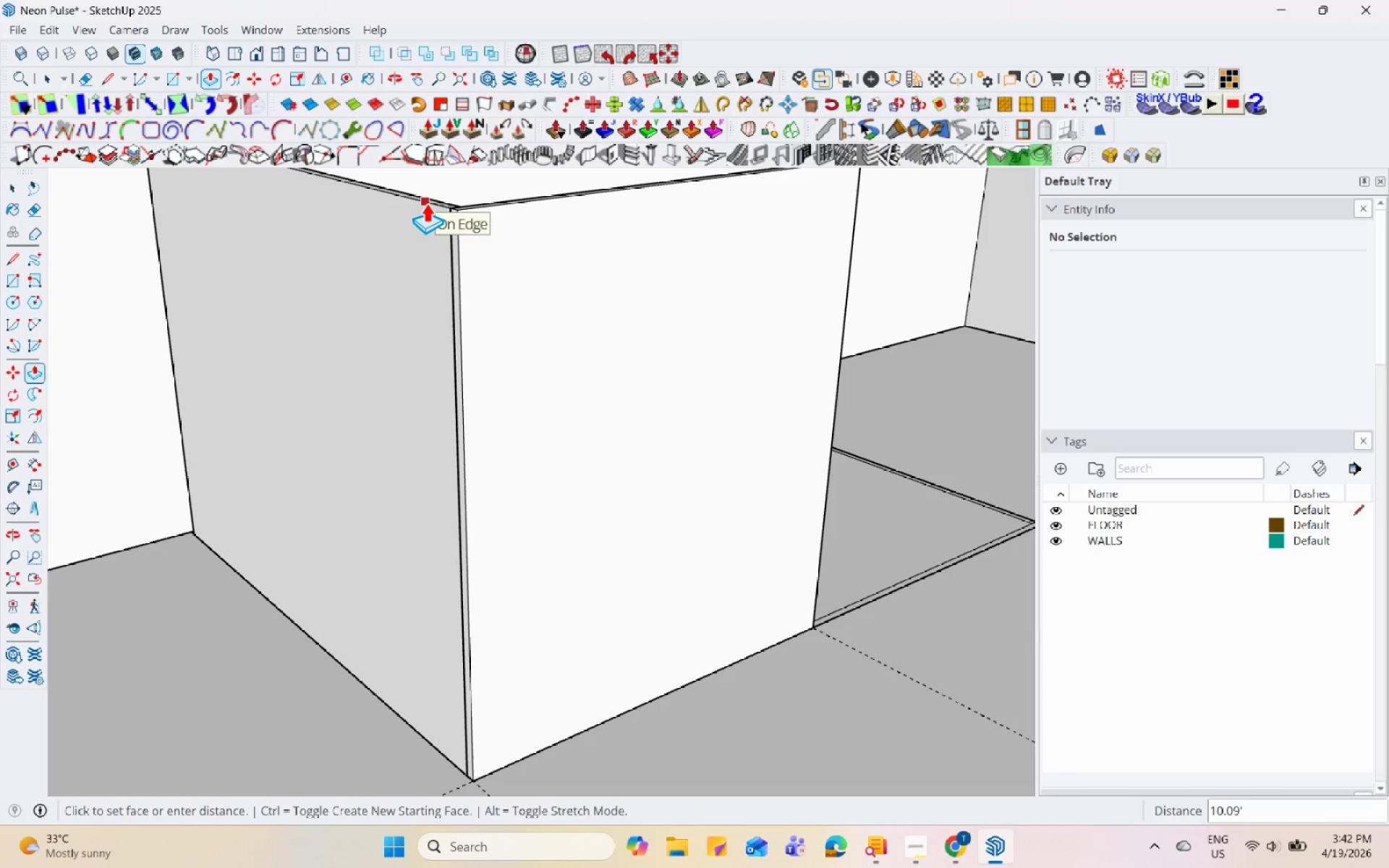 
left_click([411, 205])
 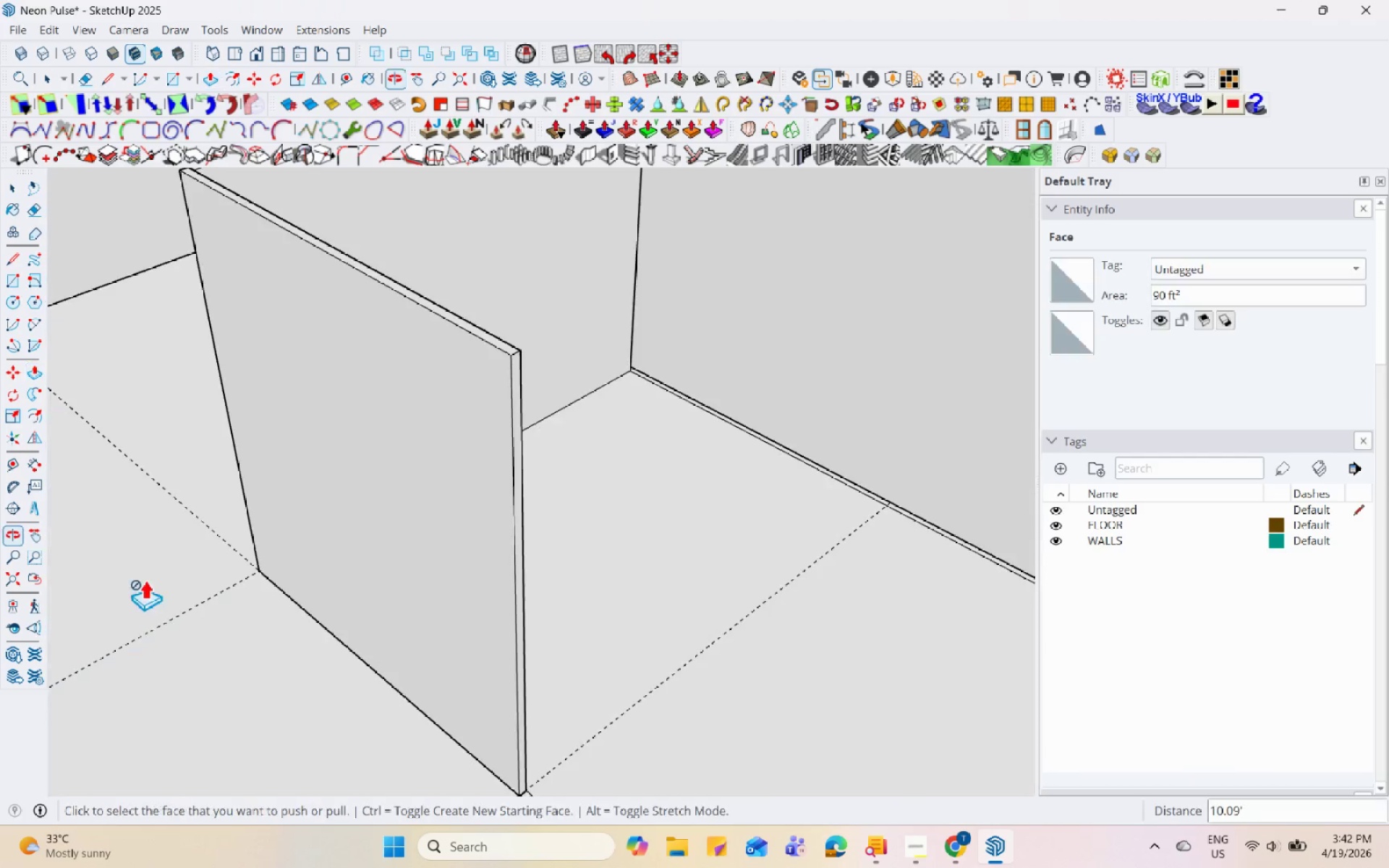 
left_click([610, 448])
 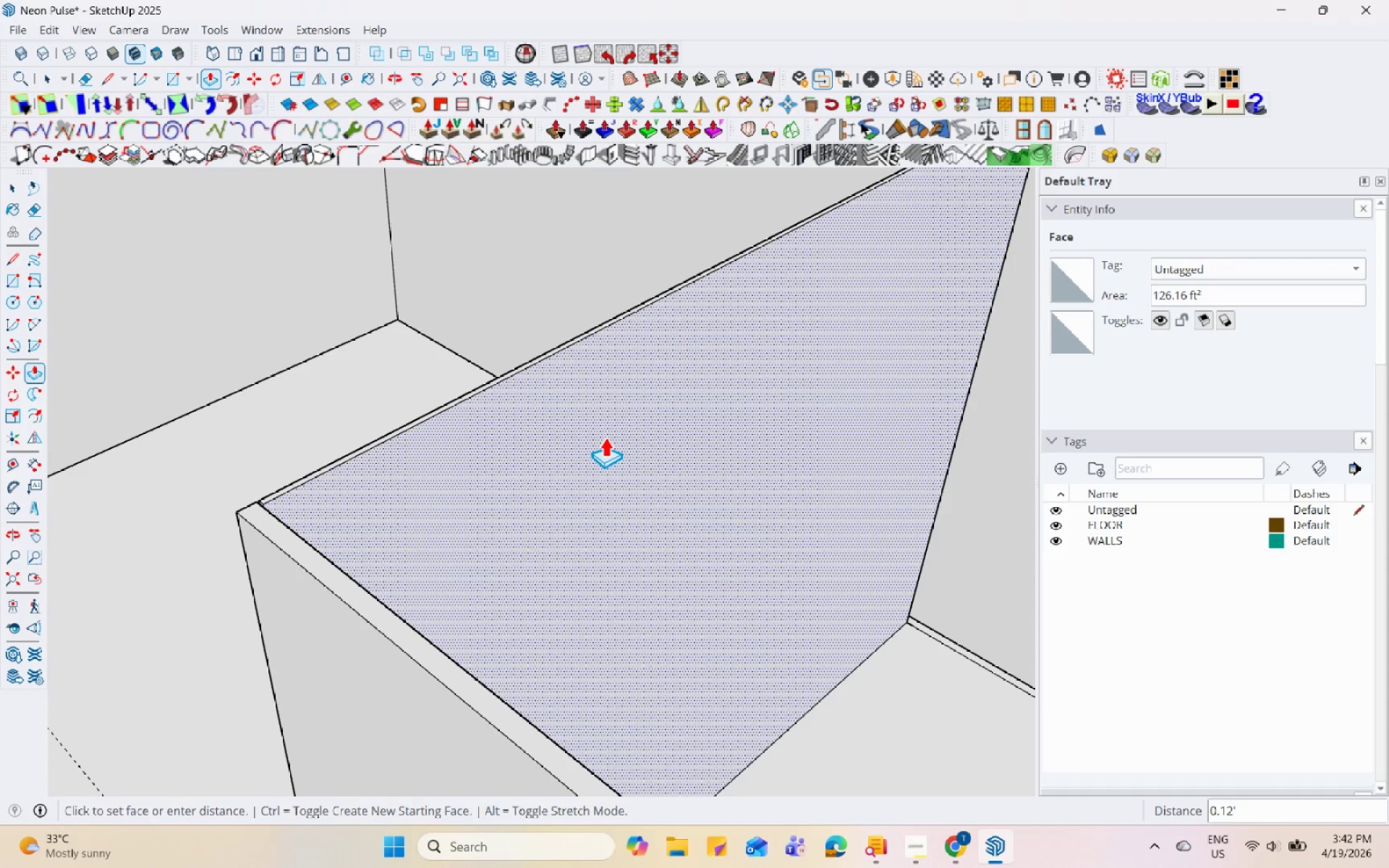 
scroll: coordinate [541, 448], scroll_direction: up, amount: 4.0
 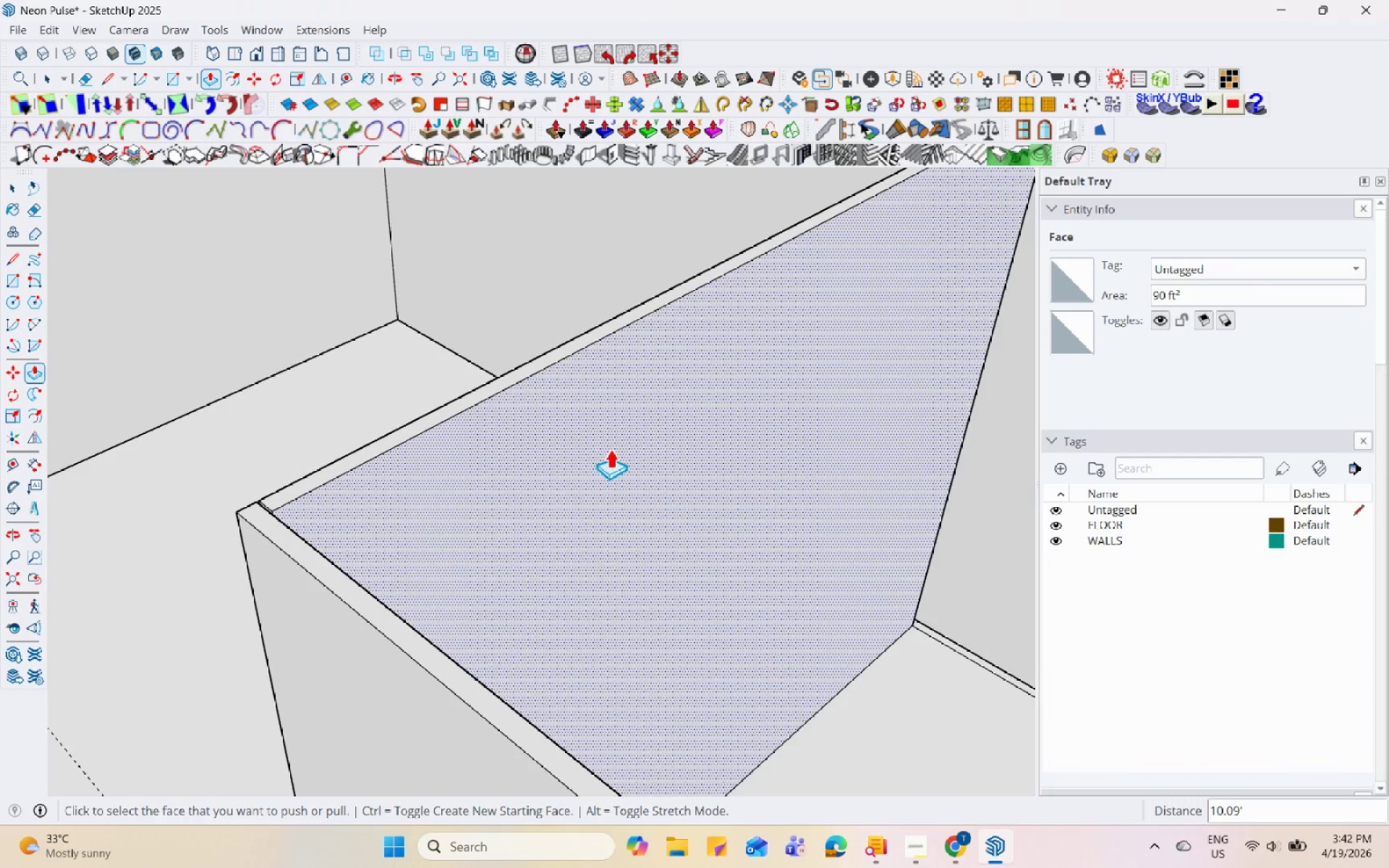 
left_click([605, 437])
 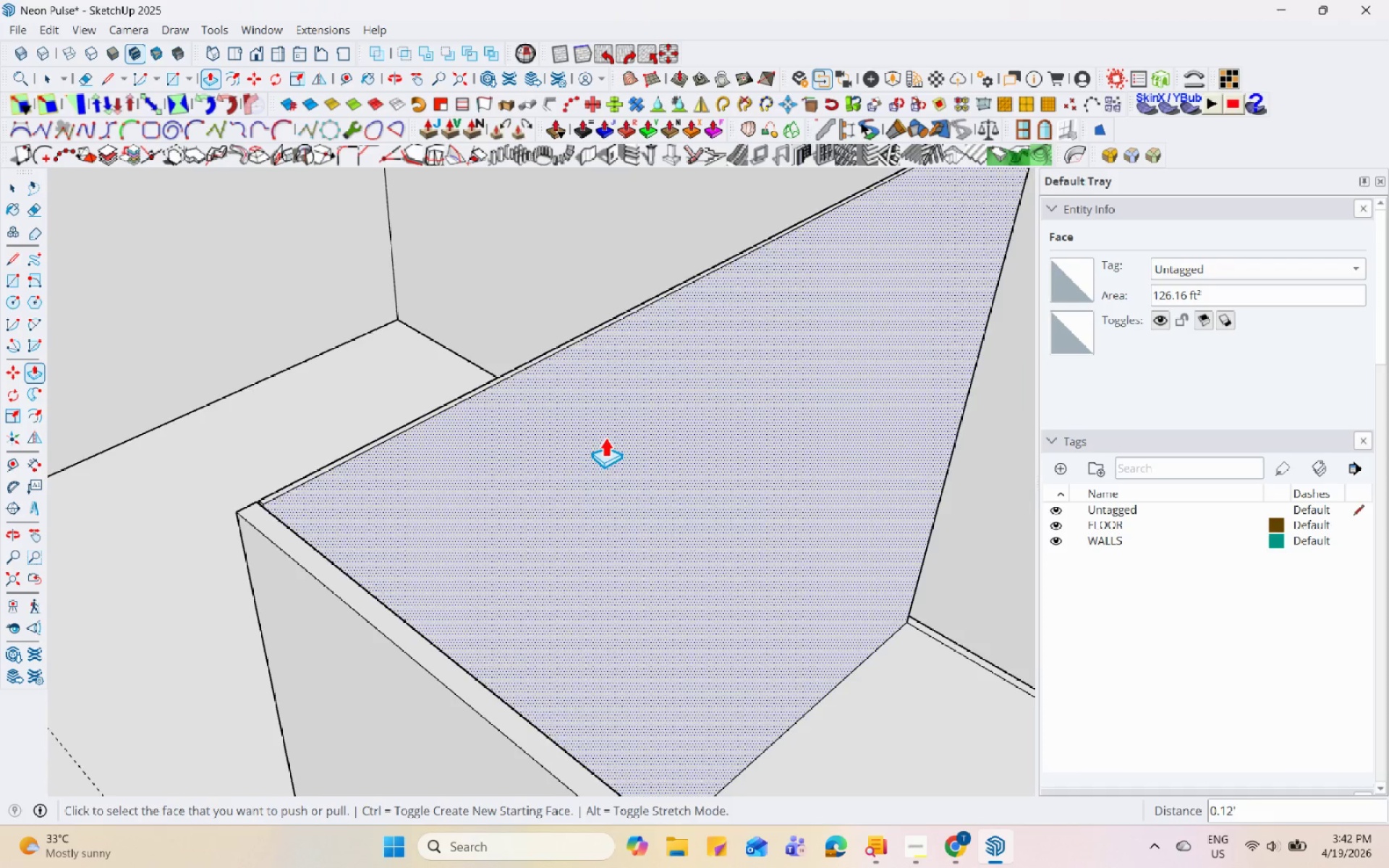 
scroll: coordinate [215, 507], scroll_direction: down, amount: 5.0
 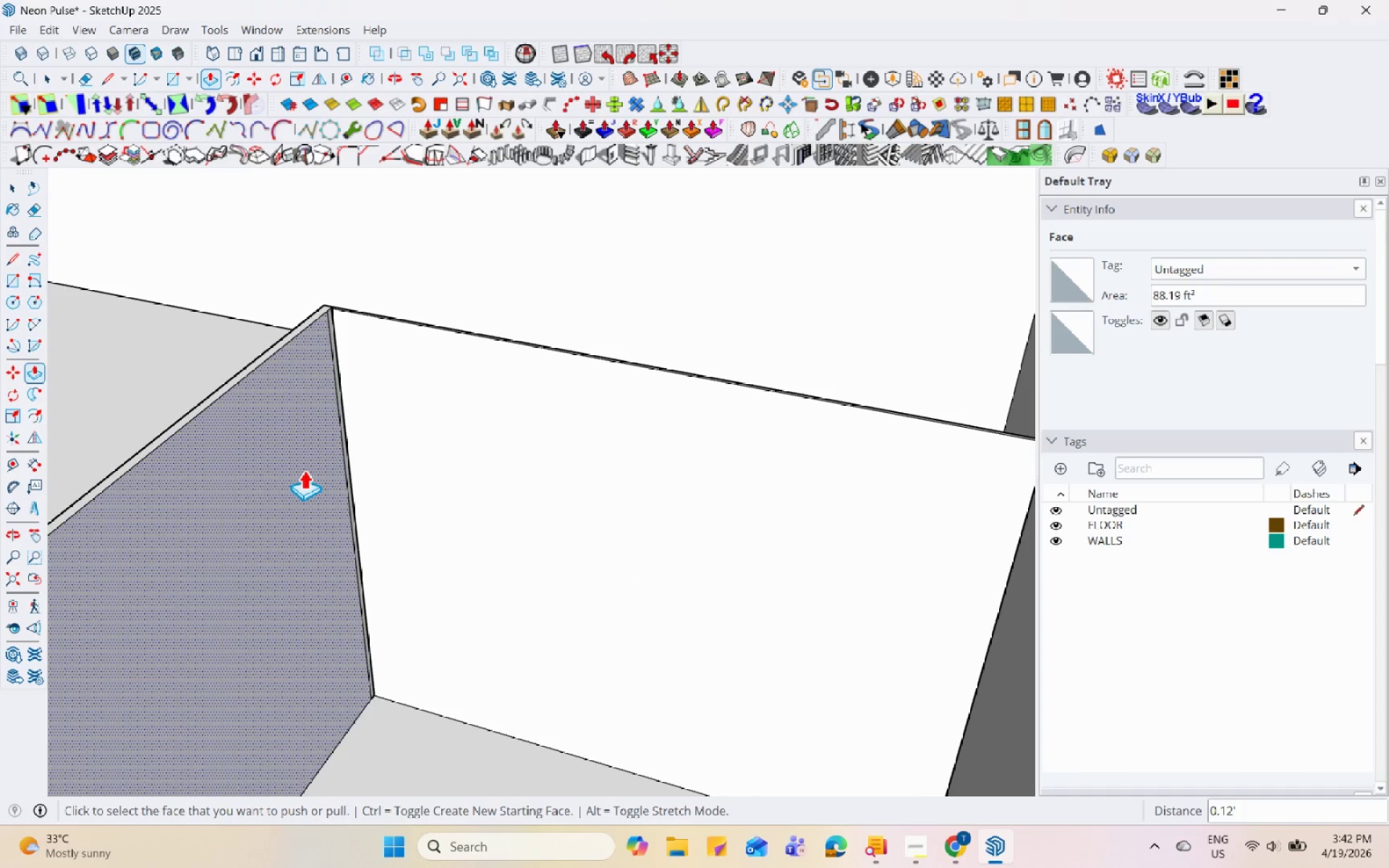 
left_click([304, 469])
 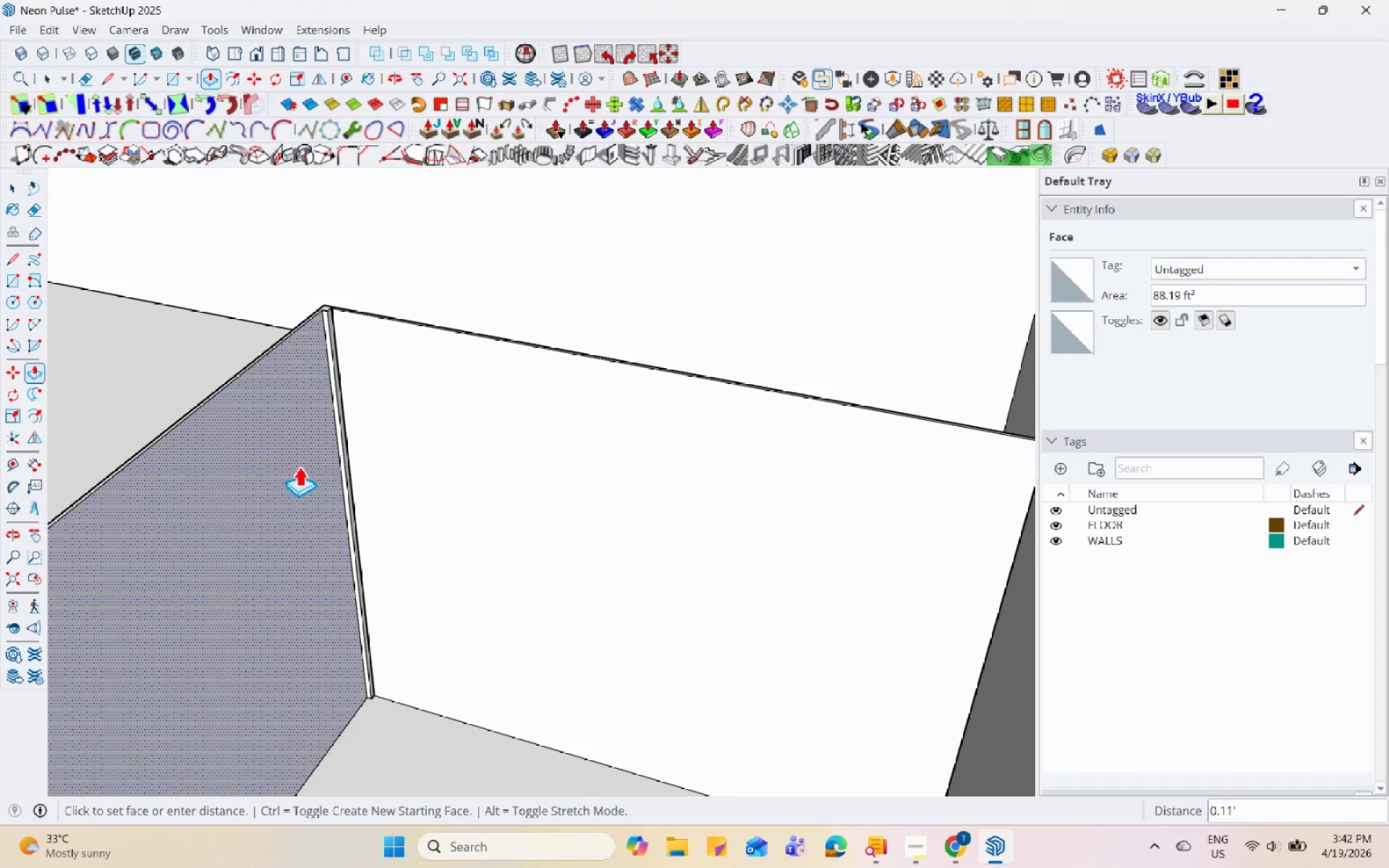 
key(Numpad0)
 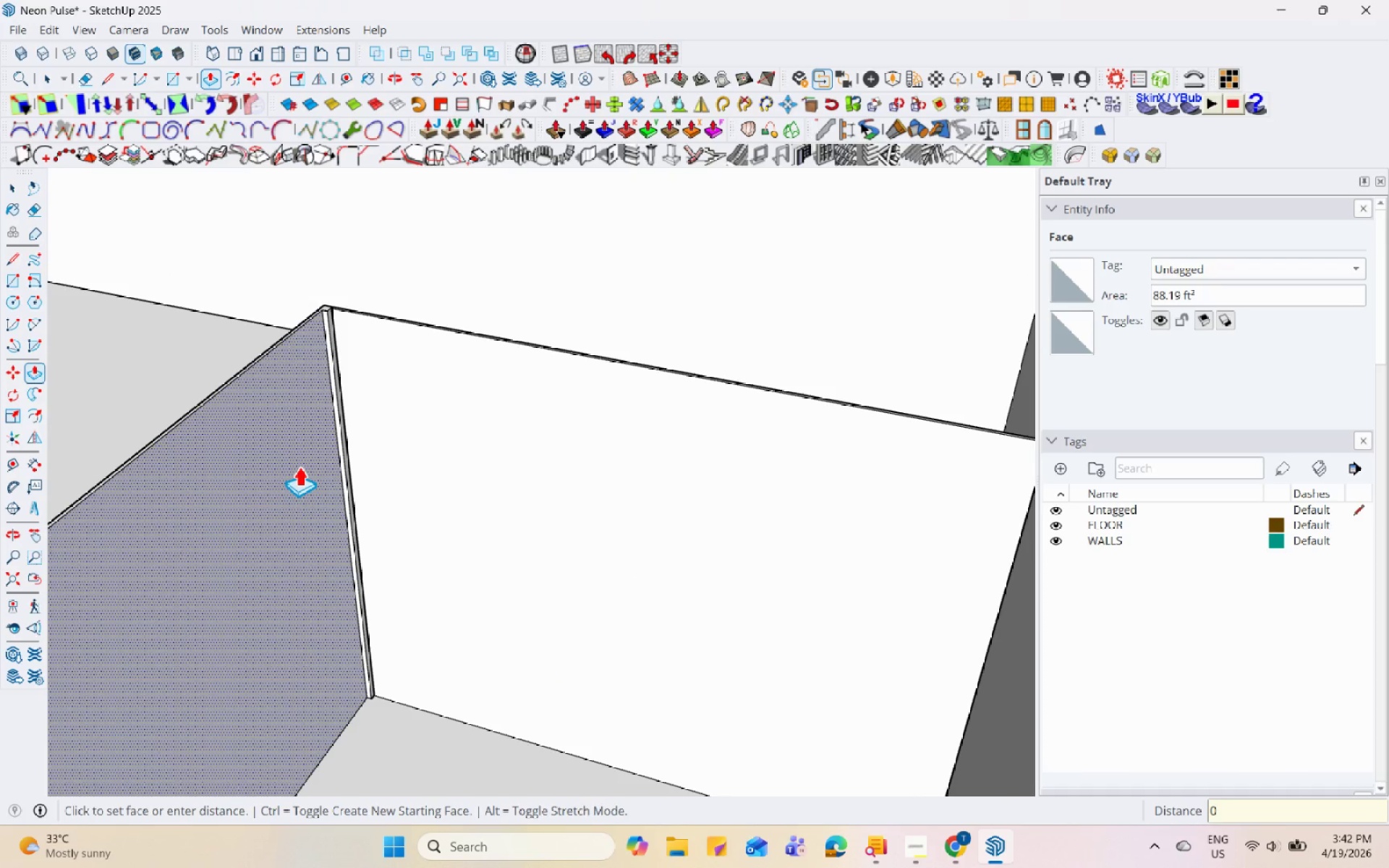 
key(NumpadDecimal)
 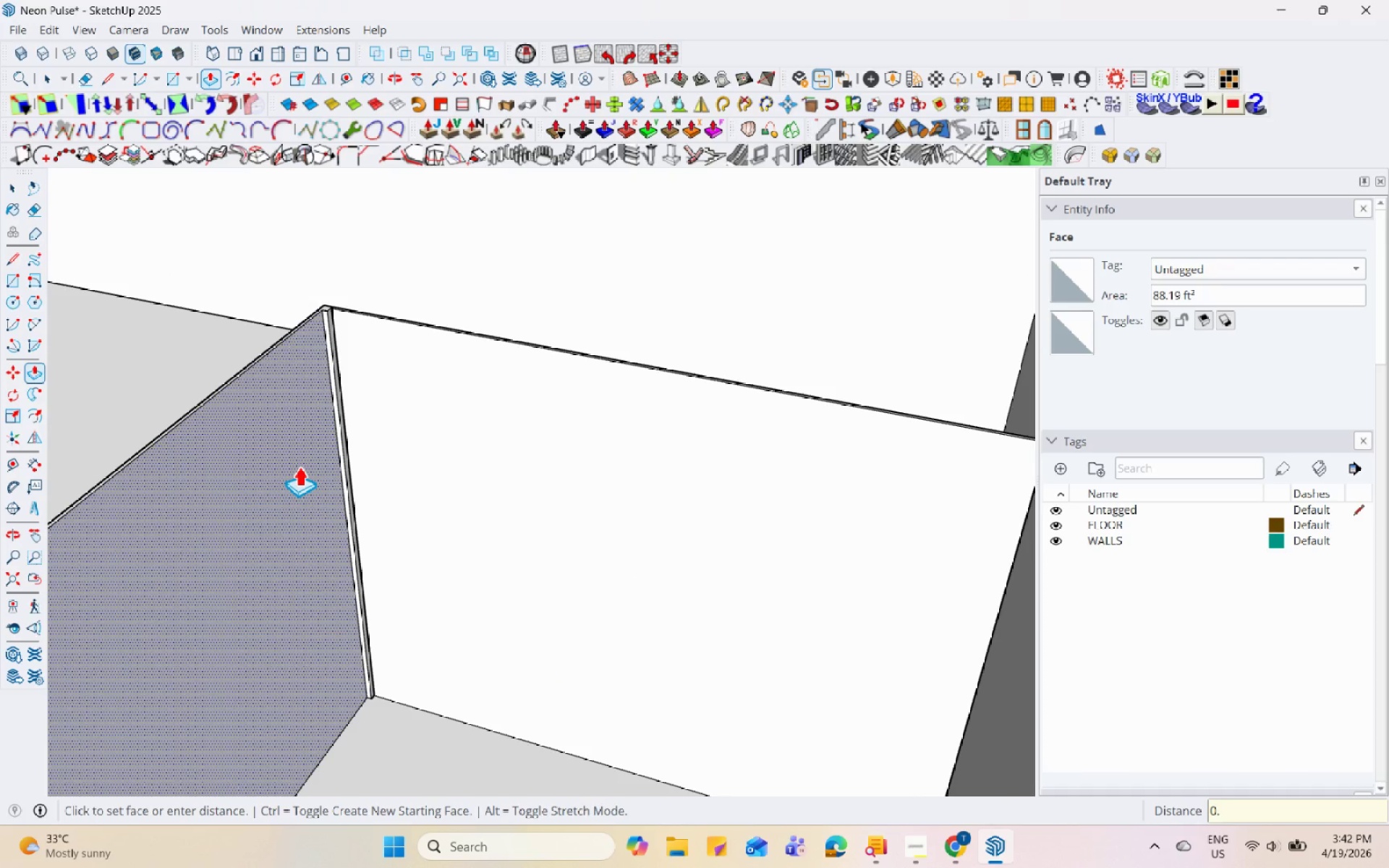 
key(Numpad1)
 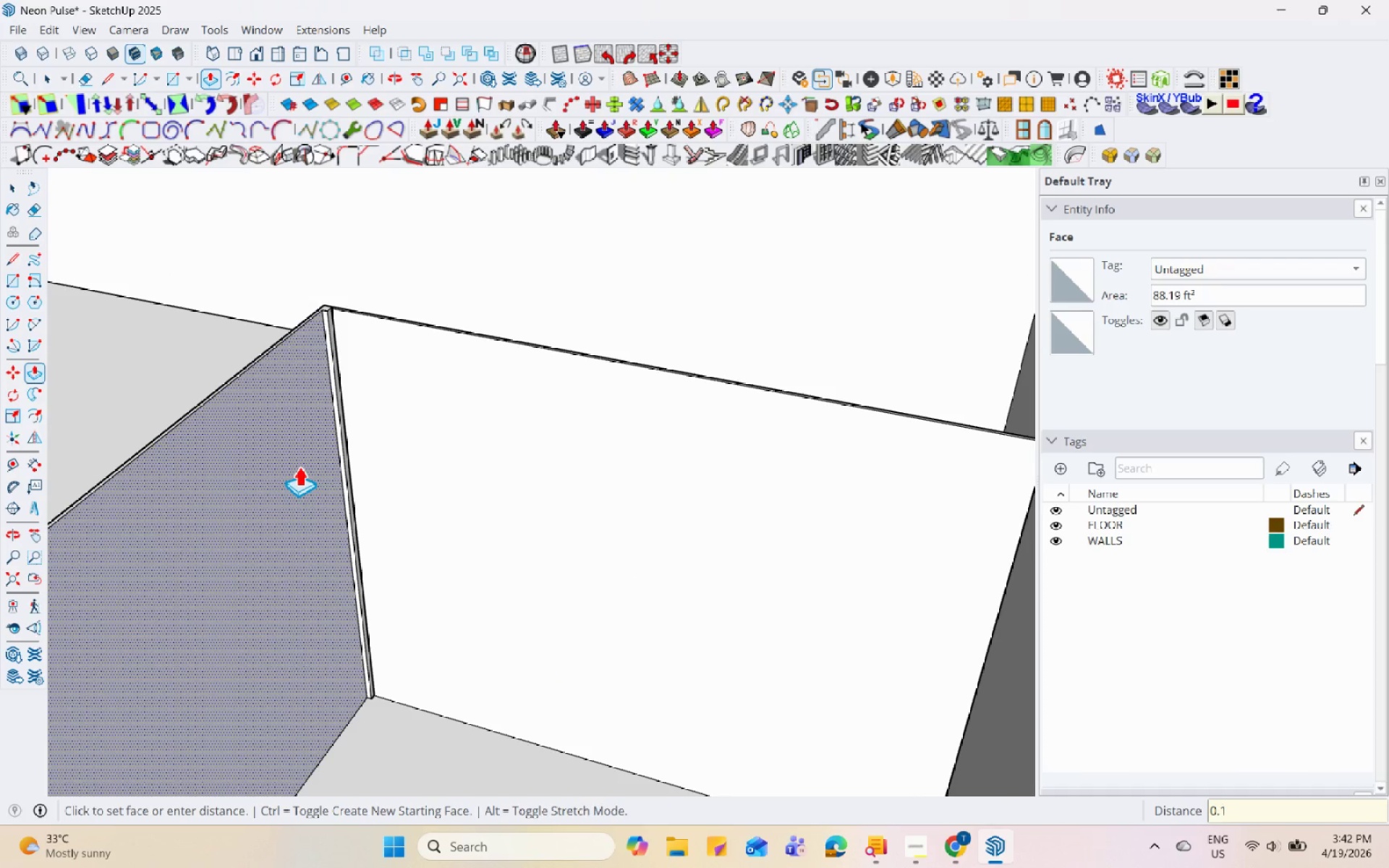 
key(Numpad5)
 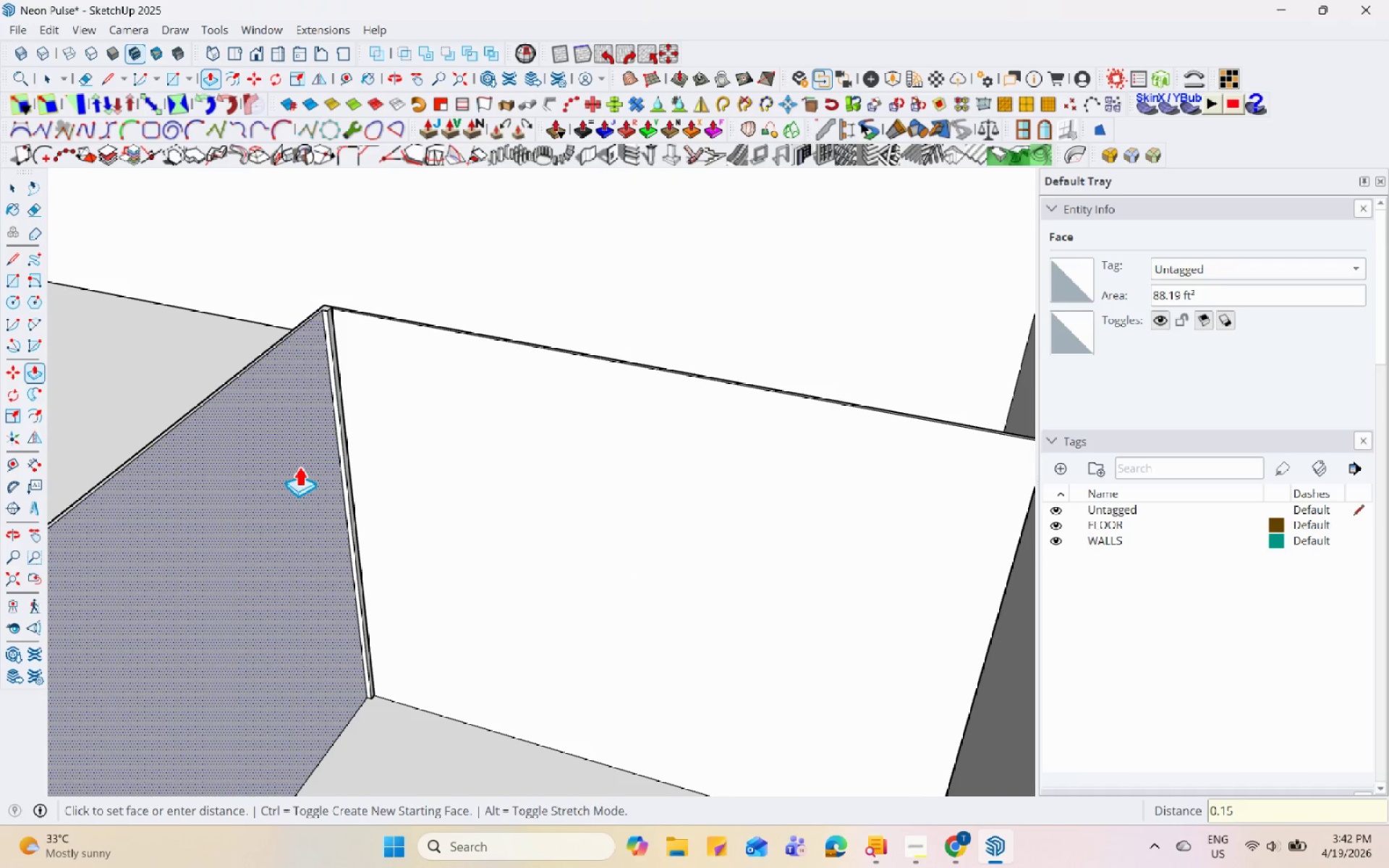 
key(Equal)
 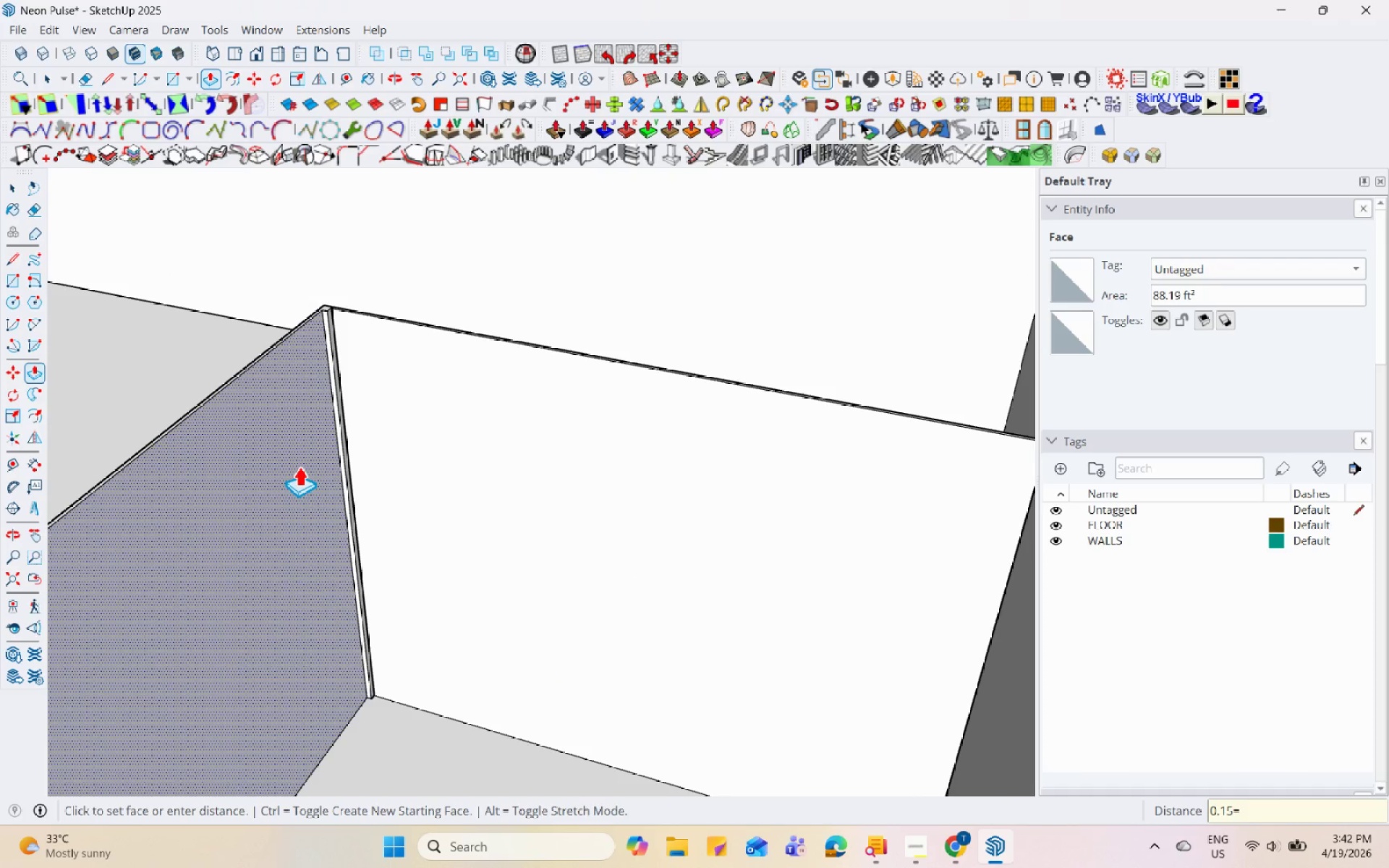 
key(Numpad2)
 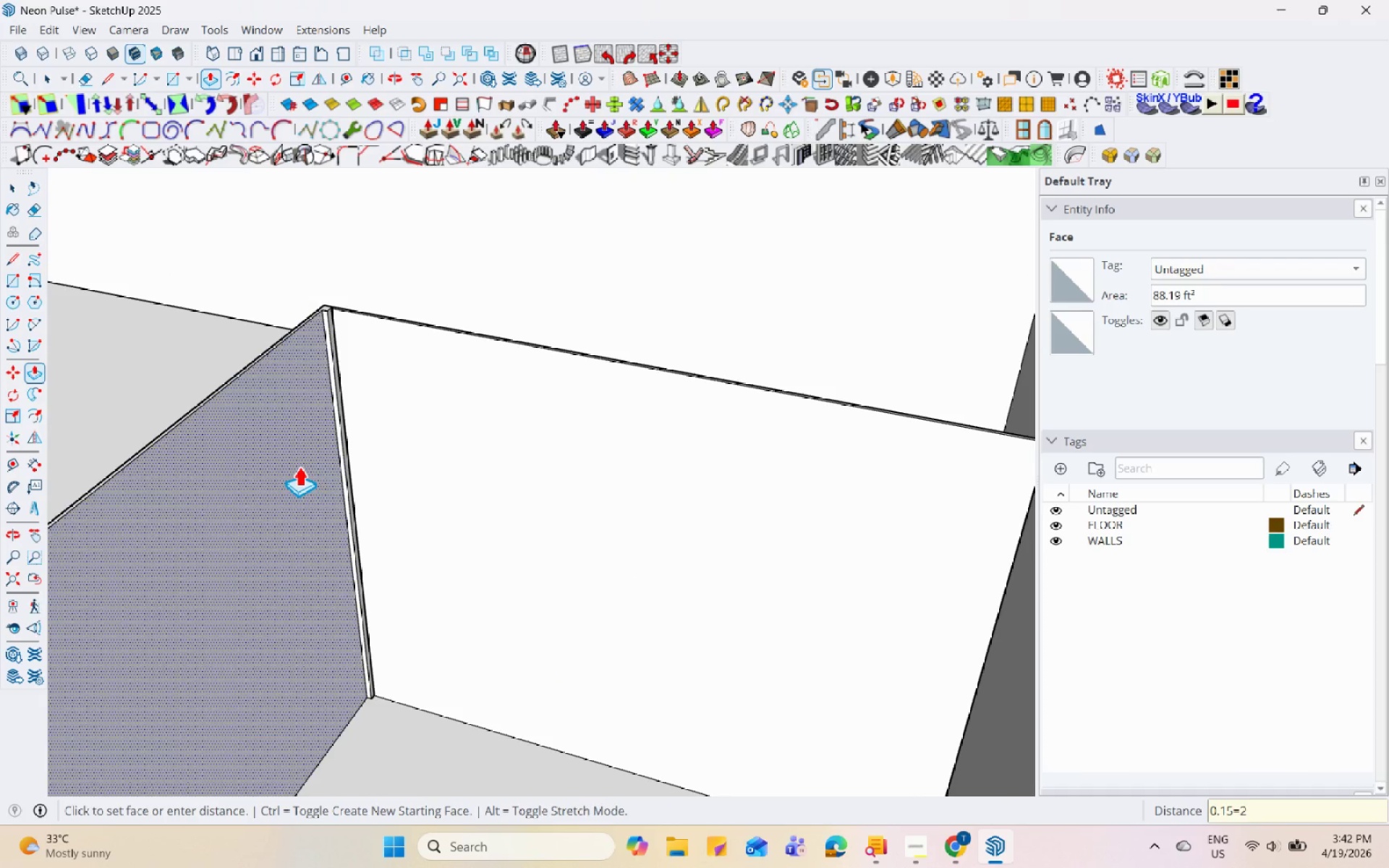 
key(Enter)
 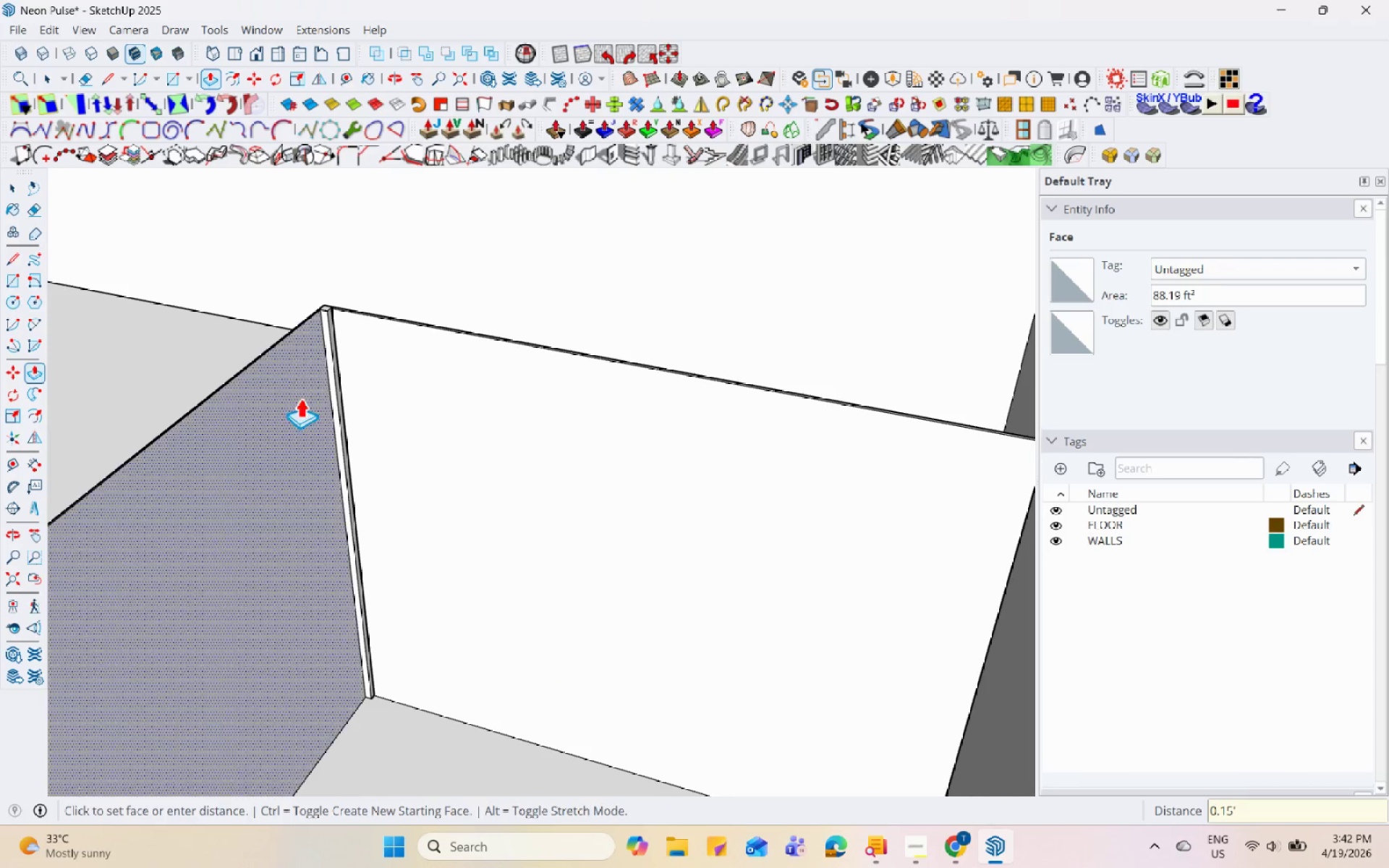 
scroll: coordinate [349, 288], scroll_direction: up, amount: 14.0
 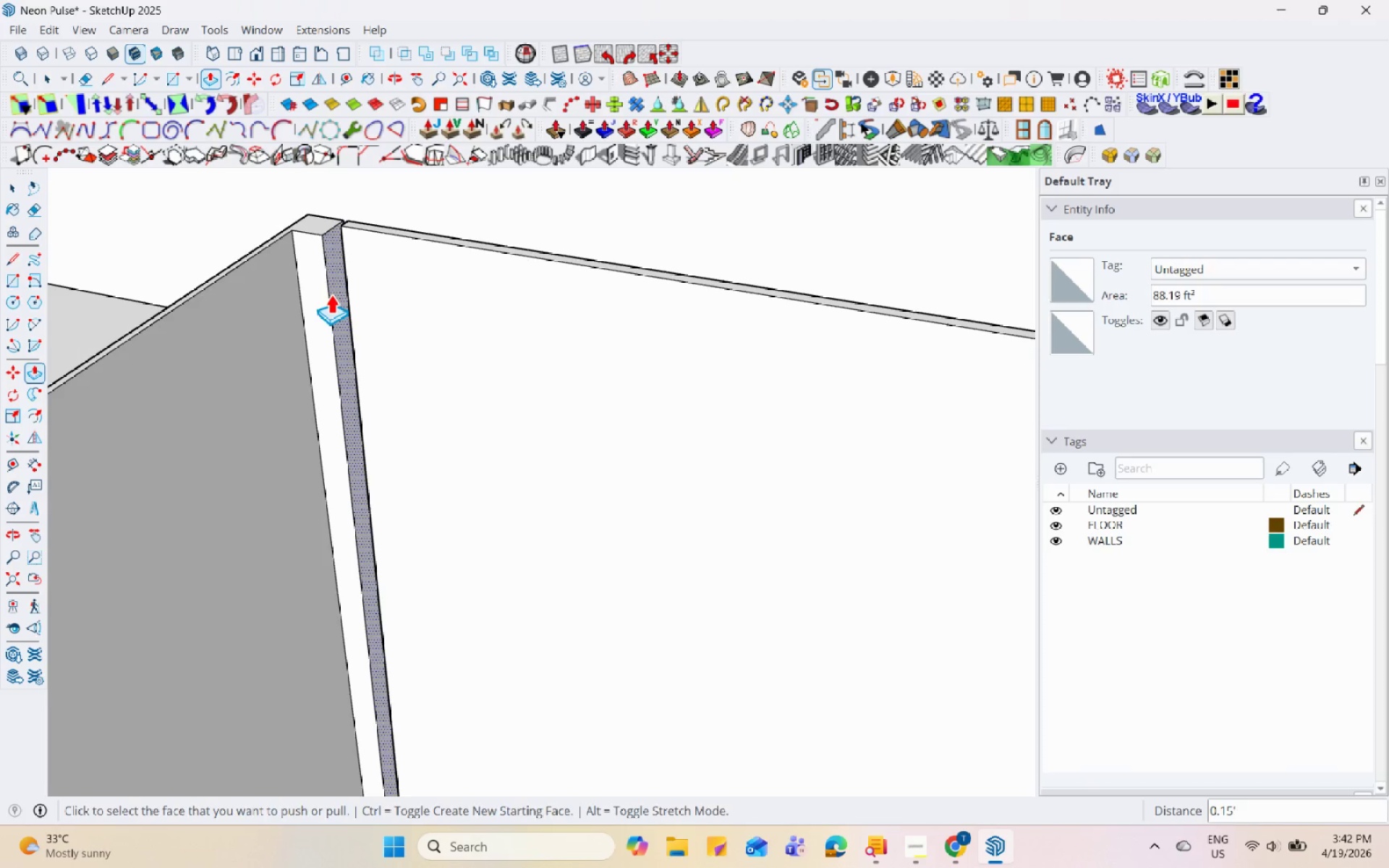 
double_click([331, 294])
 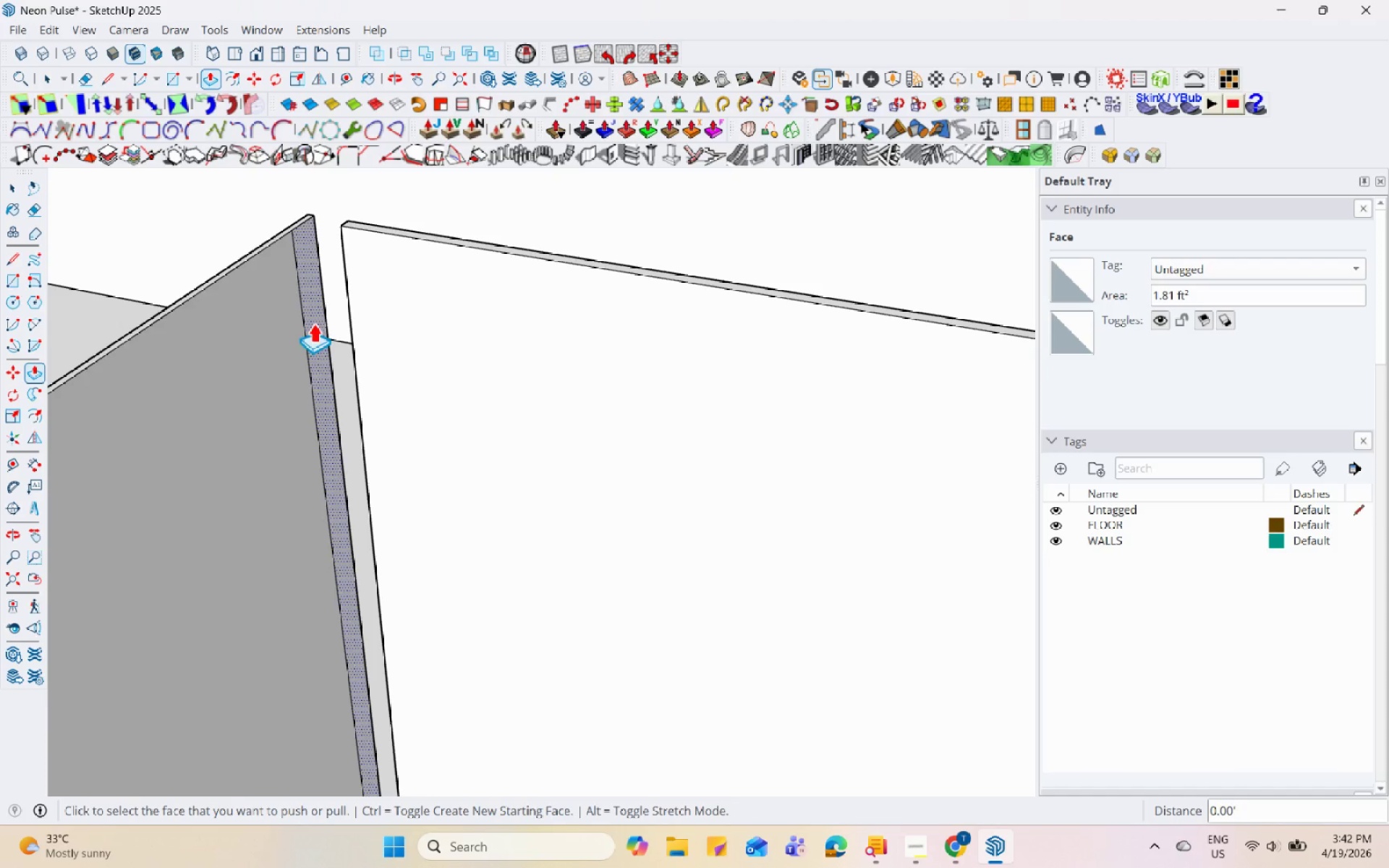 
scroll: coordinate [309, 361], scroll_direction: down, amount: 6.0
 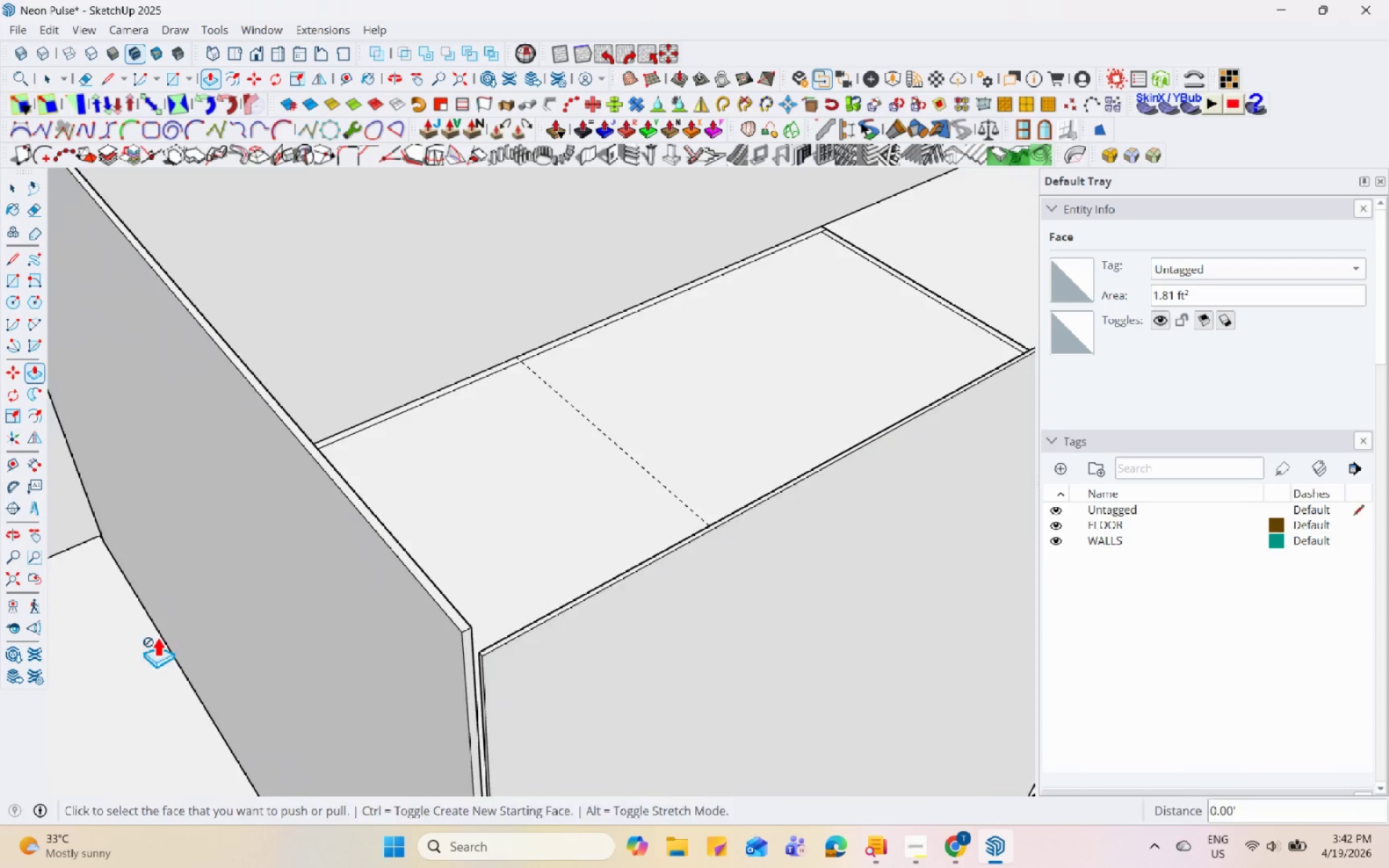 
left_click([545, 429])
 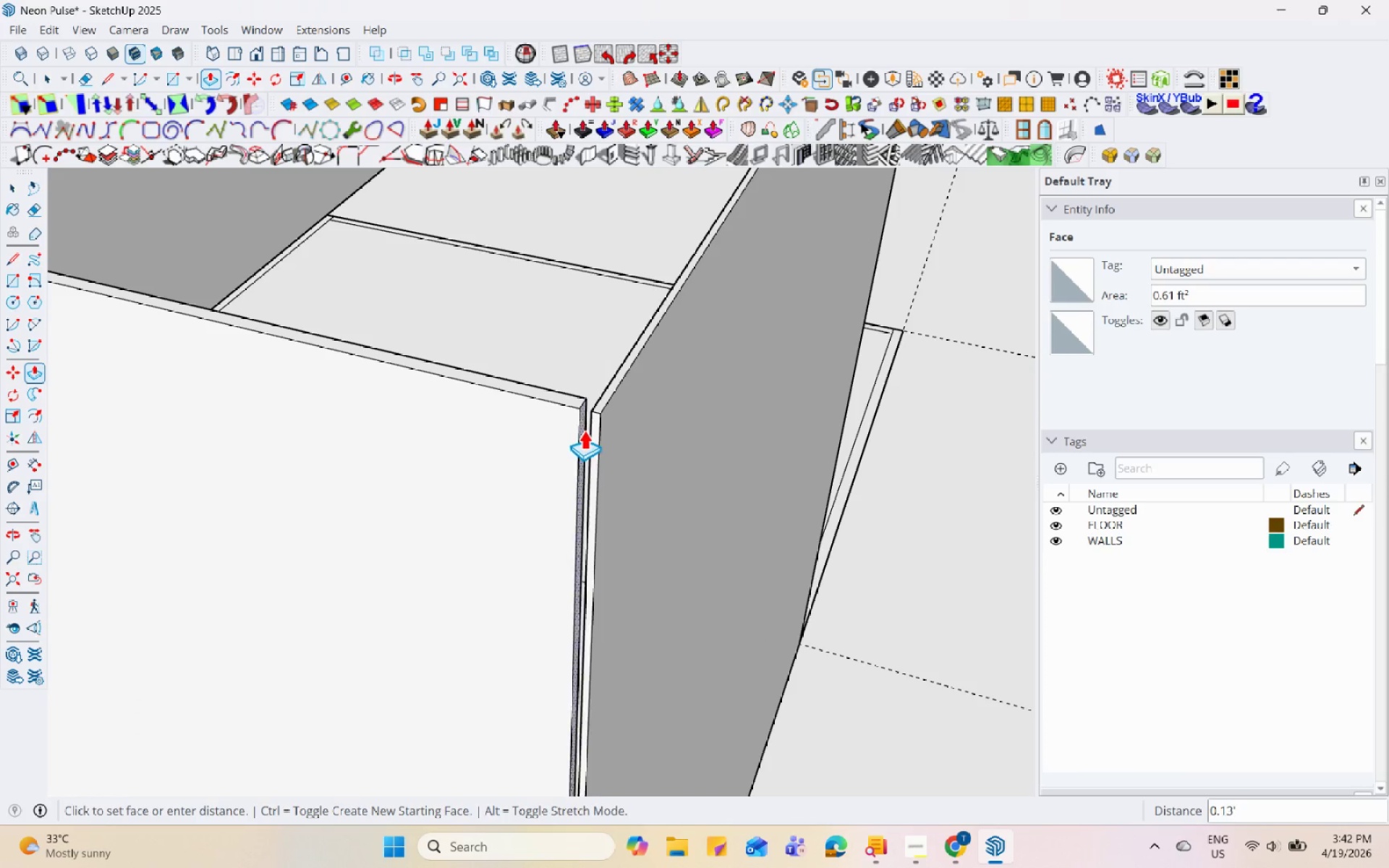 
scroll: coordinate [550, 435], scroll_direction: up, amount: 3.0
 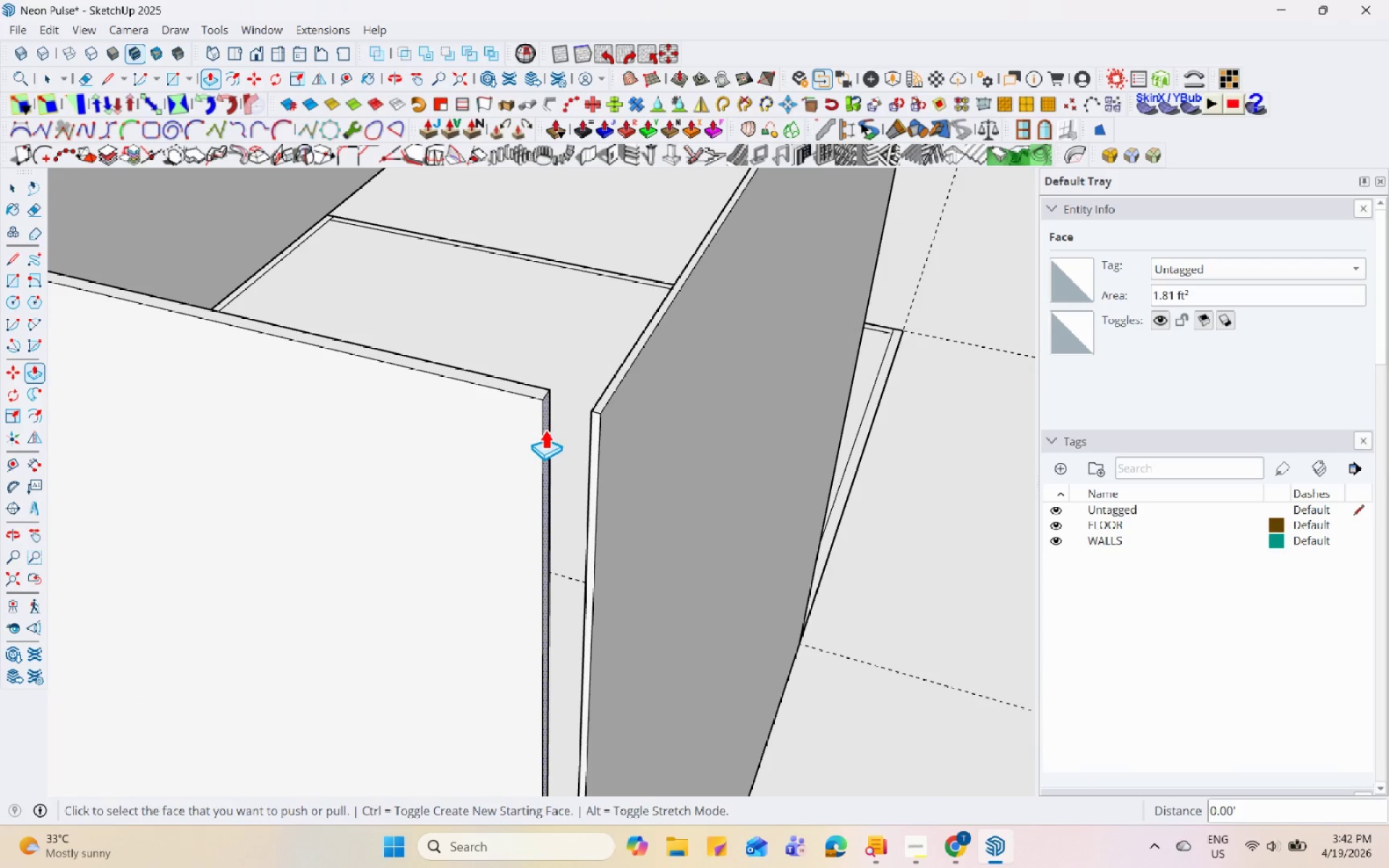 
left_click([585, 432])
 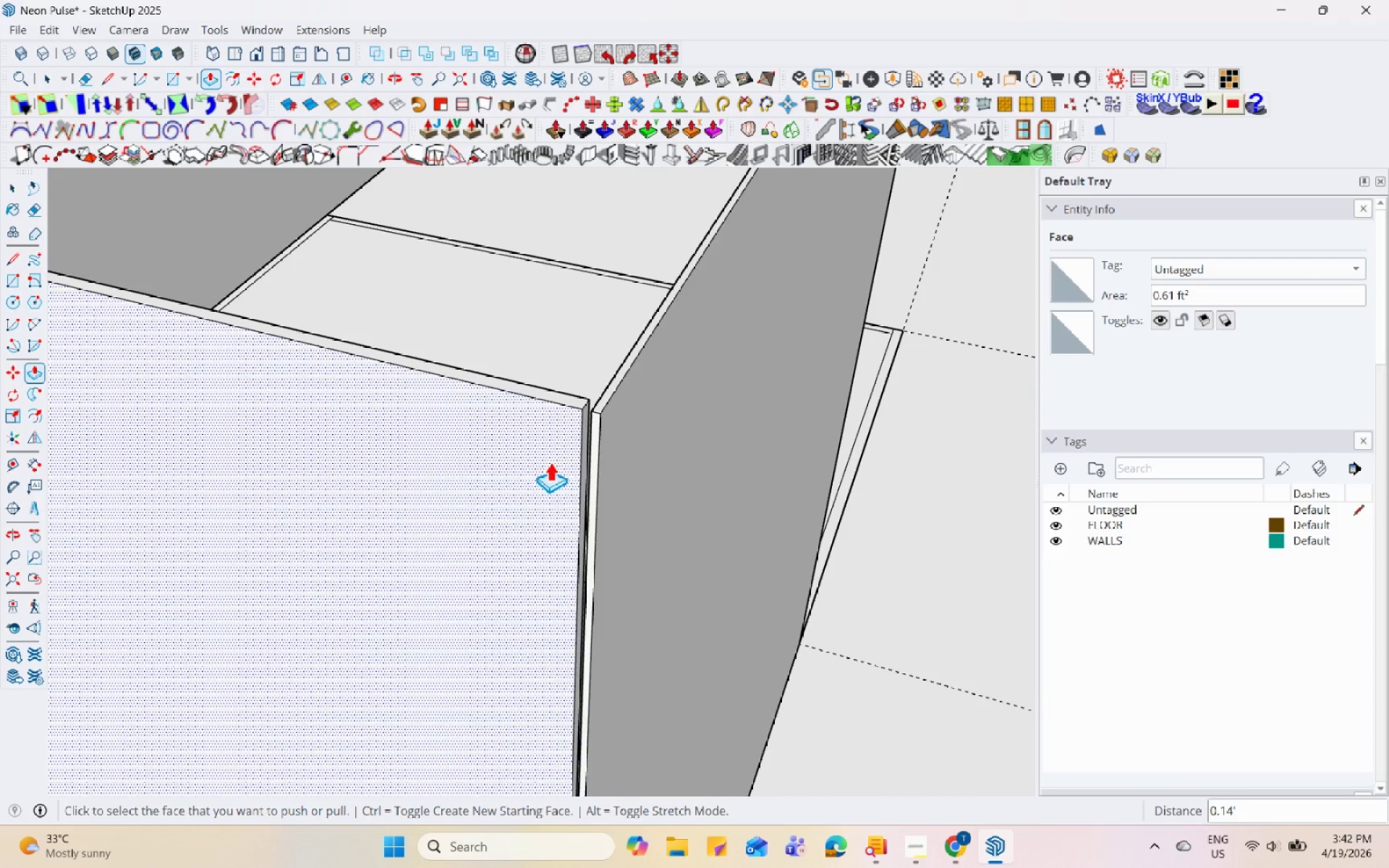 
left_click([535, 488])
 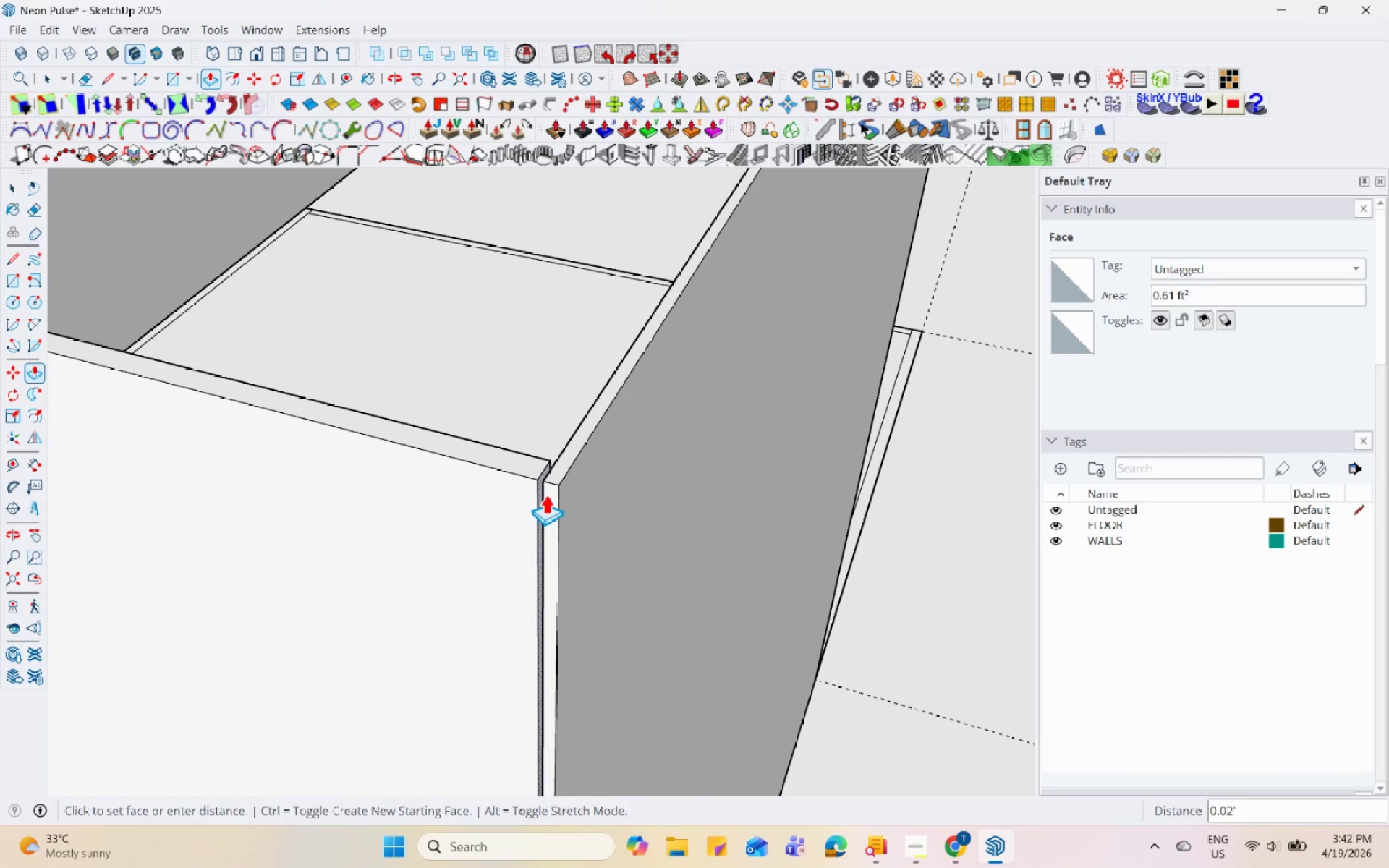 
scroll: coordinate [534, 485], scroll_direction: up, amount: 11.0
 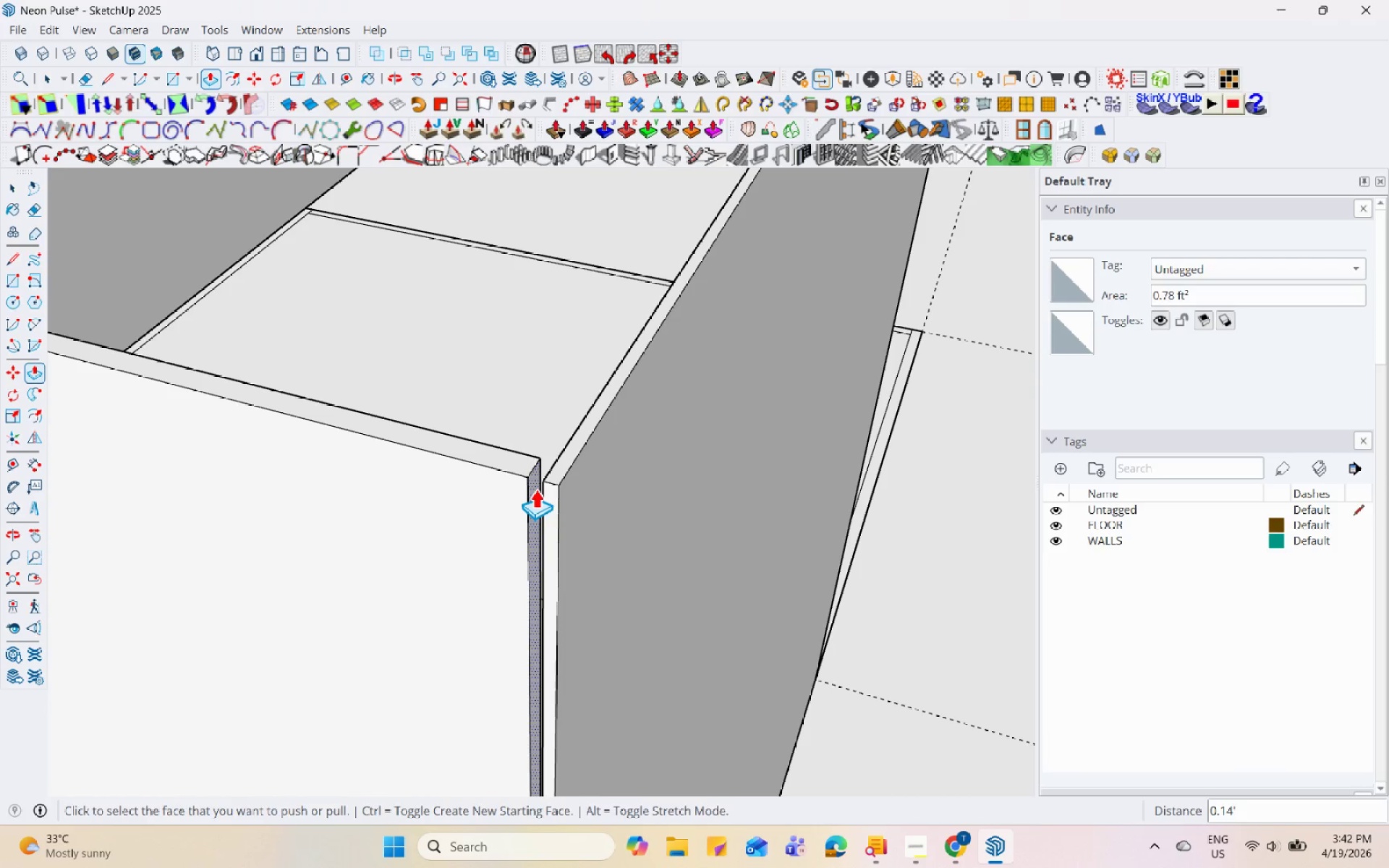 
left_click([545, 494])
 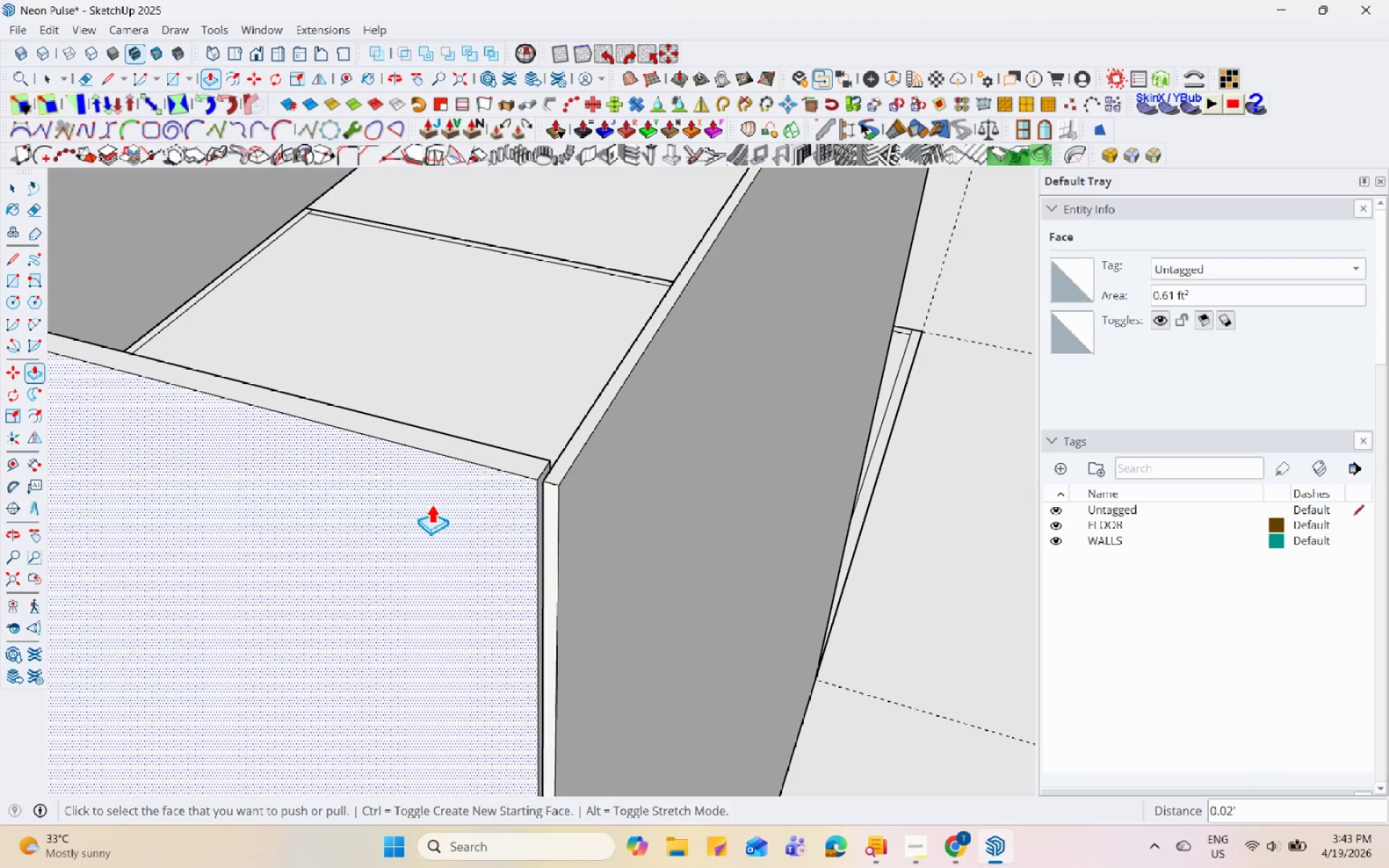 
scroll: coordinate [498, 584], scroll_direction: down, amount: 20.0
 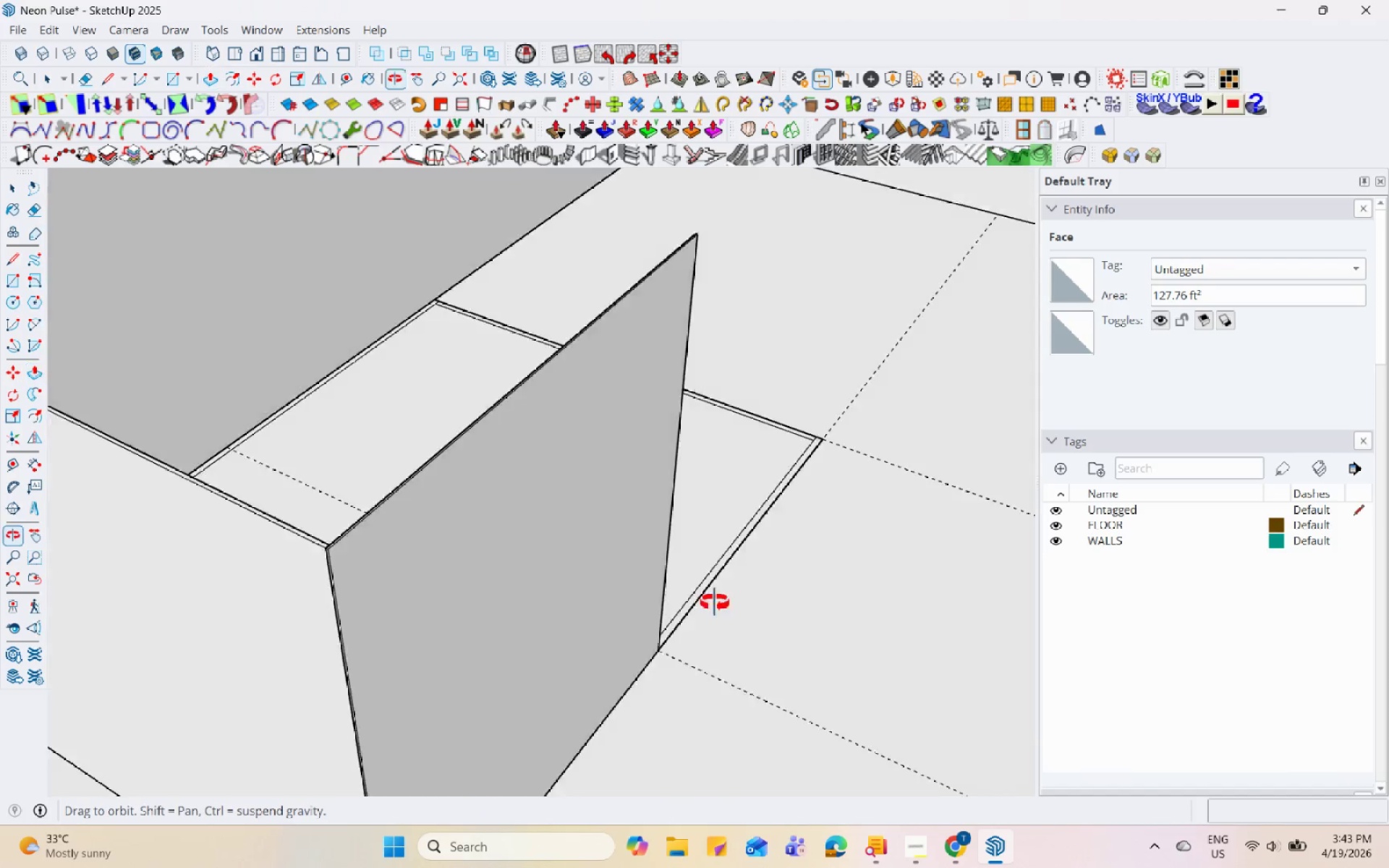 
double_click([403, 594])
 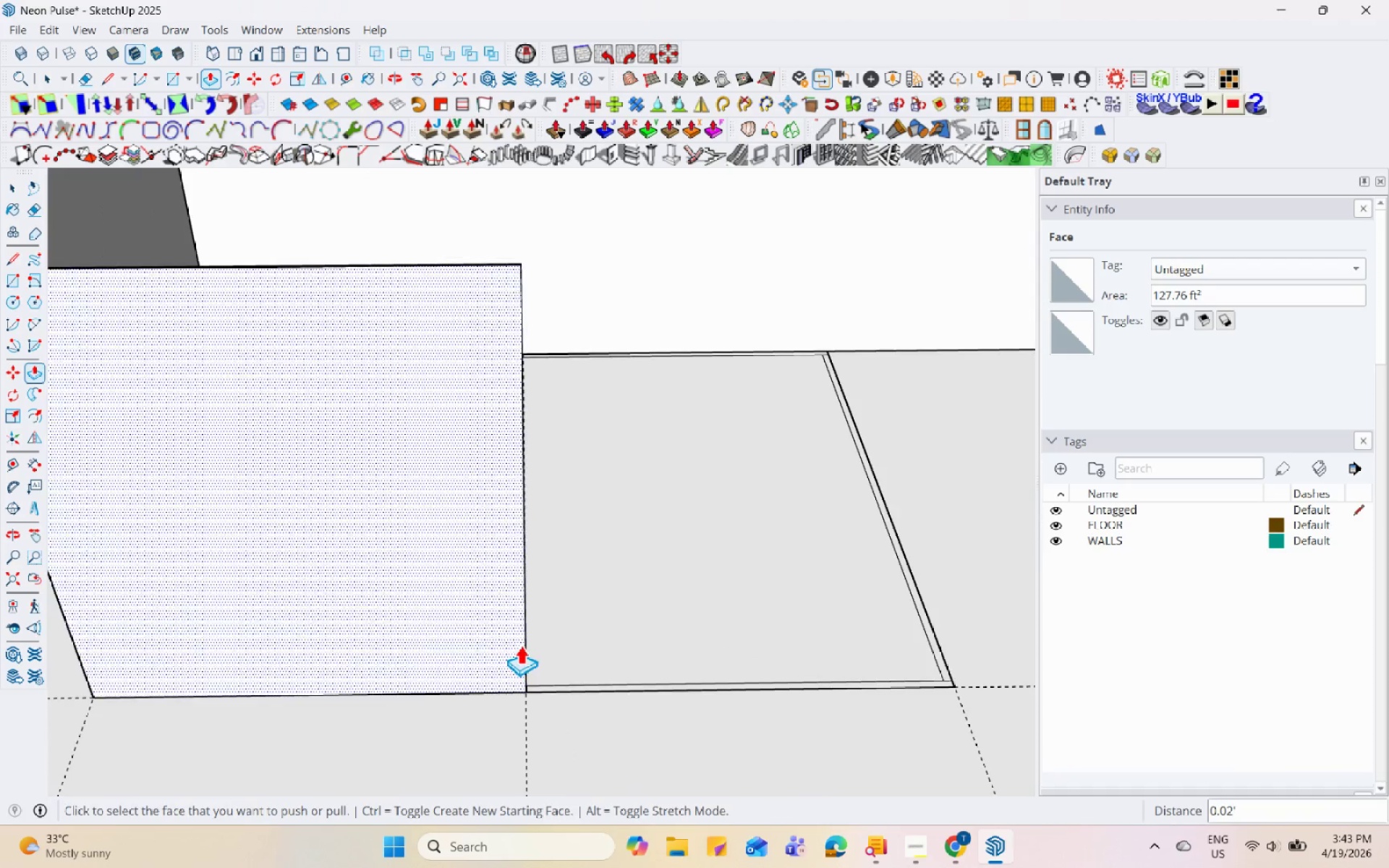 
scroll: coordinate [235, 554], scroll_direction: up, amount: 13.0
 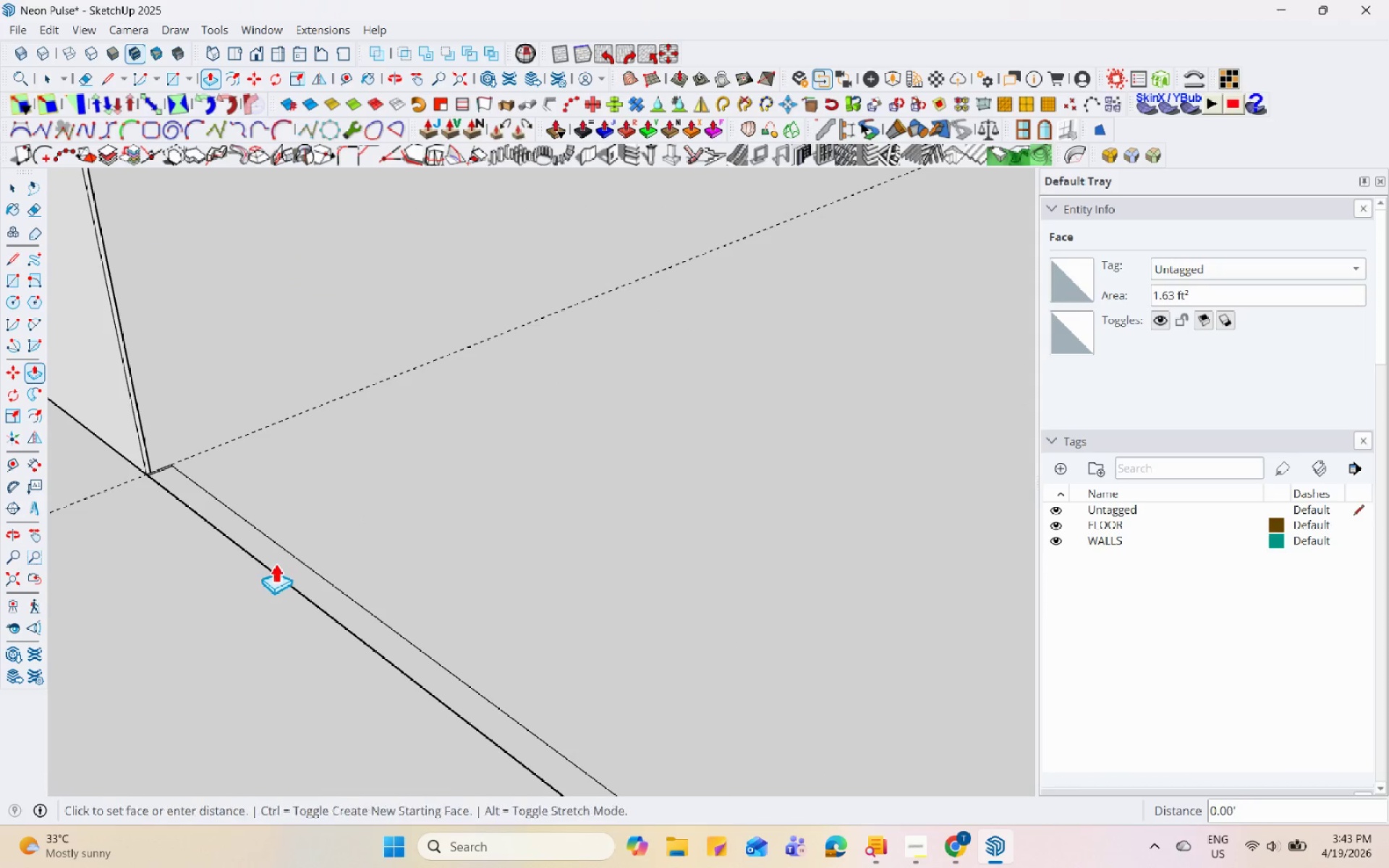 
key(Space)
 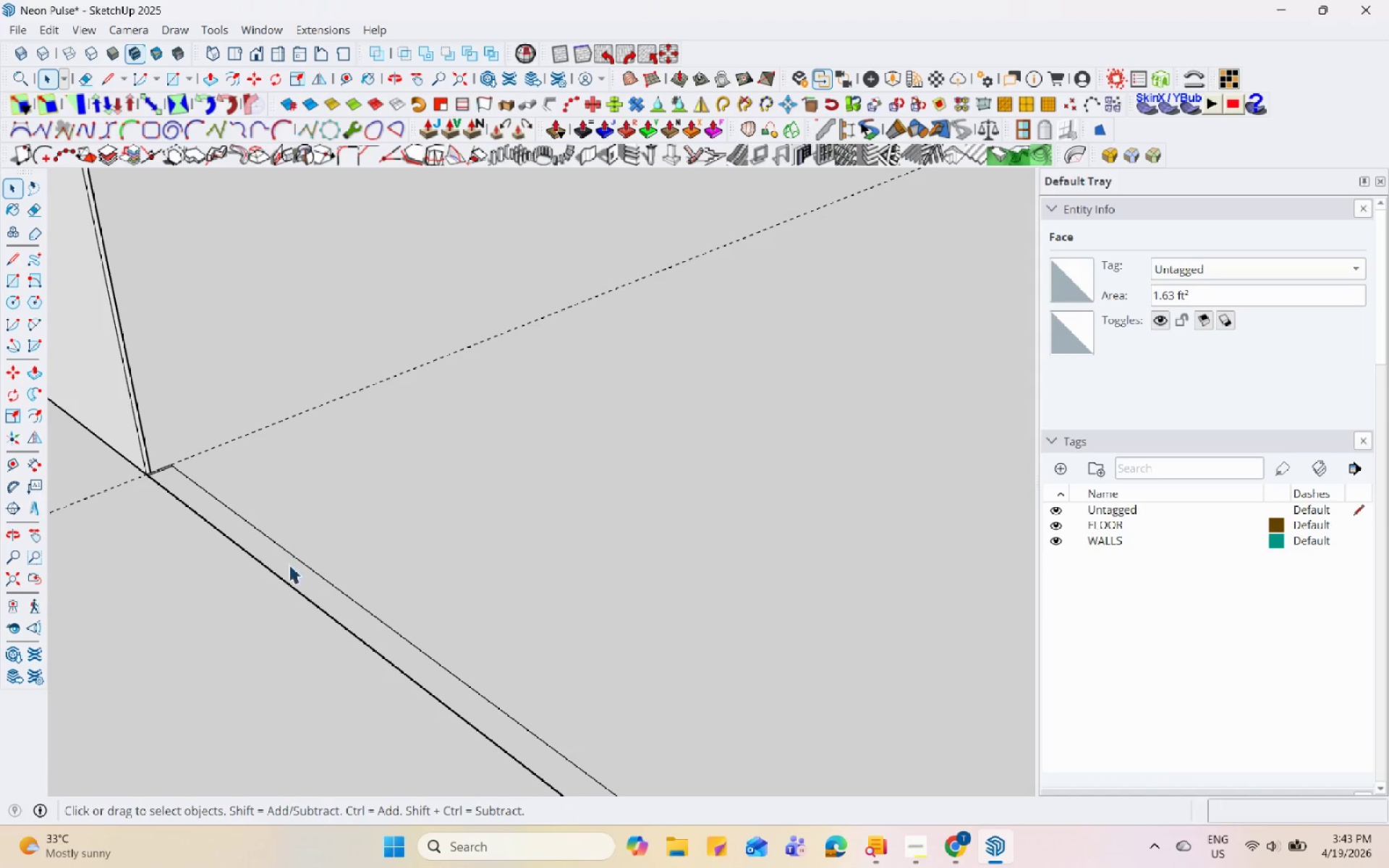 
left_click([288, 569])
 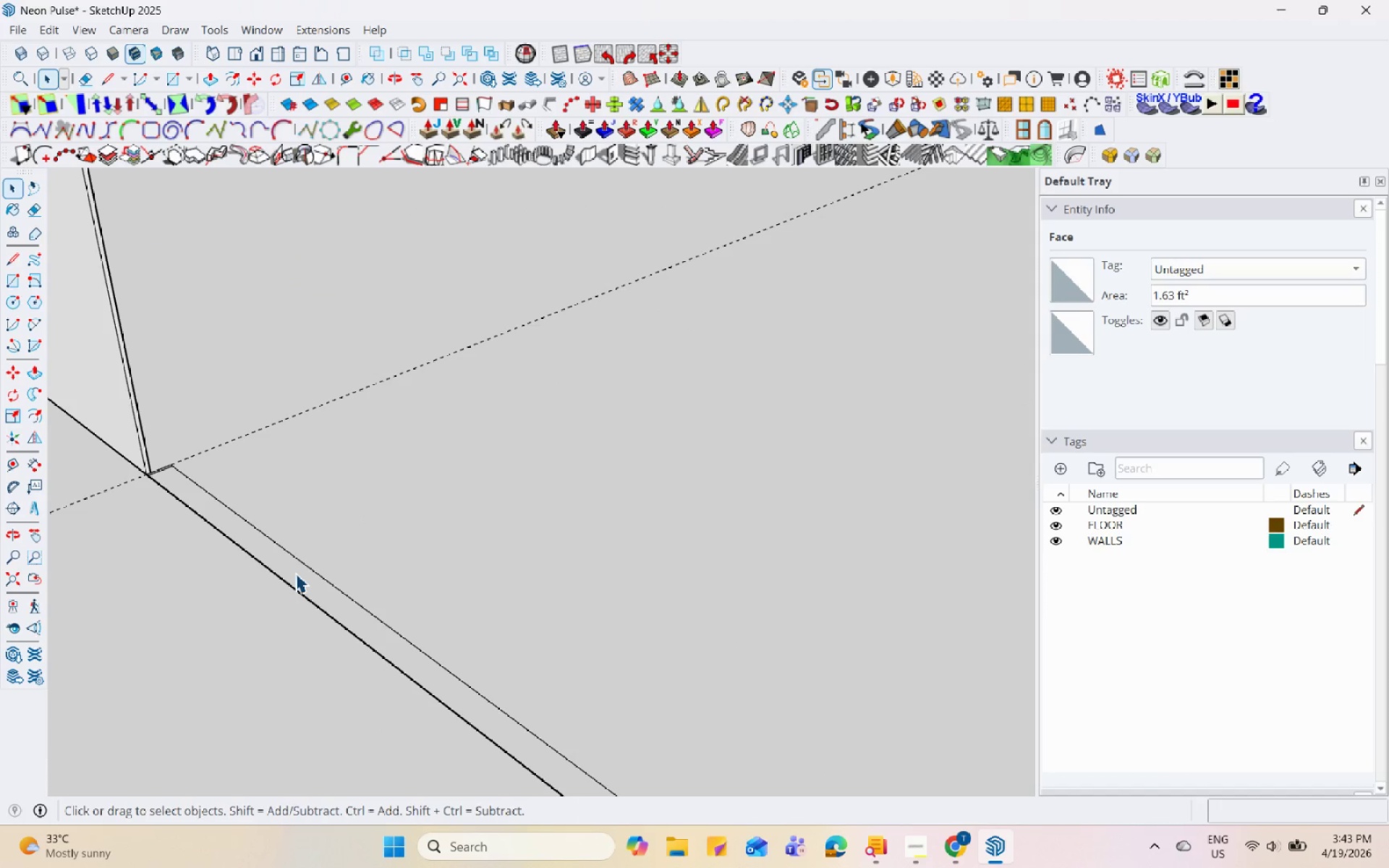 
key(P)
 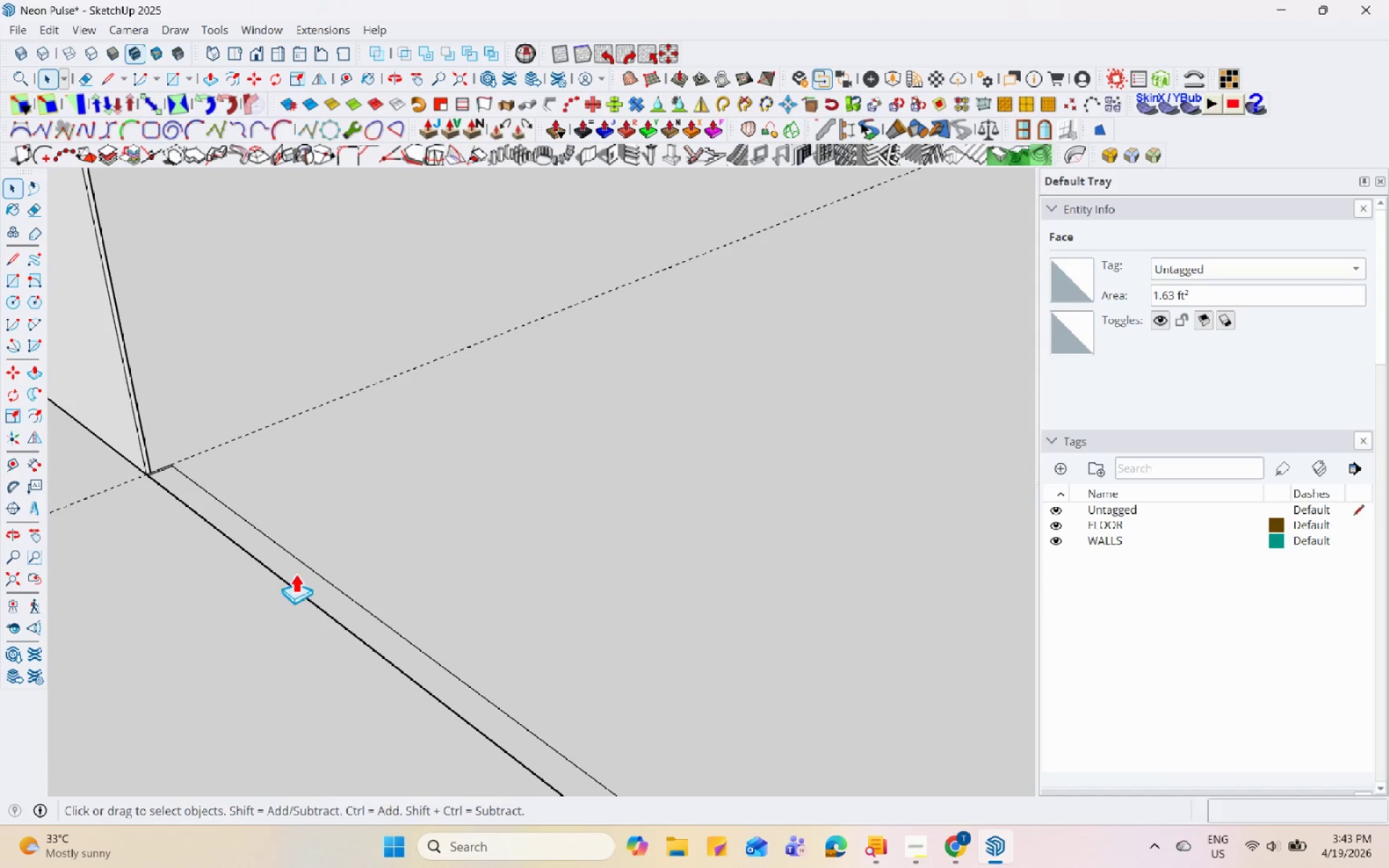 
left_click([295, 573])
 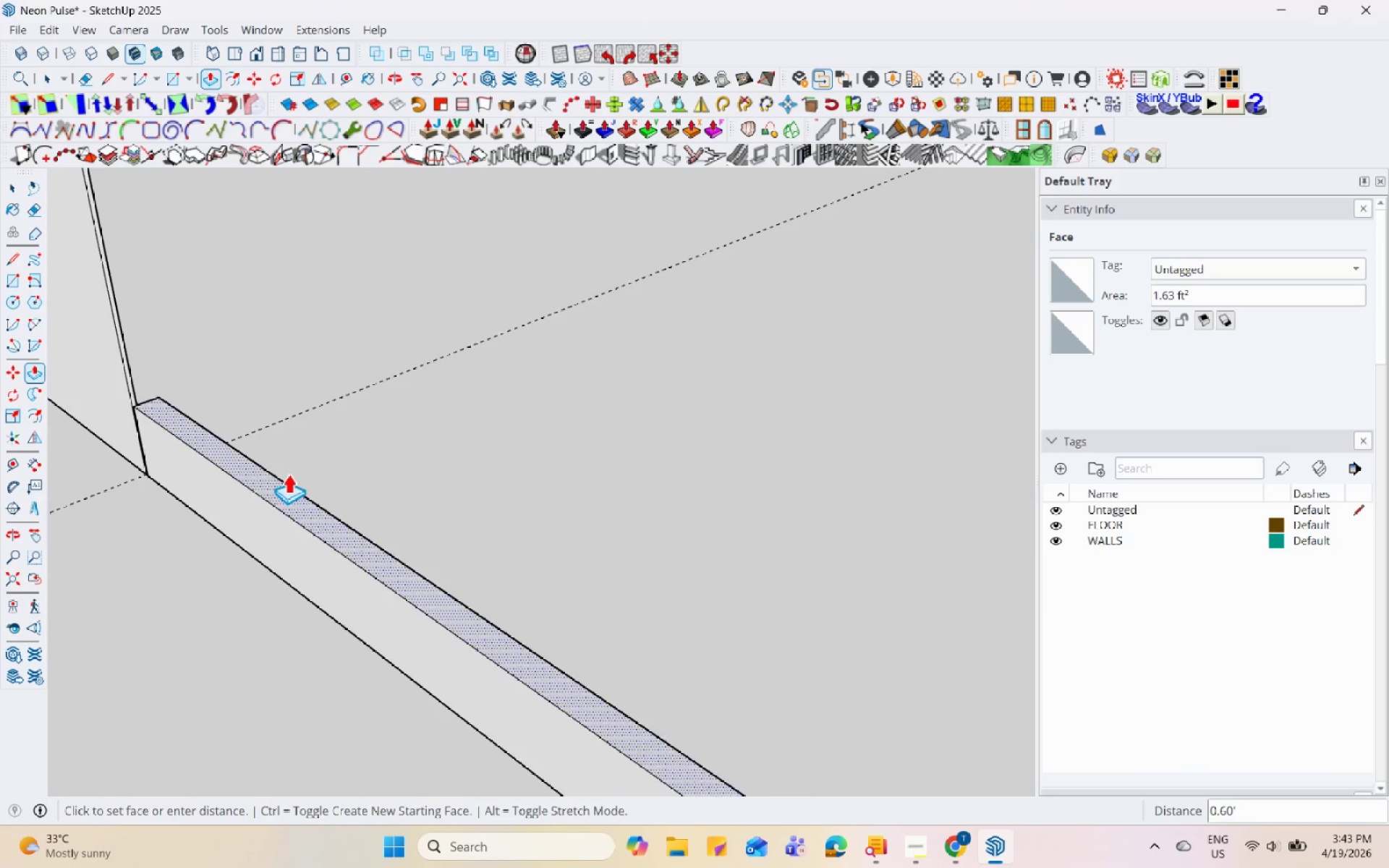 
scroll: coordinate [559, 559], scroll_direction: down, amount: 19.0
 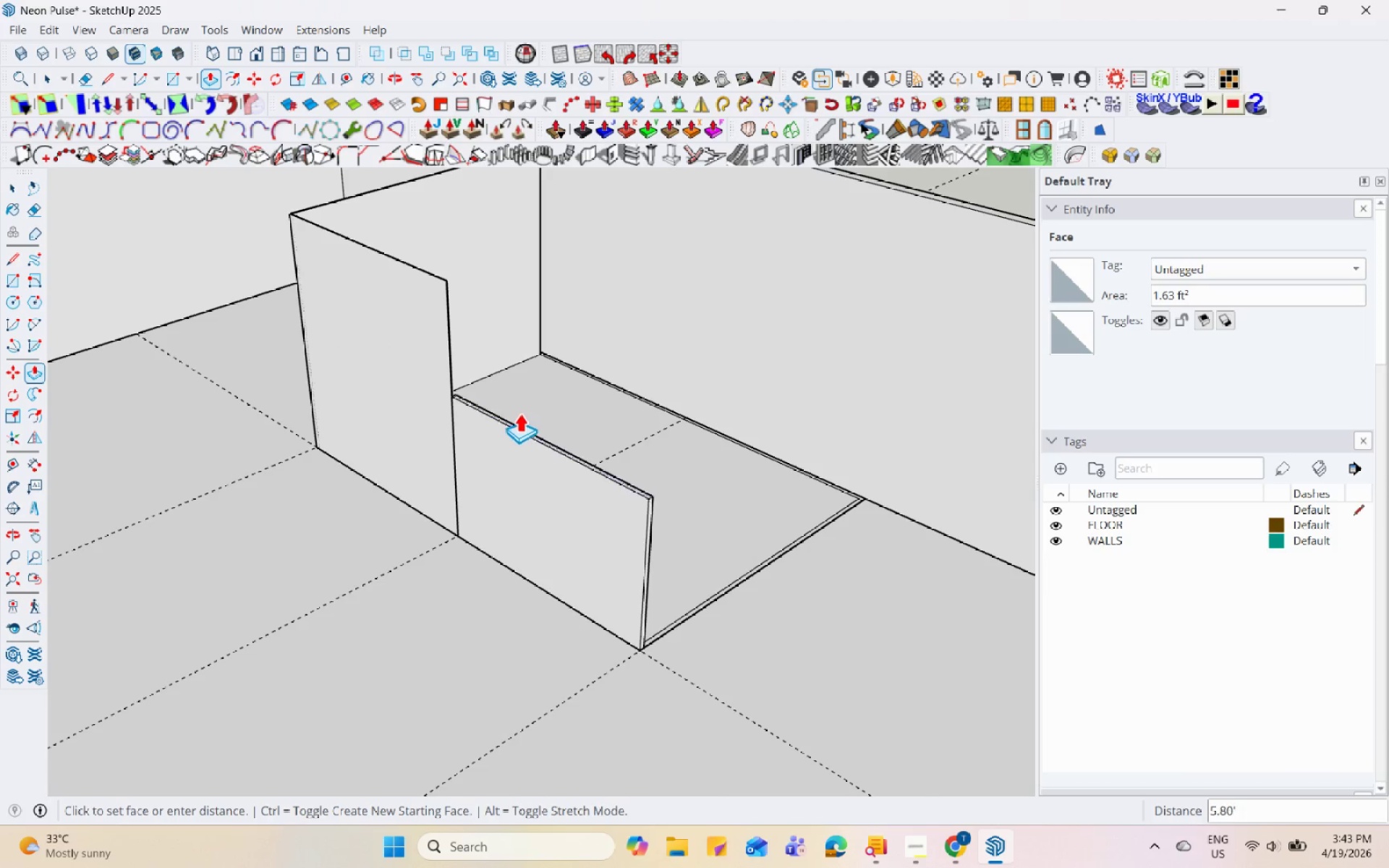 
scroll: coordinate [426, 271], scroll_direction: up, amount: 7.0
 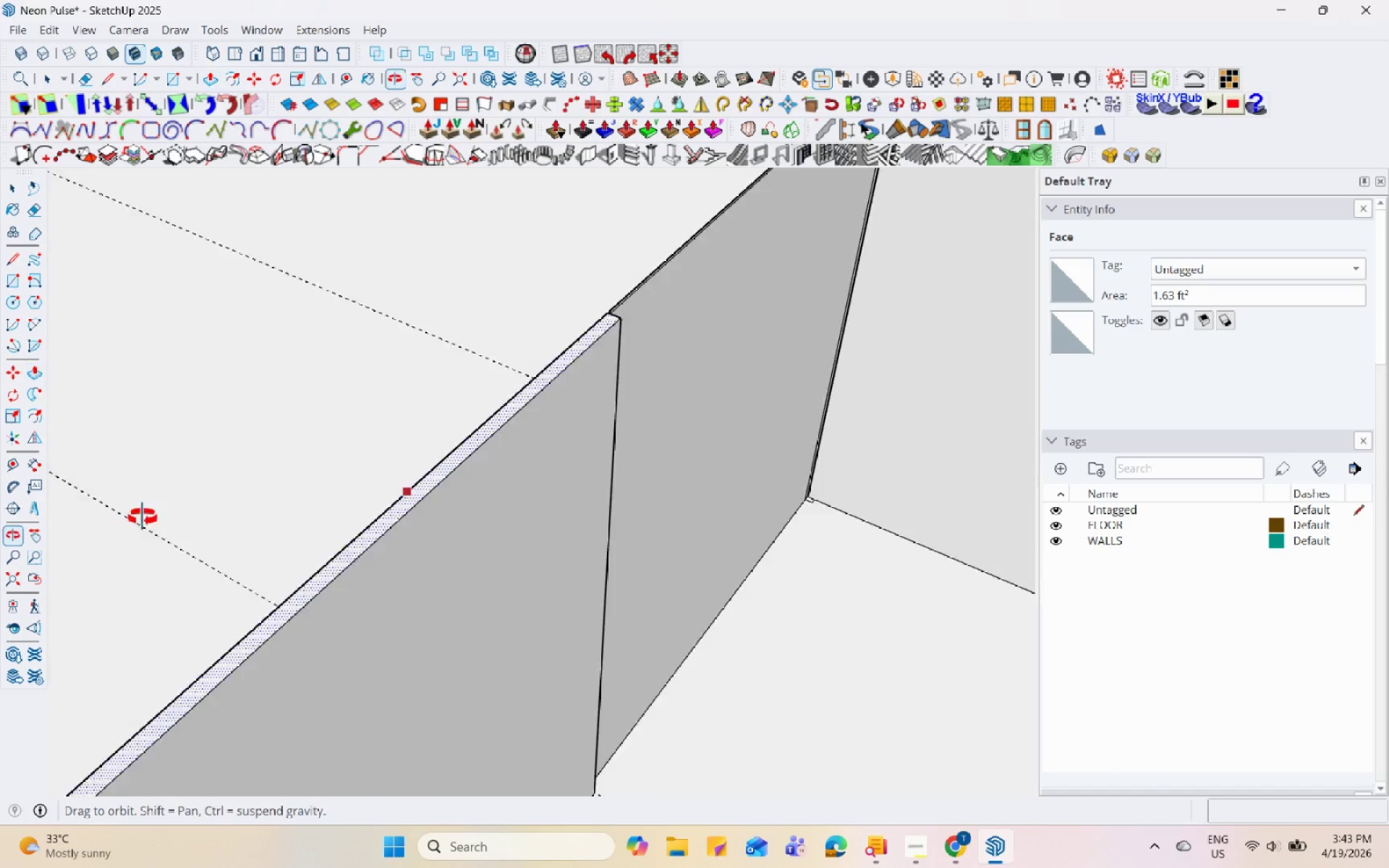 
key(Space)
 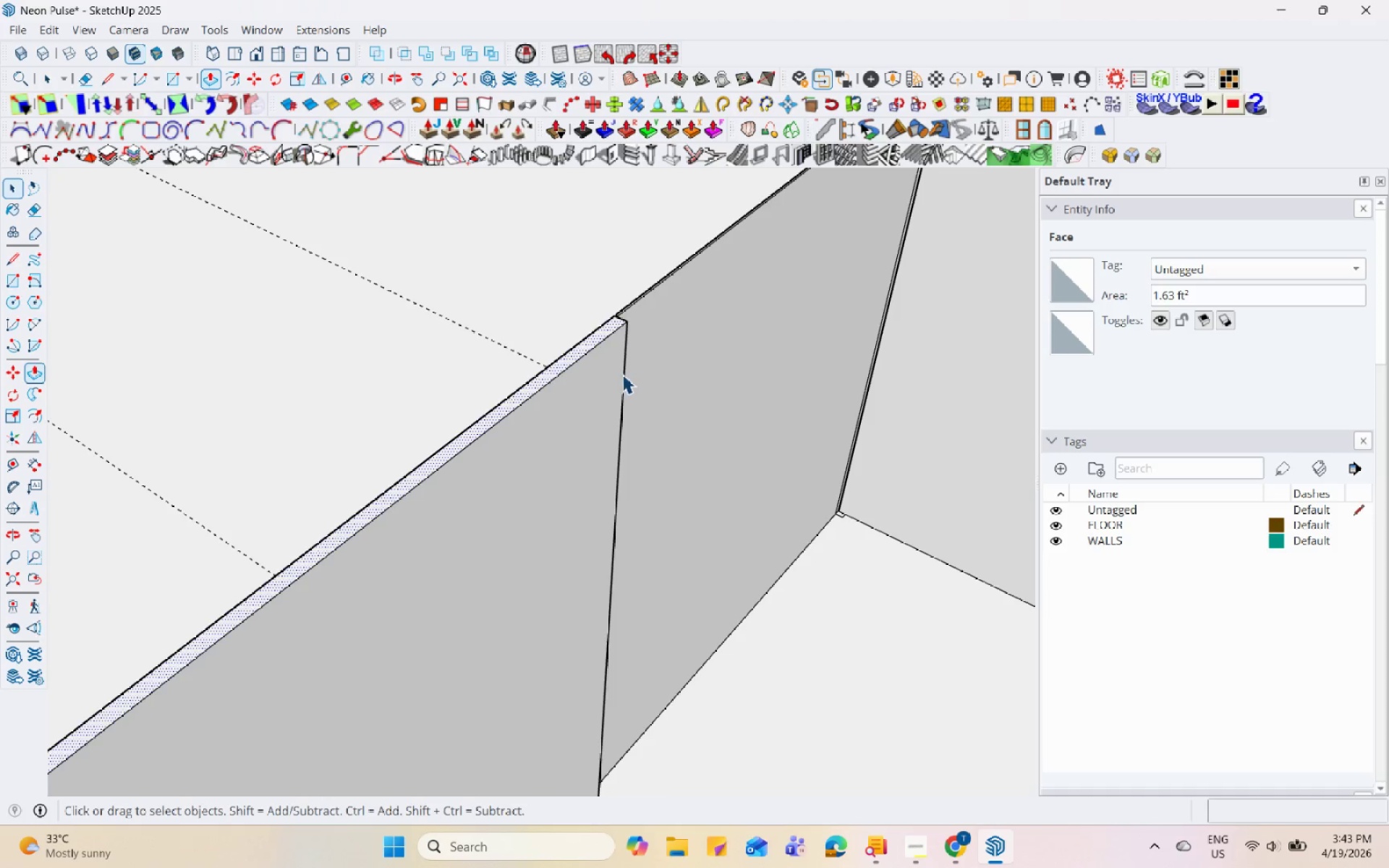 
left_click([613, 378])
 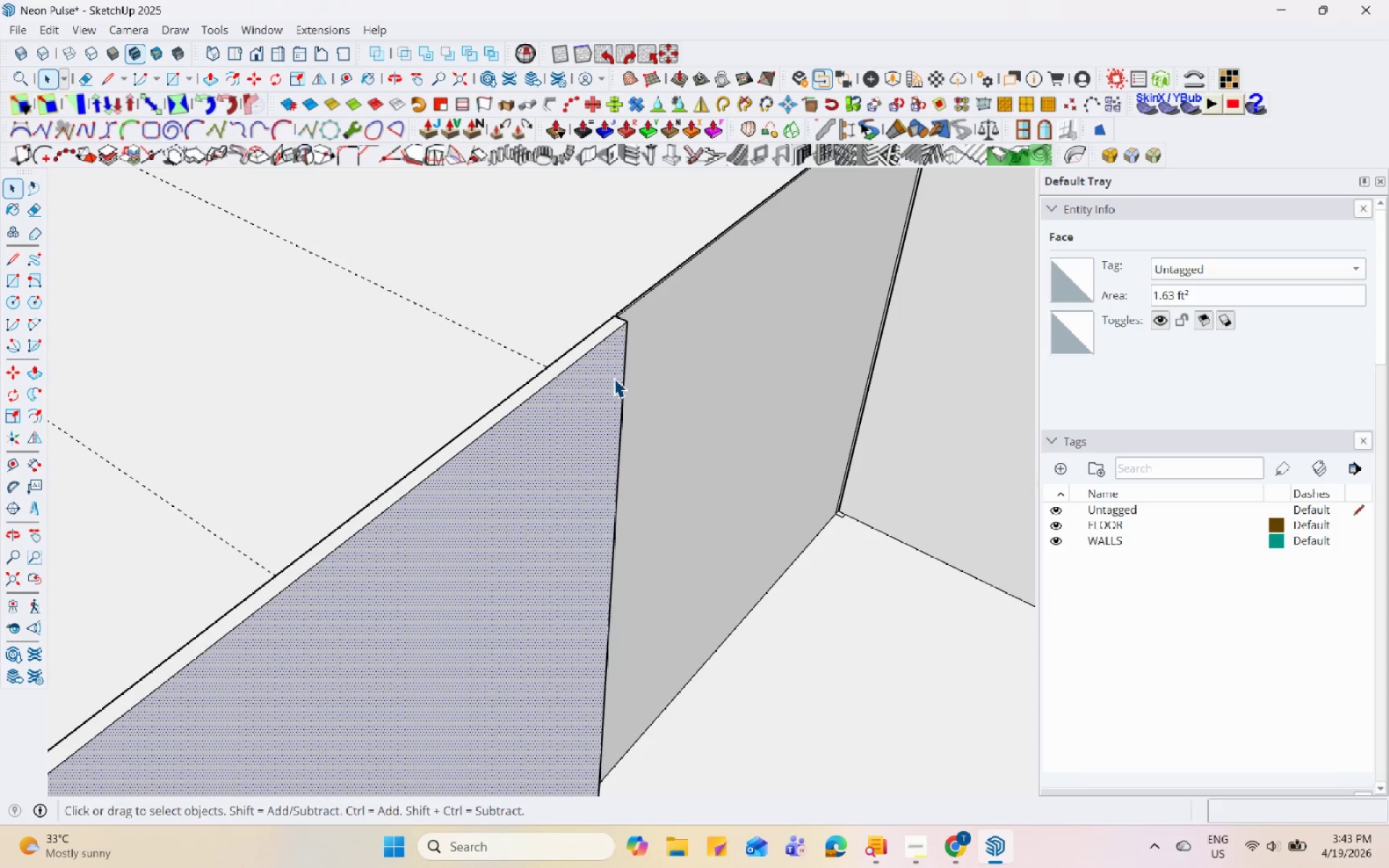 
key(P)
 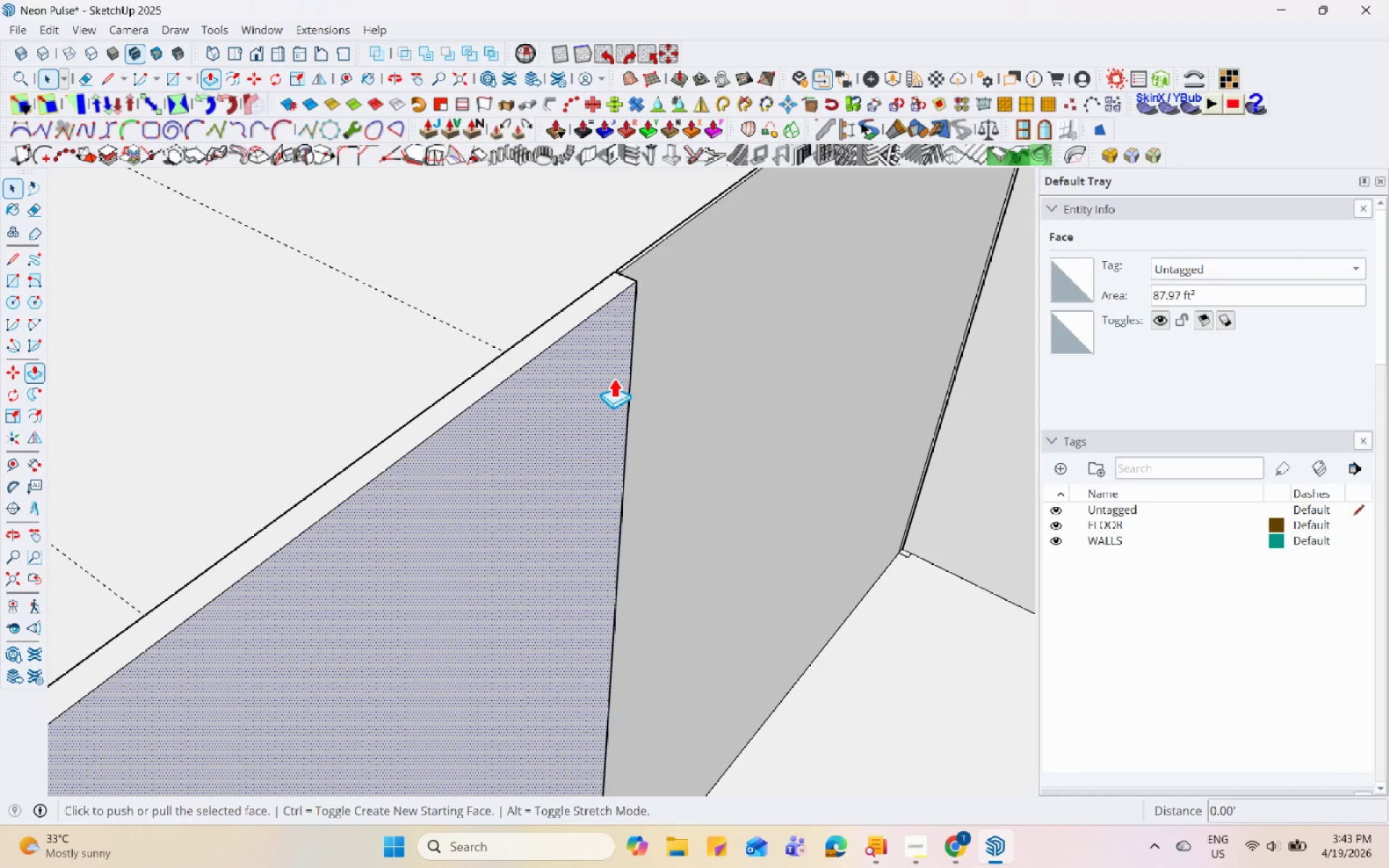 
left_click([613, 378])
 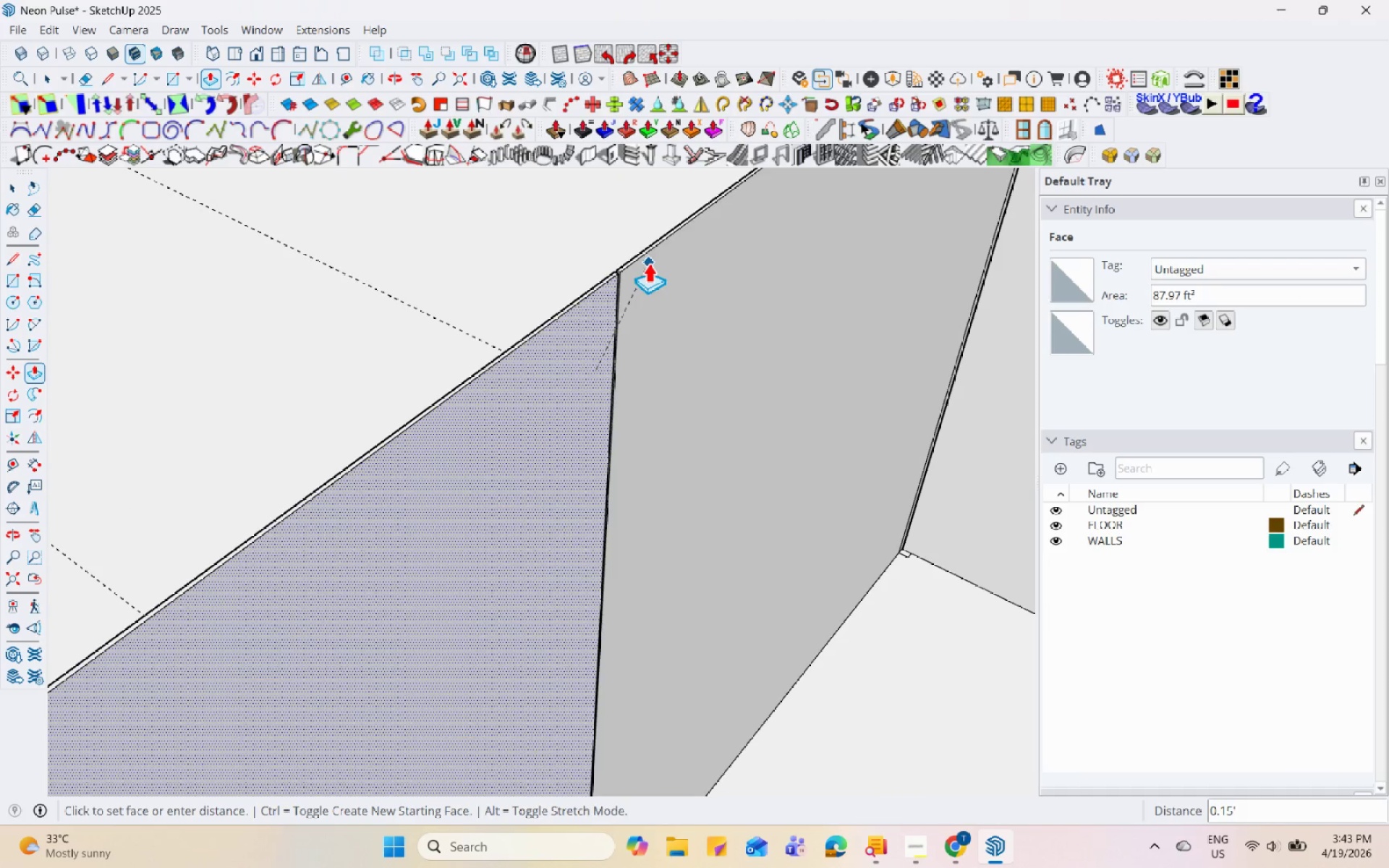 
scroll: coordinate [613, 378], scroll_direction: up, amount: 5.0
 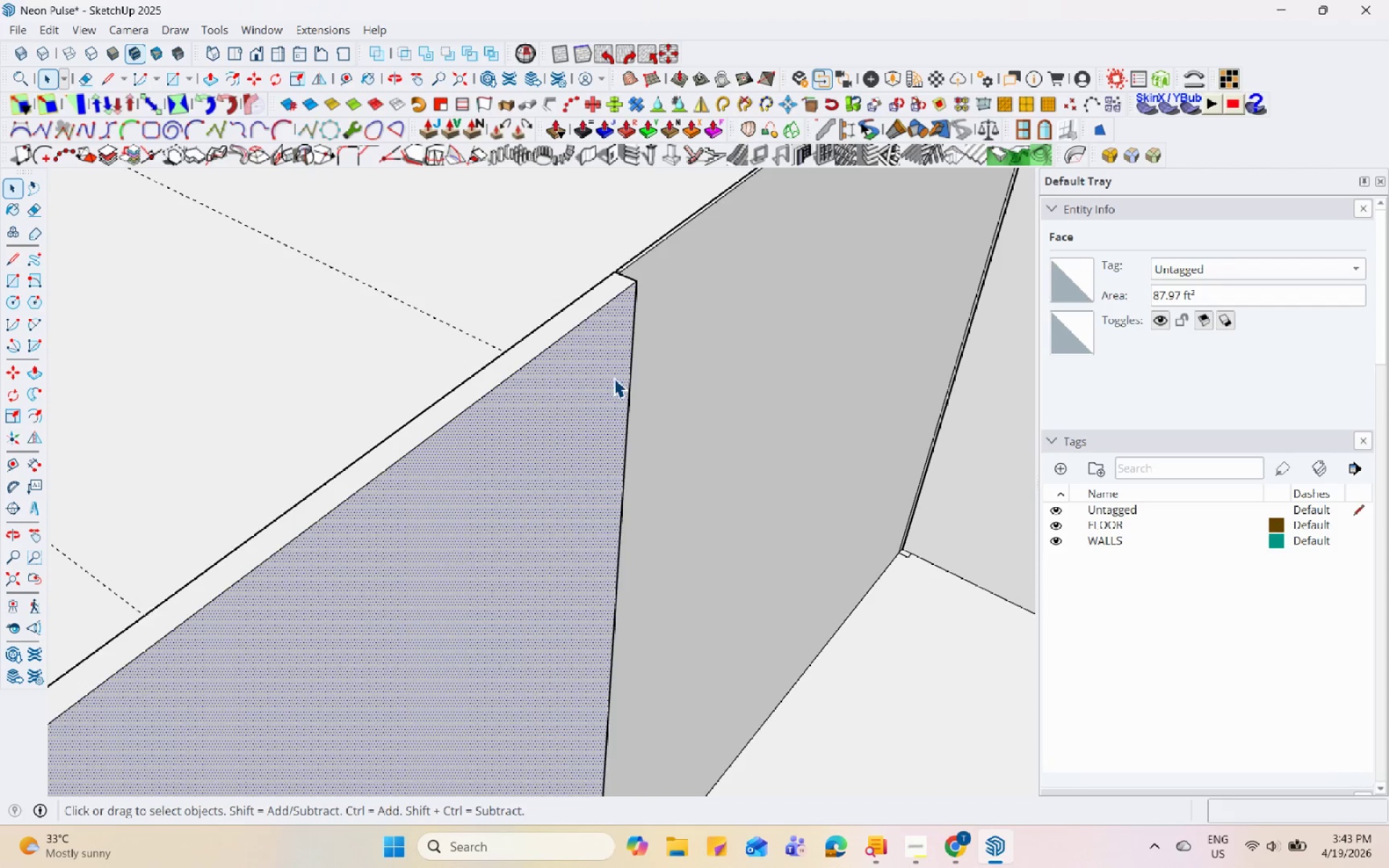 
left_click([648, 254])
 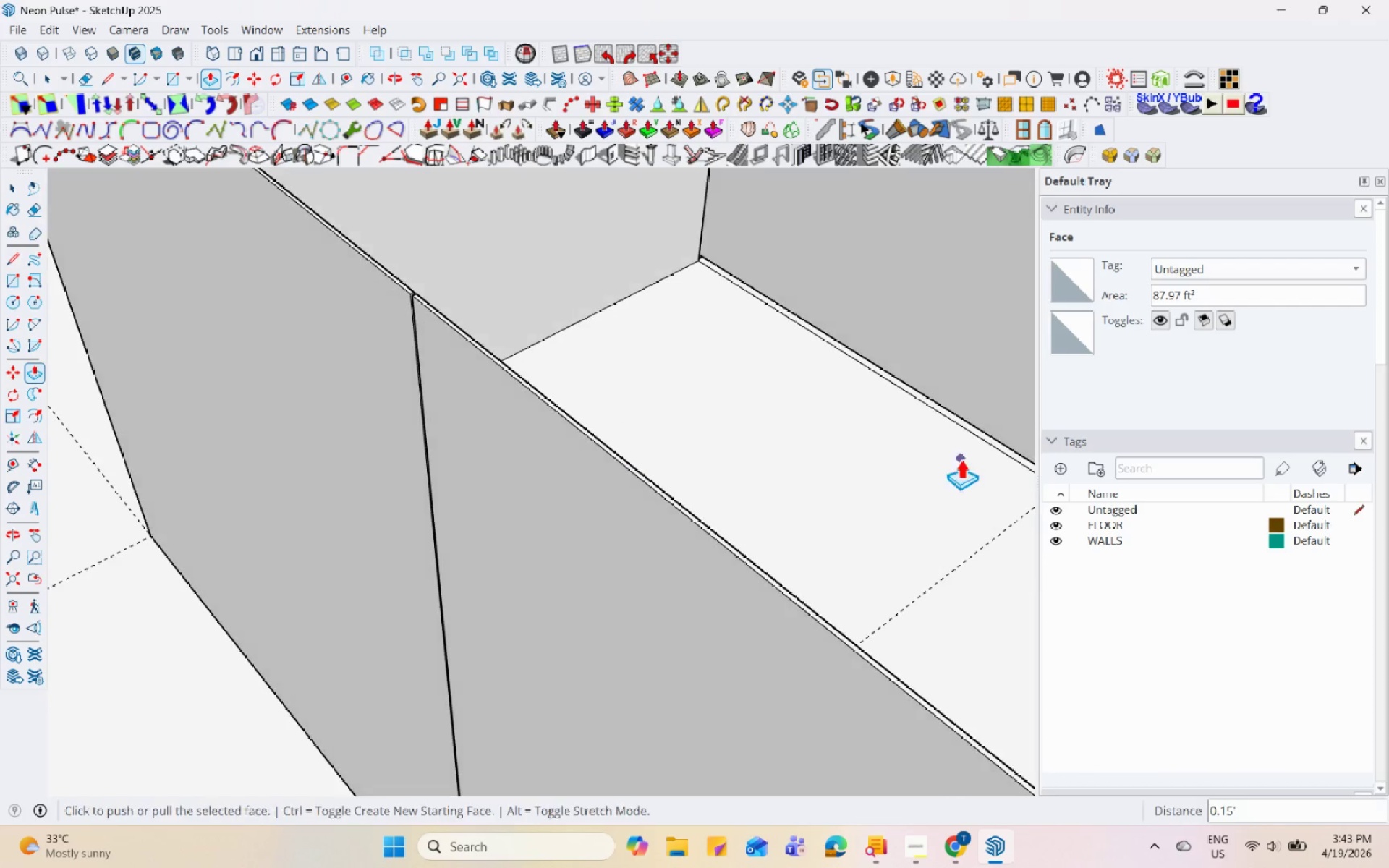 
key(Space)
 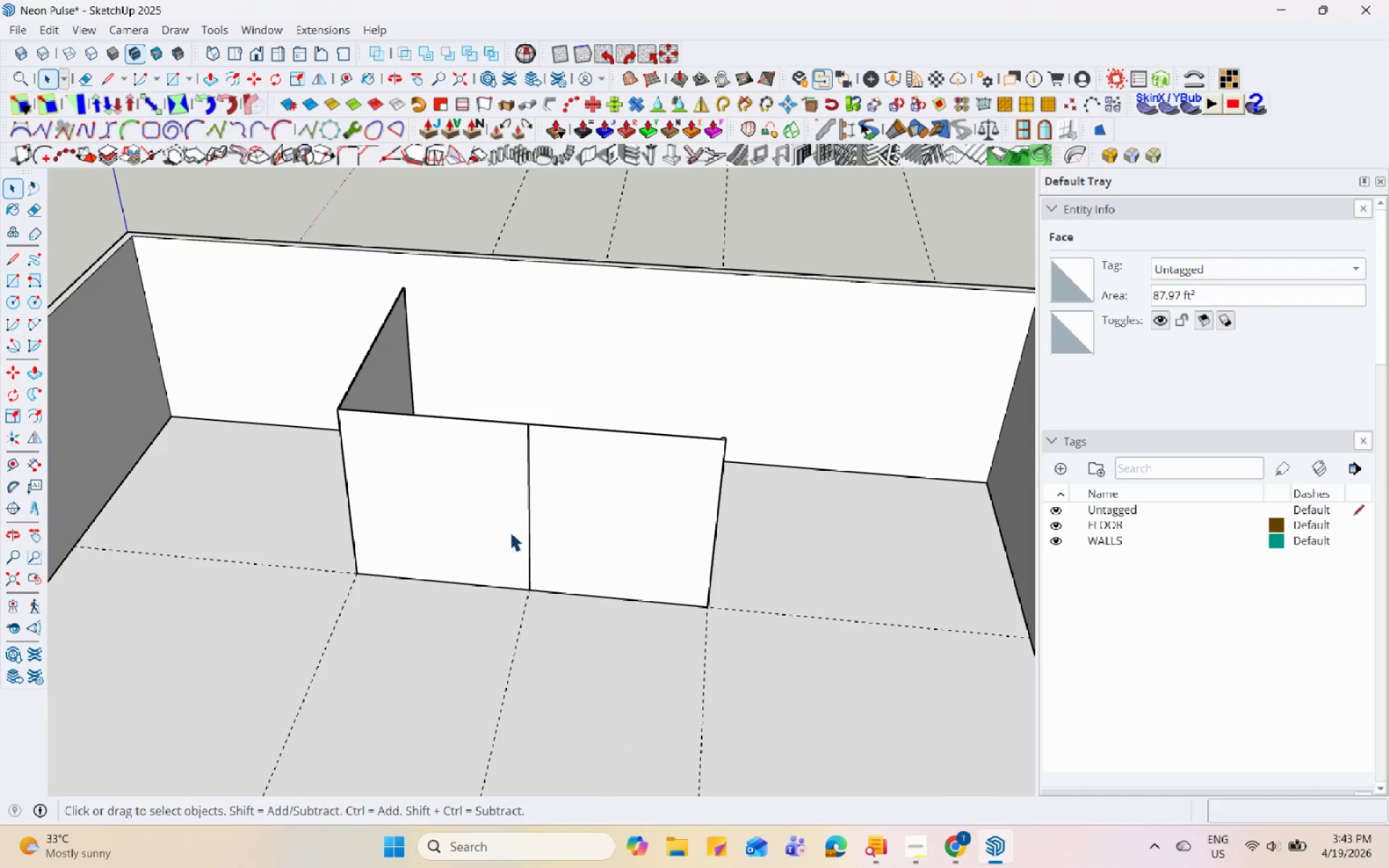 
scroll: coordinate [372, 514], scroll_direction: down, amount: 18.0
 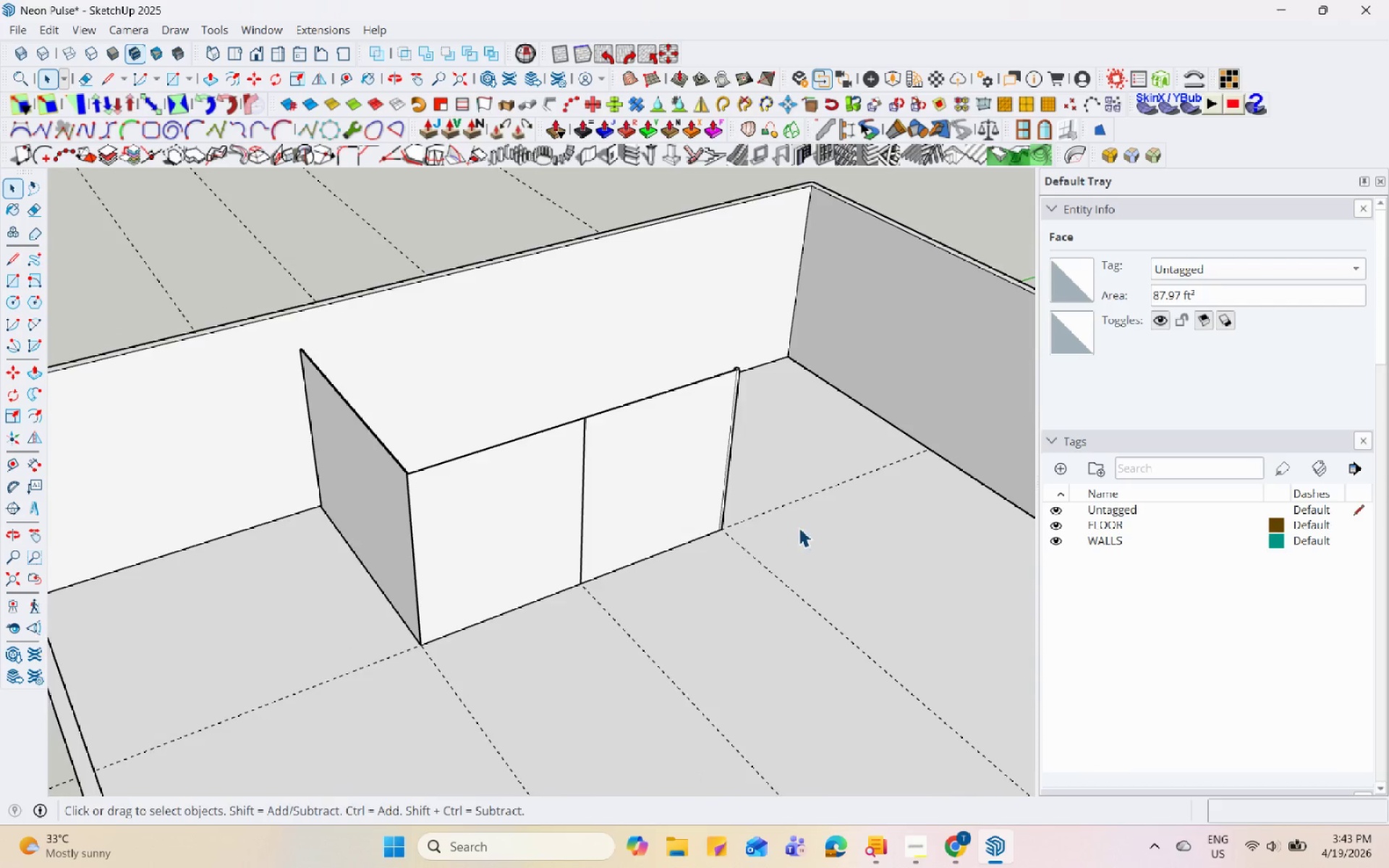 
scroll: coordinate [591, 377], scroll_direction: up, amount: 6.0
 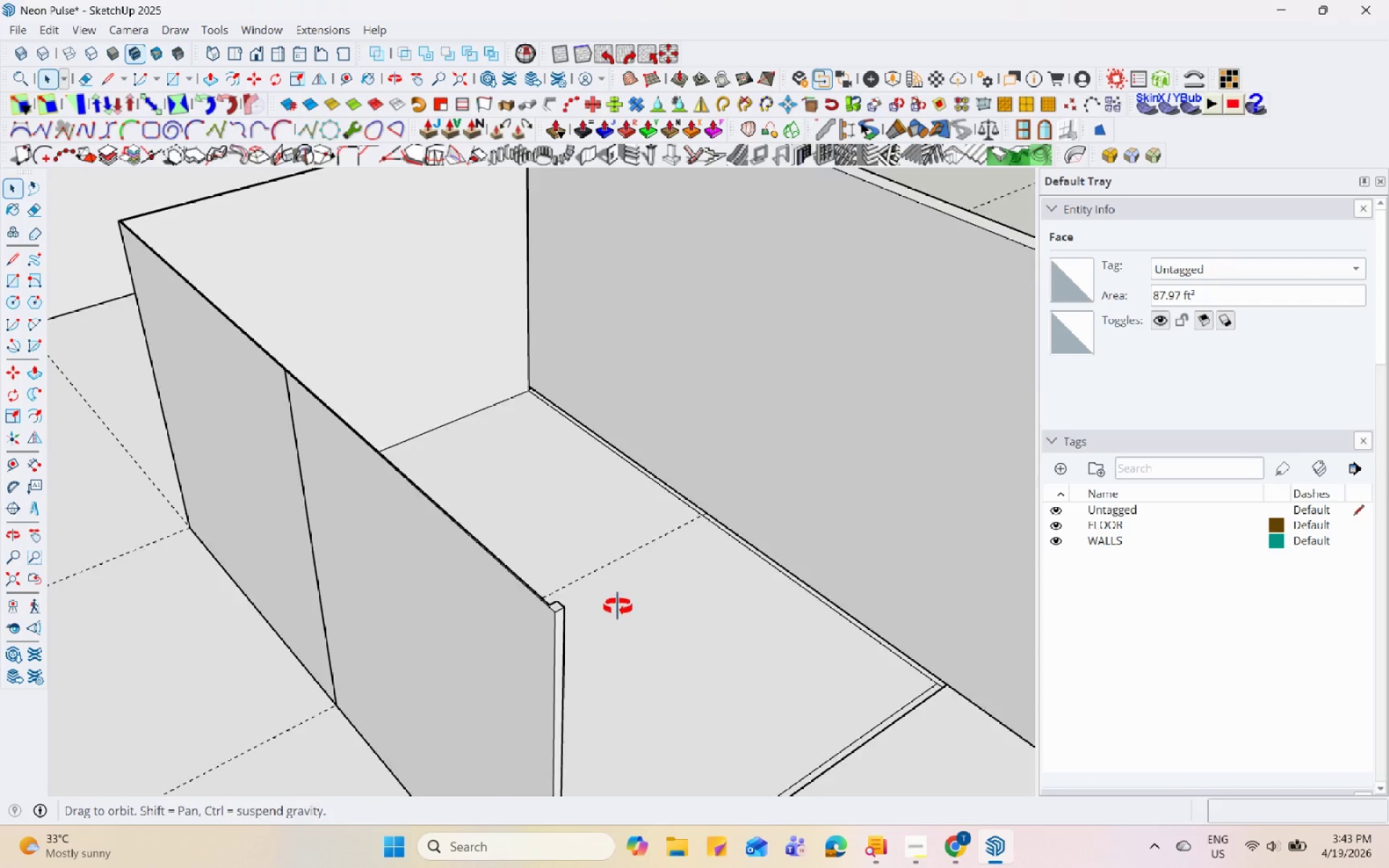 
left_click([421, 720])
 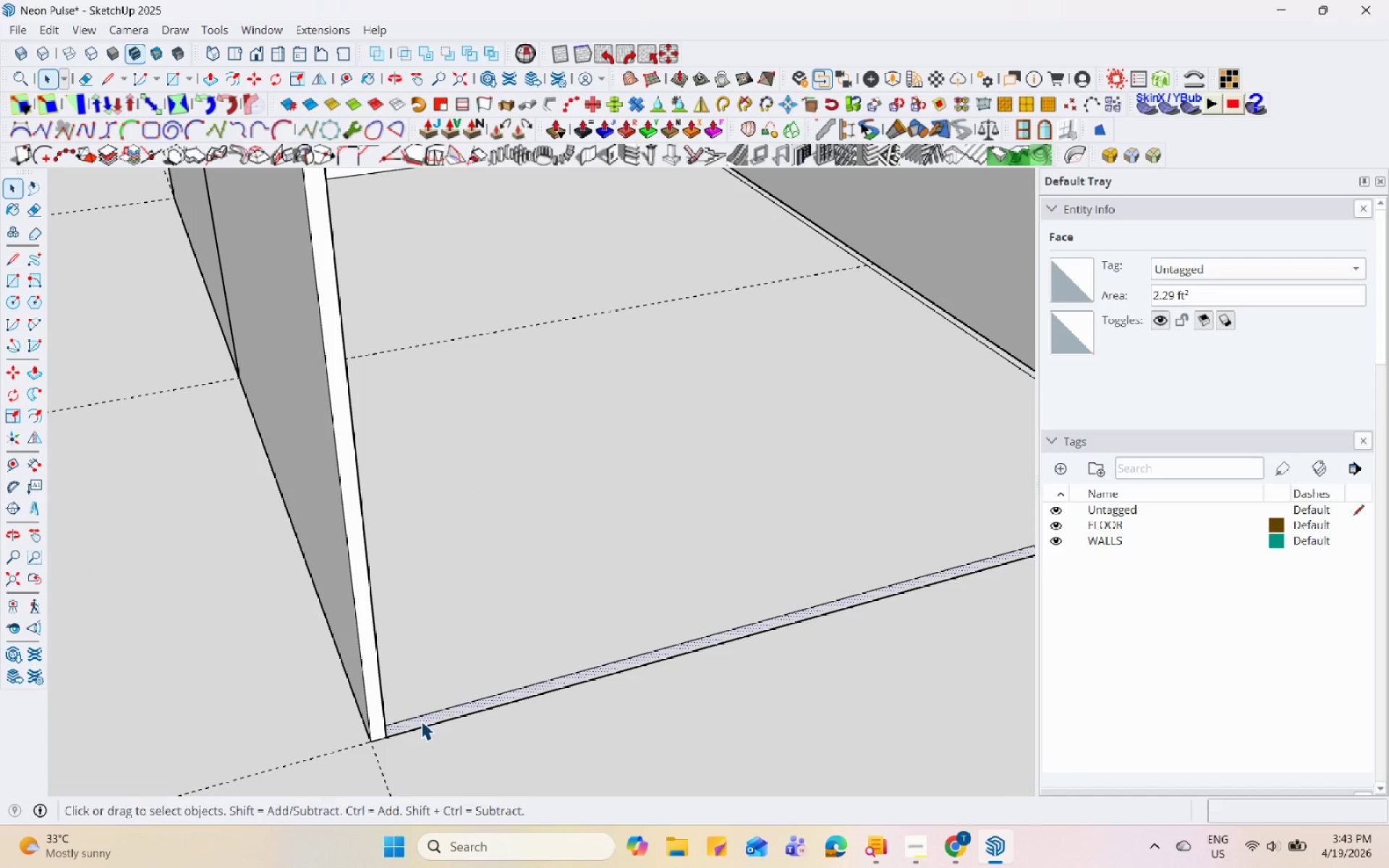 
scroll: coordinate [422, 724], scroll_direction: up, amount: 7.0
 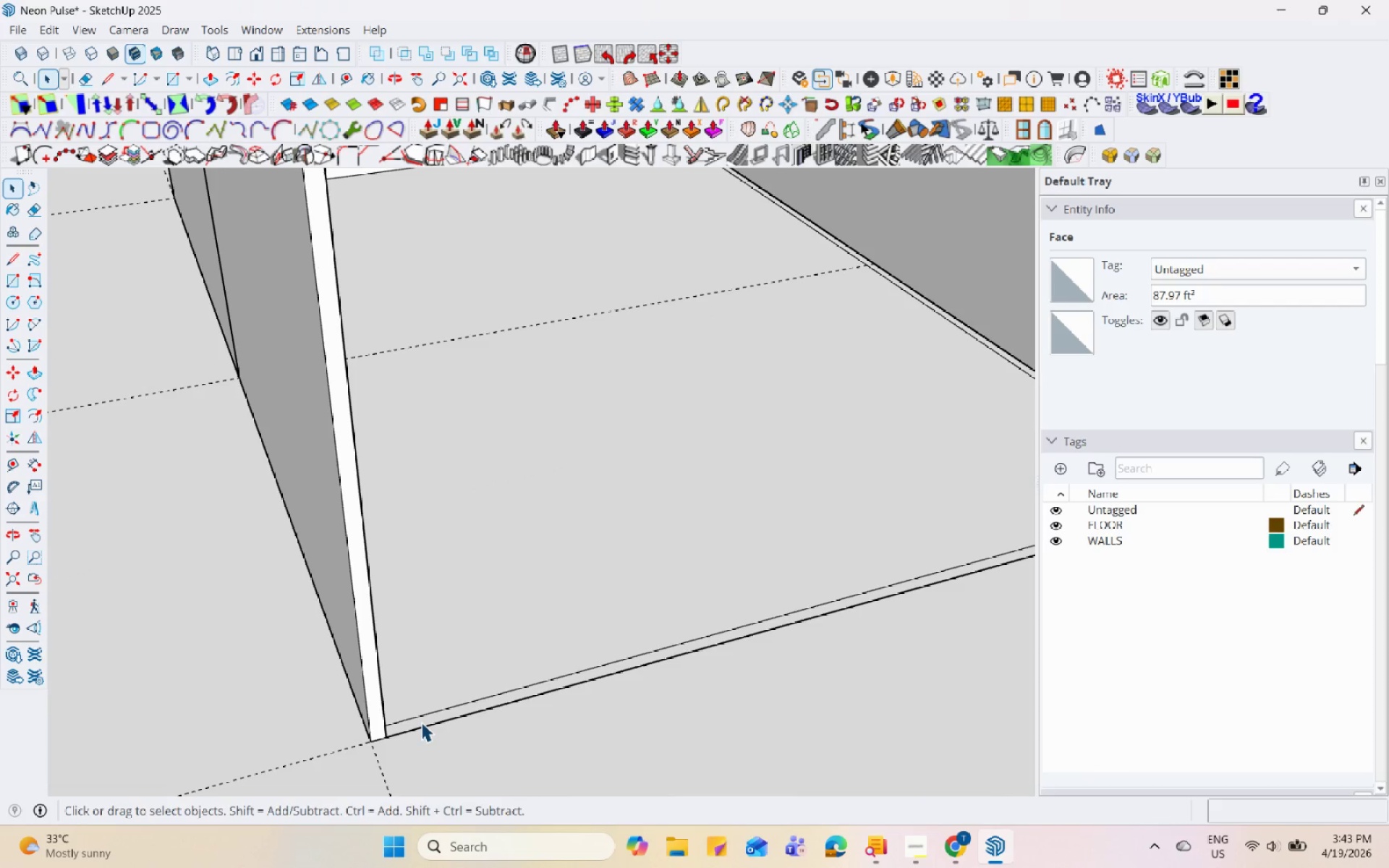 
key(P)
 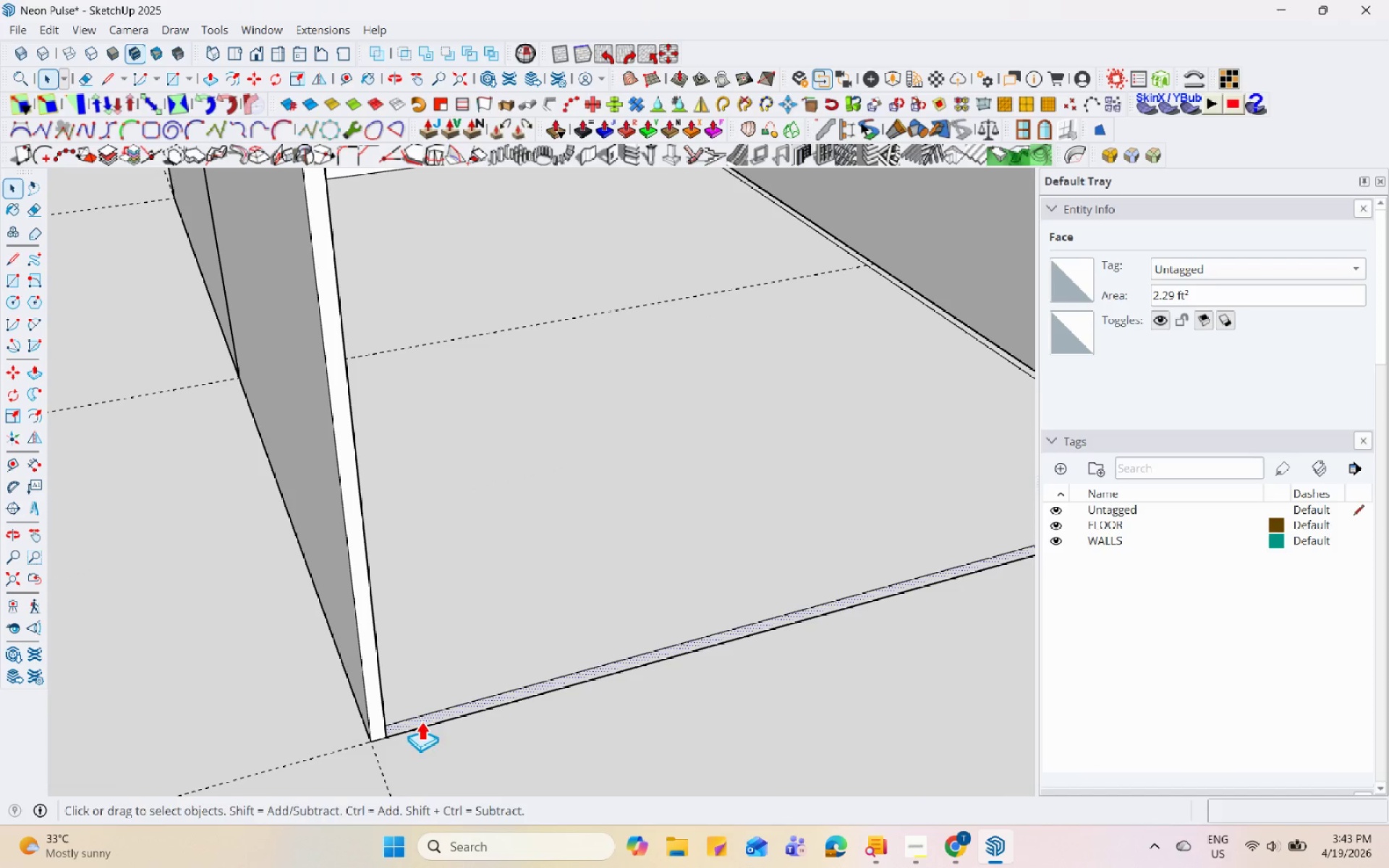 
left_click([421, 720])
 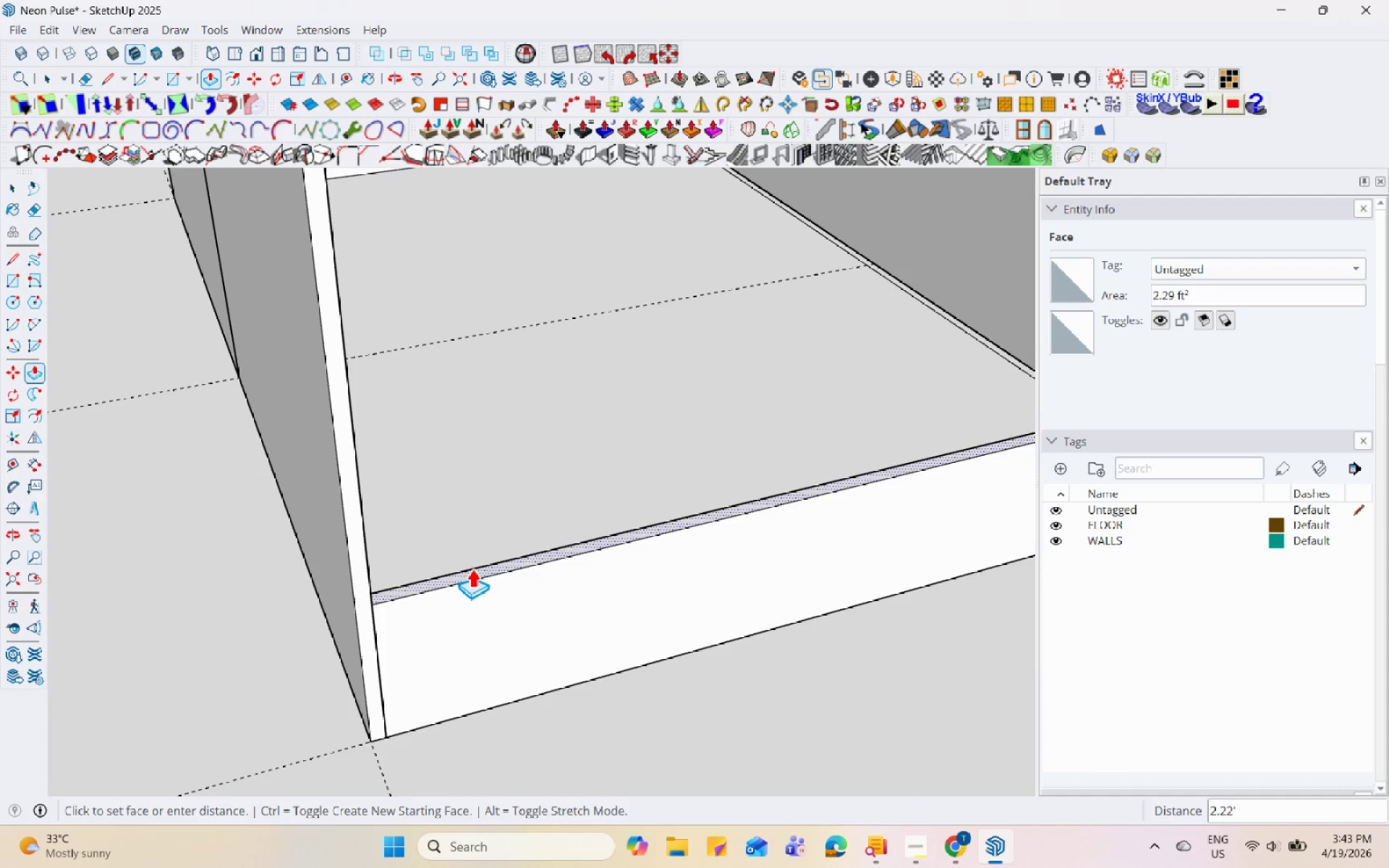 
scroll: coordinate [501, 573], scroll_direction: down, amount: 13.0
 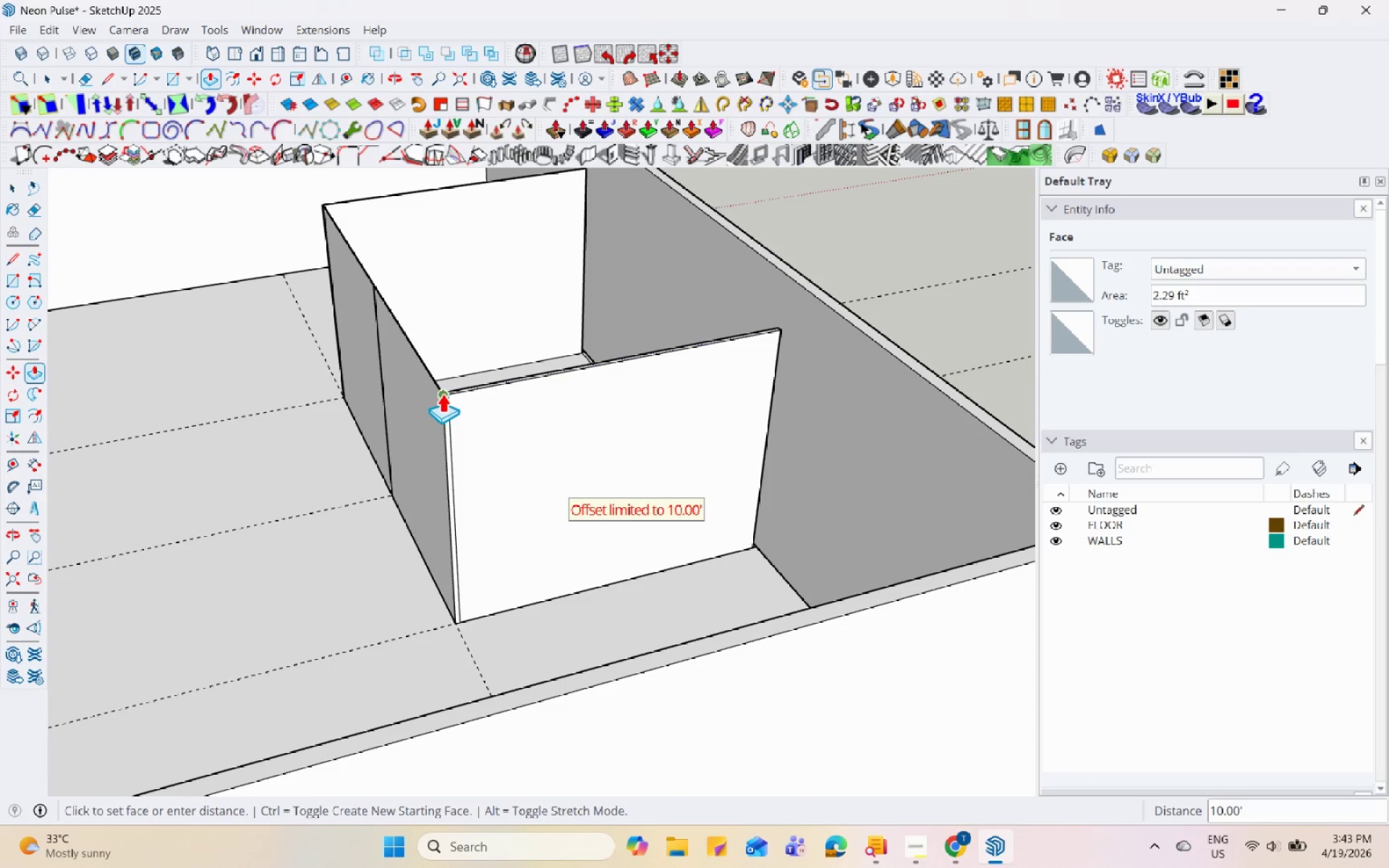 
left_click([434, 391])
 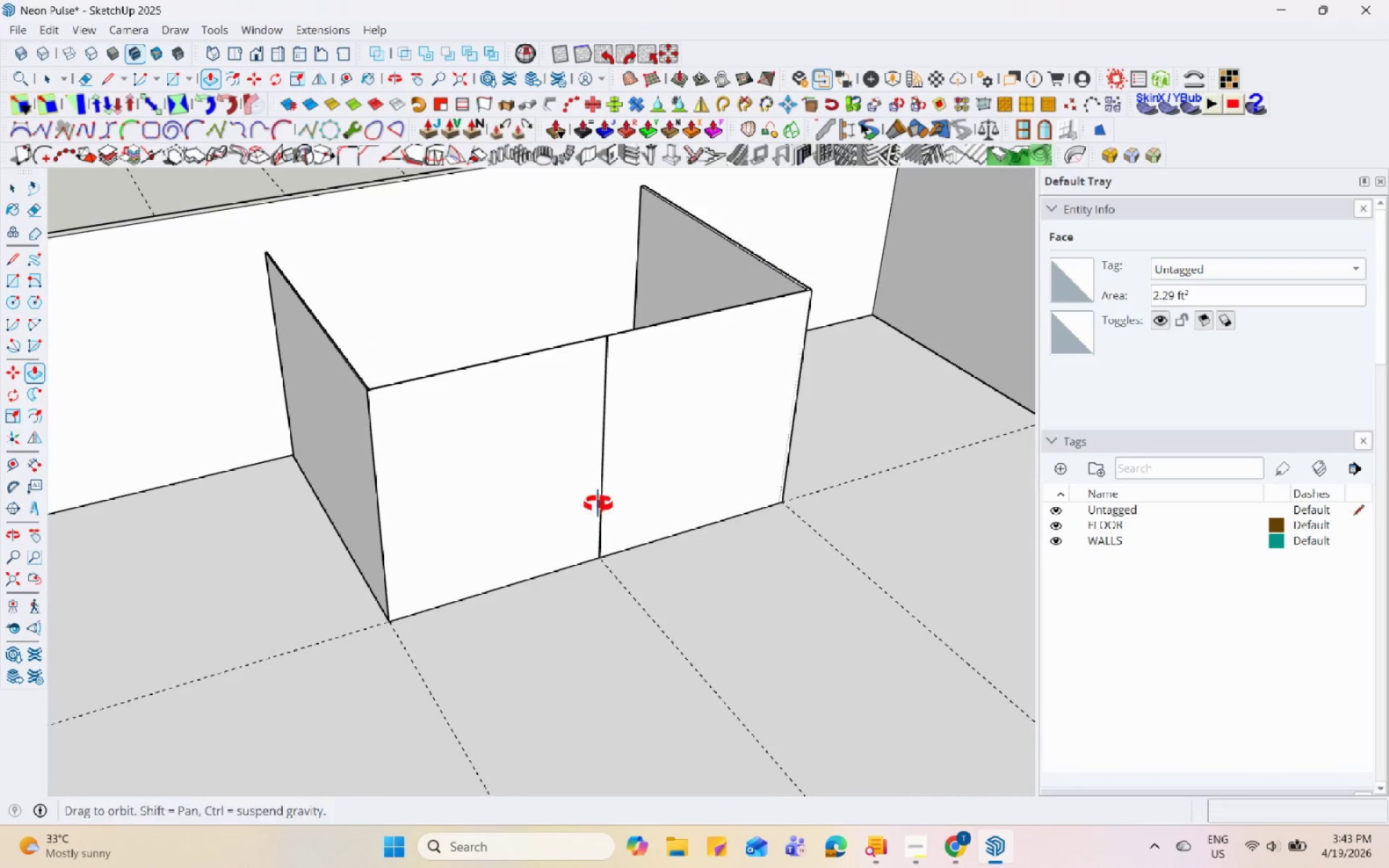 
scroll: coordinate [395, 314], scroll_direction: up, amount: 5.0
 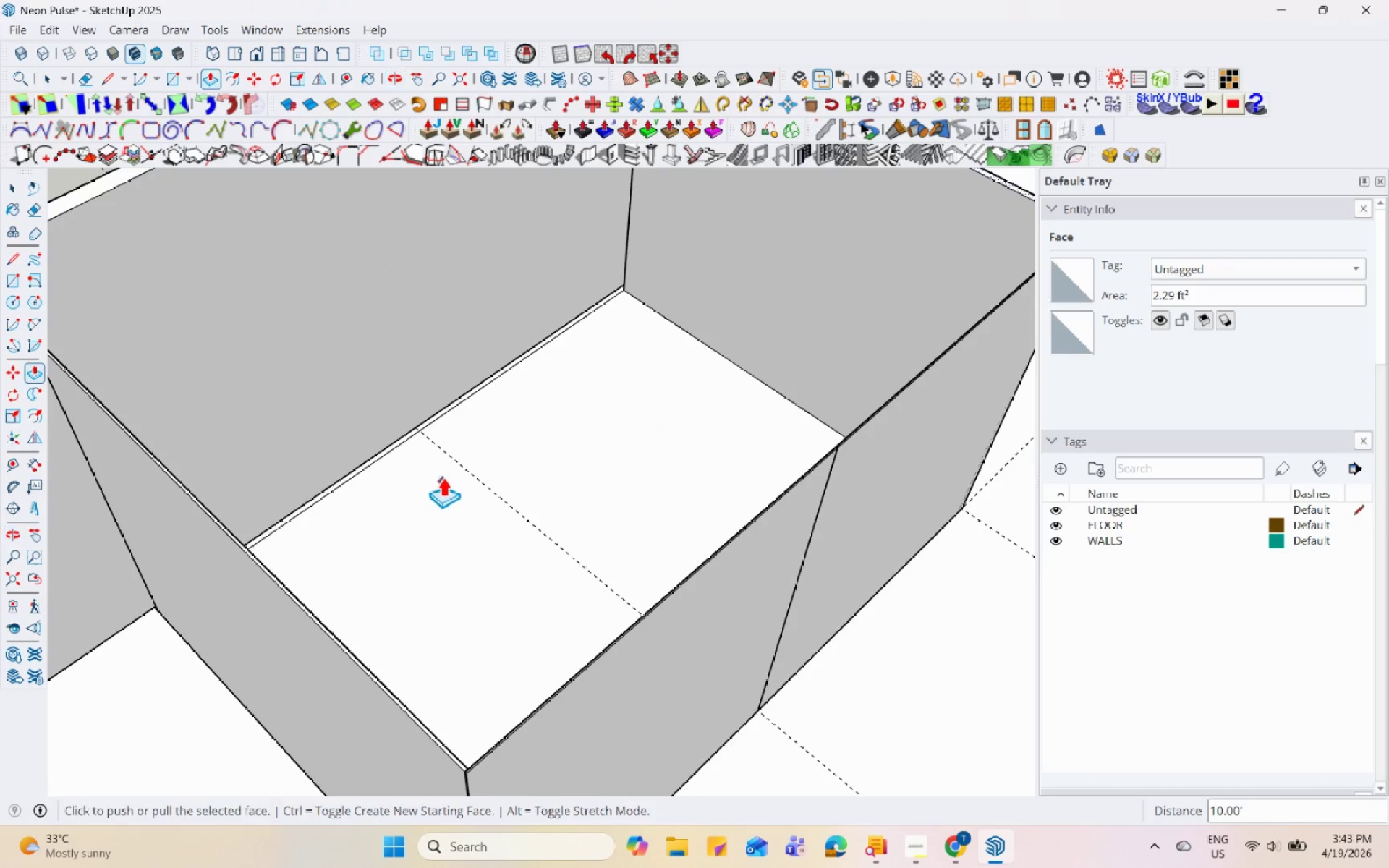 
key(Space)
 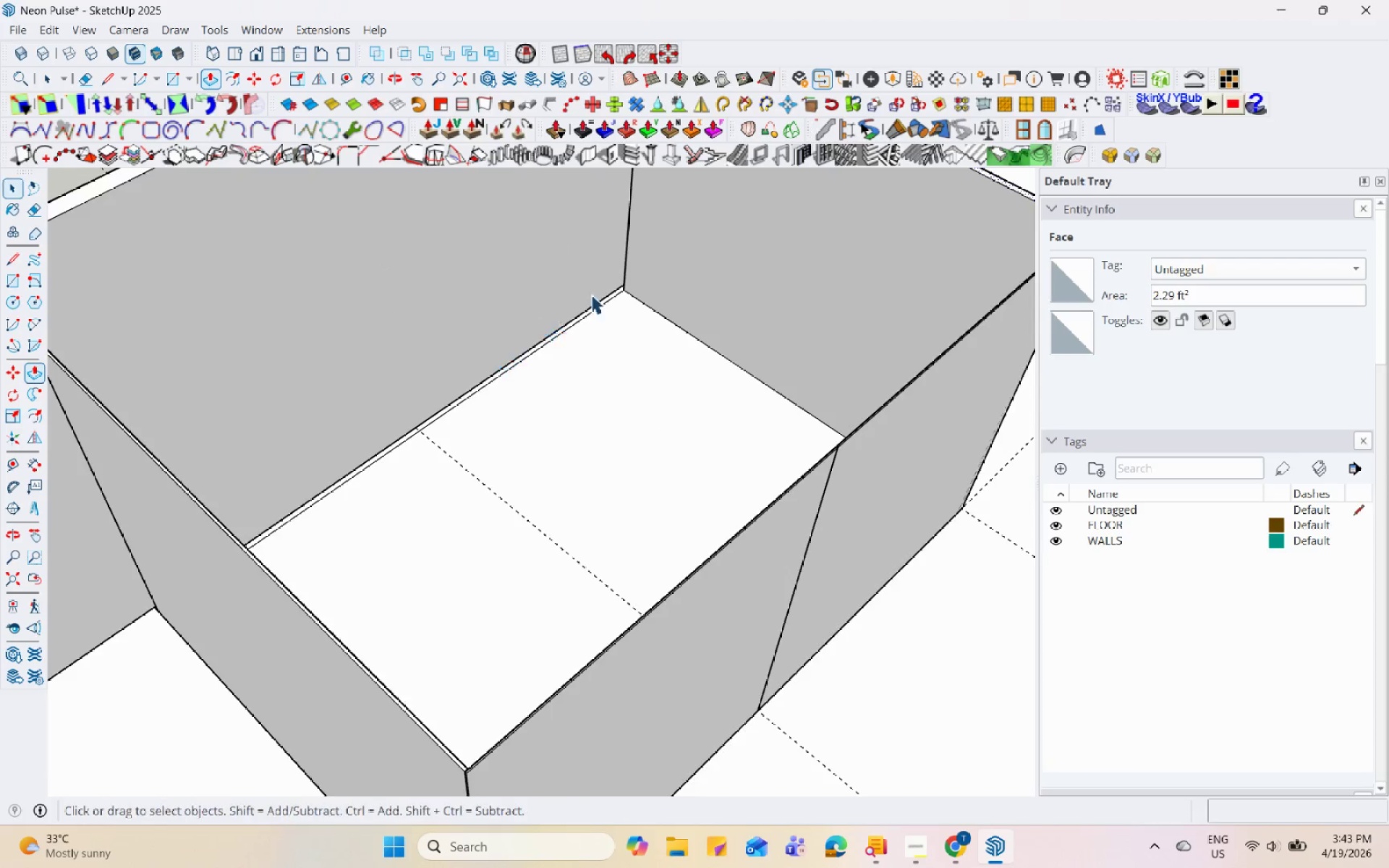 
left_click([615, 304])
 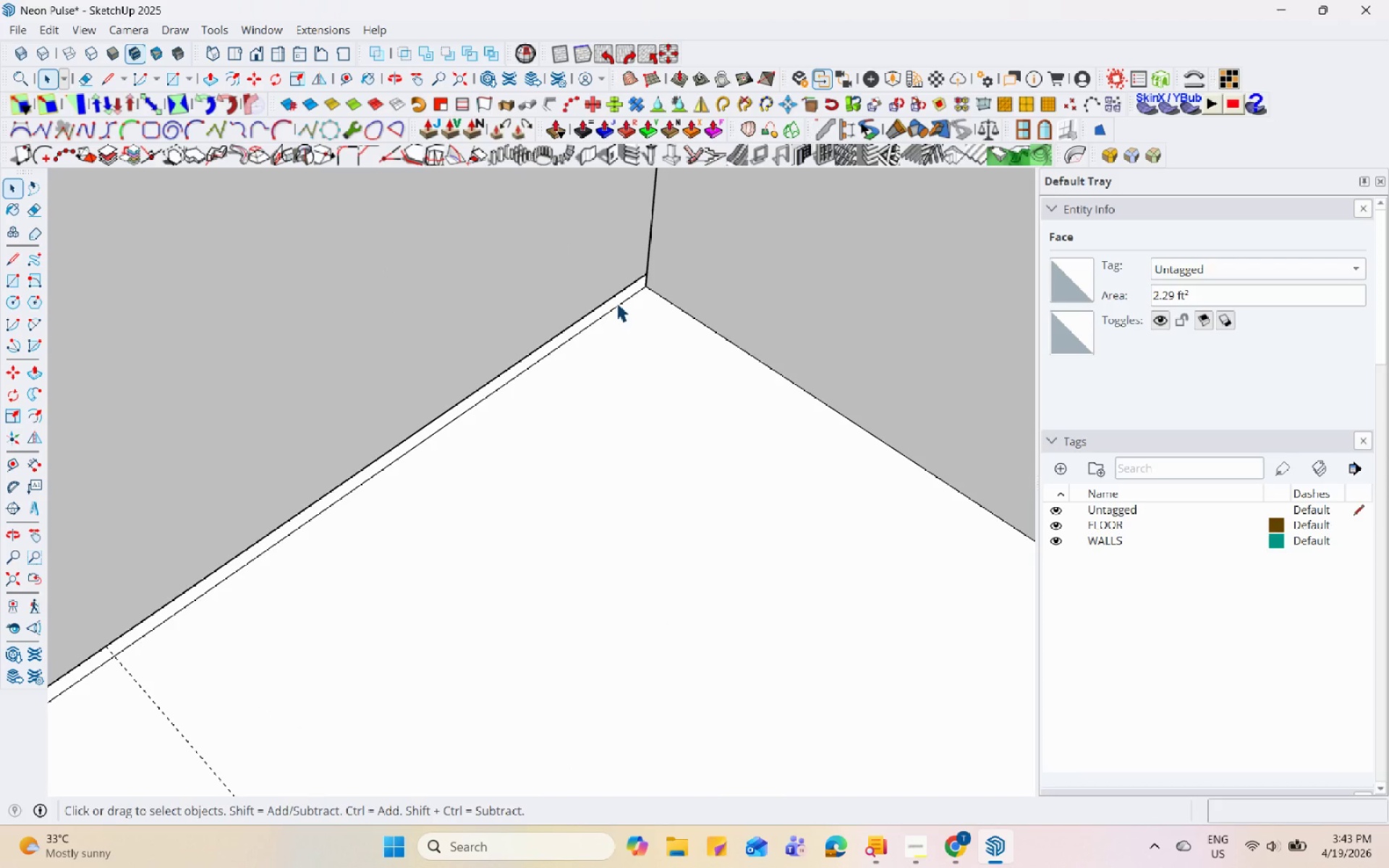 
scroll: coordinate [613, 304], scroll_direction: up, amount: 8.0
 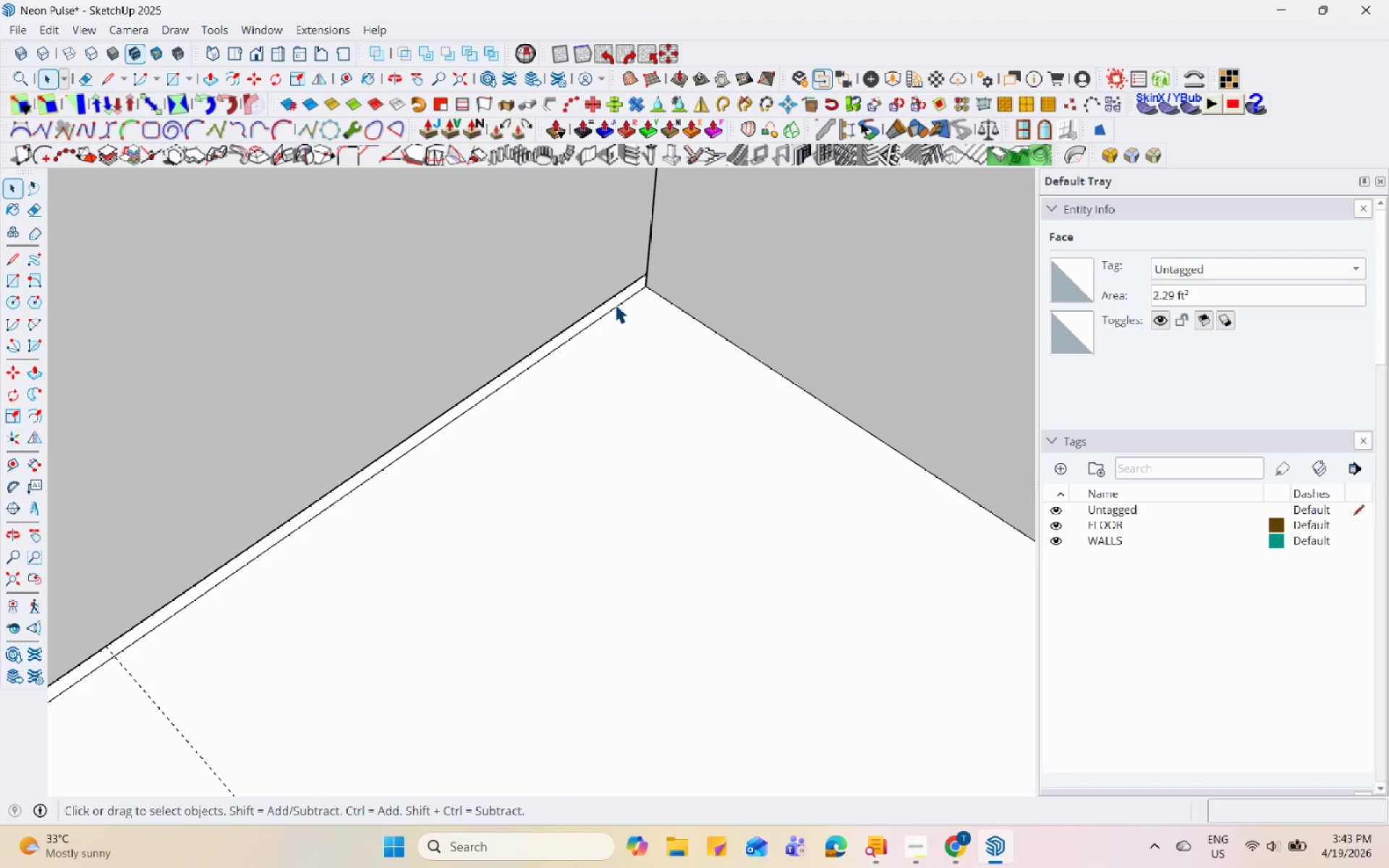 
double_click([617, 300])
 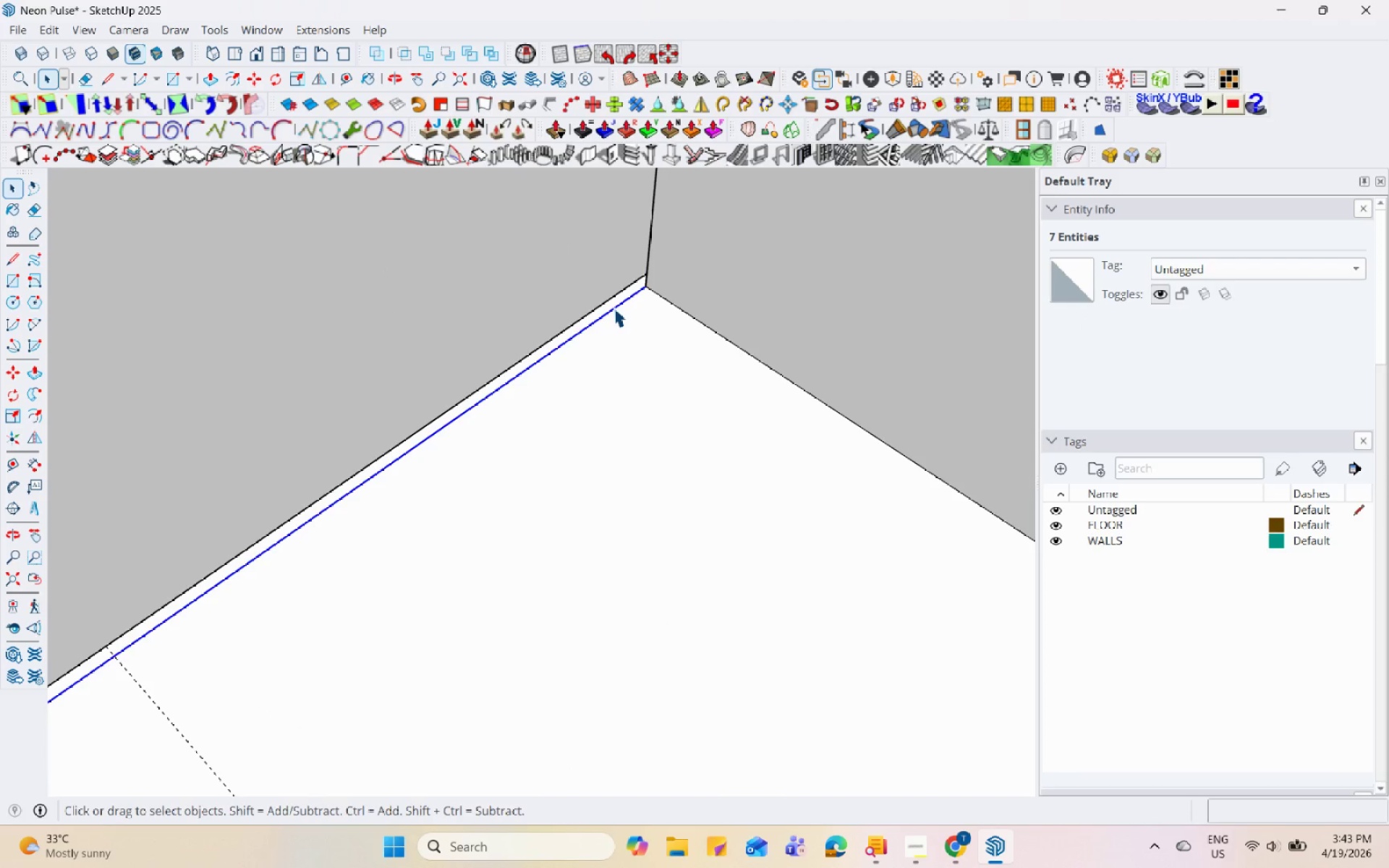 
wait(7.67)
 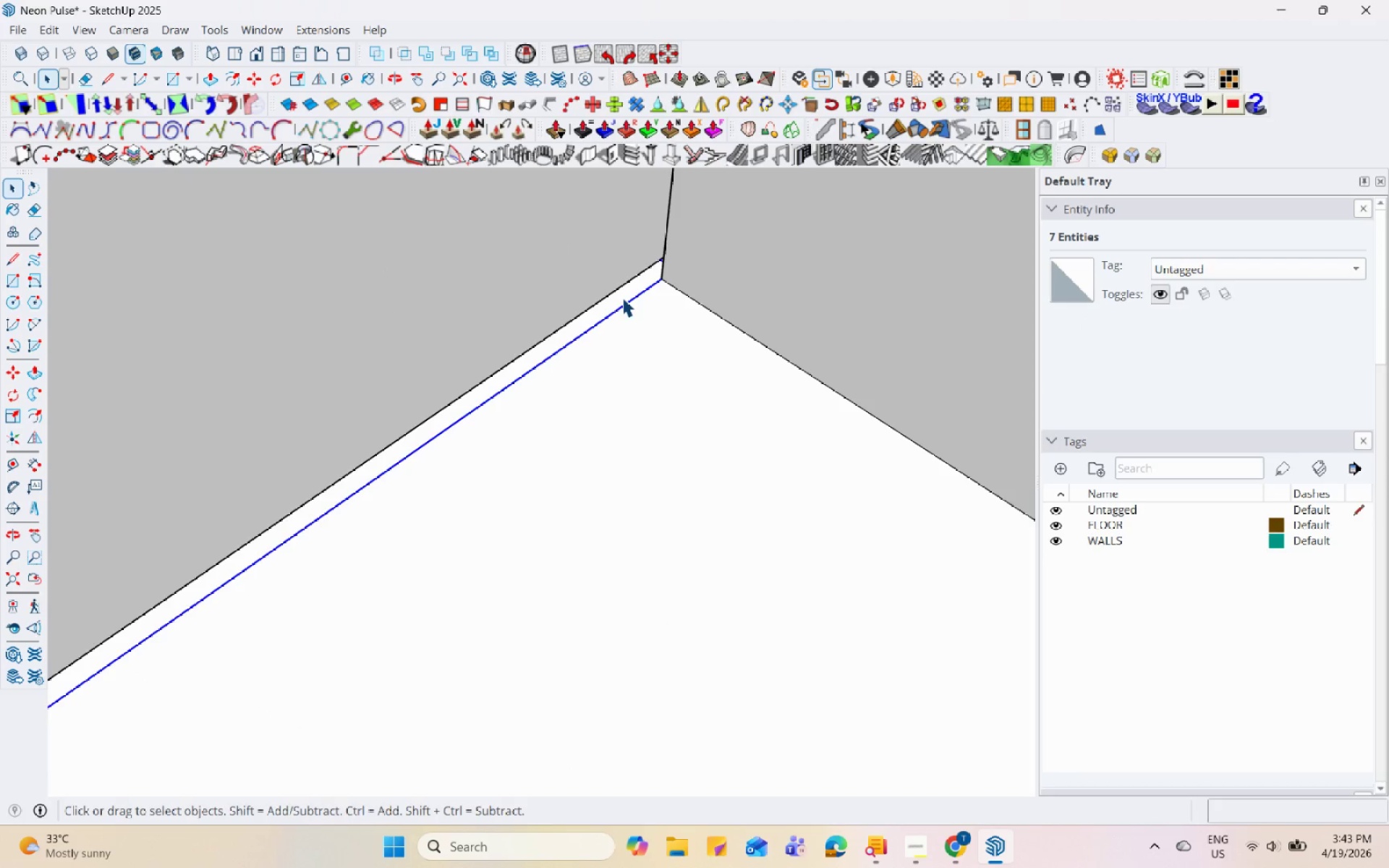 
left_click([622, 297])
 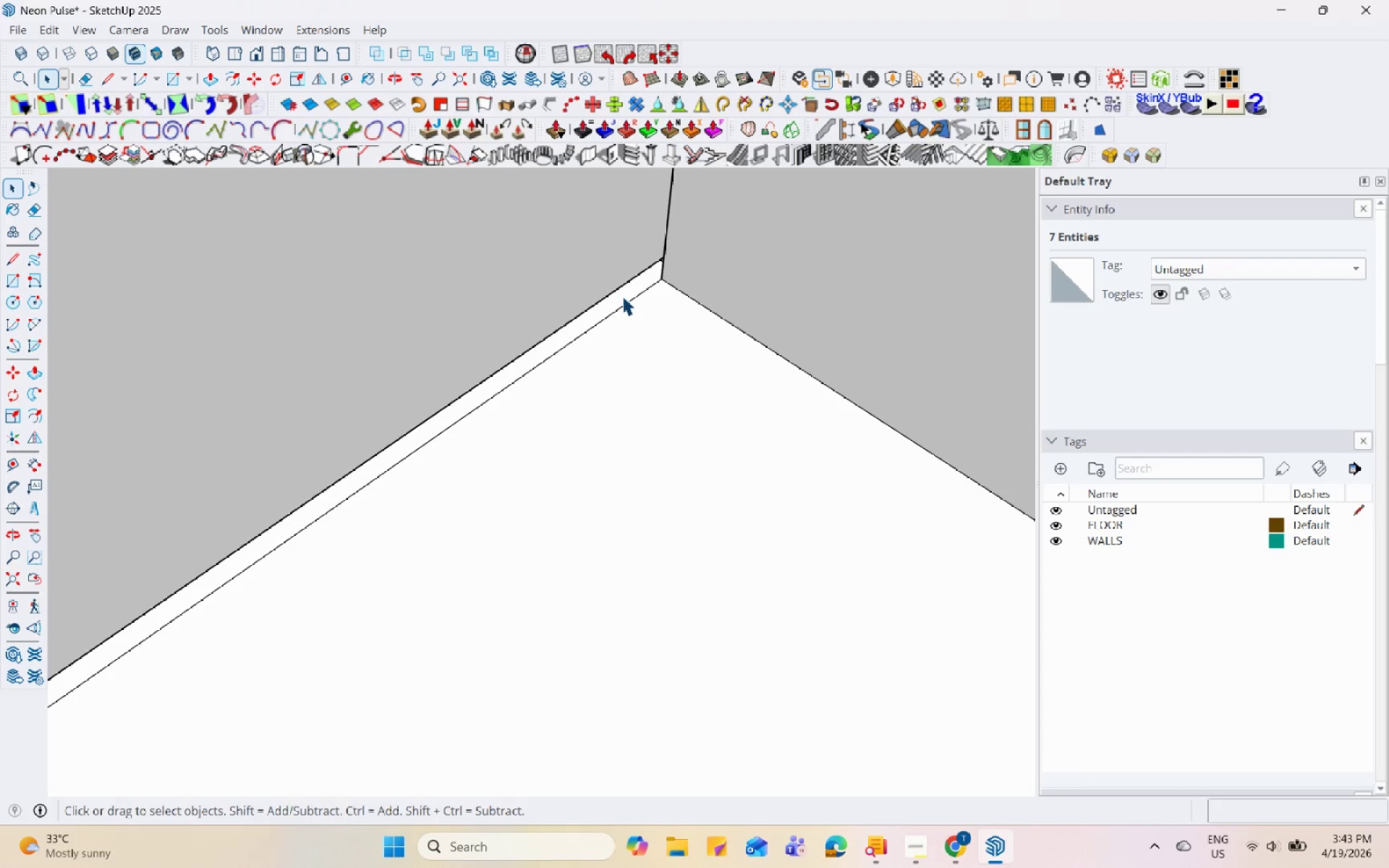 
scroll: coordinate [622, 297], scroll_direction: up, amount: 5.0
 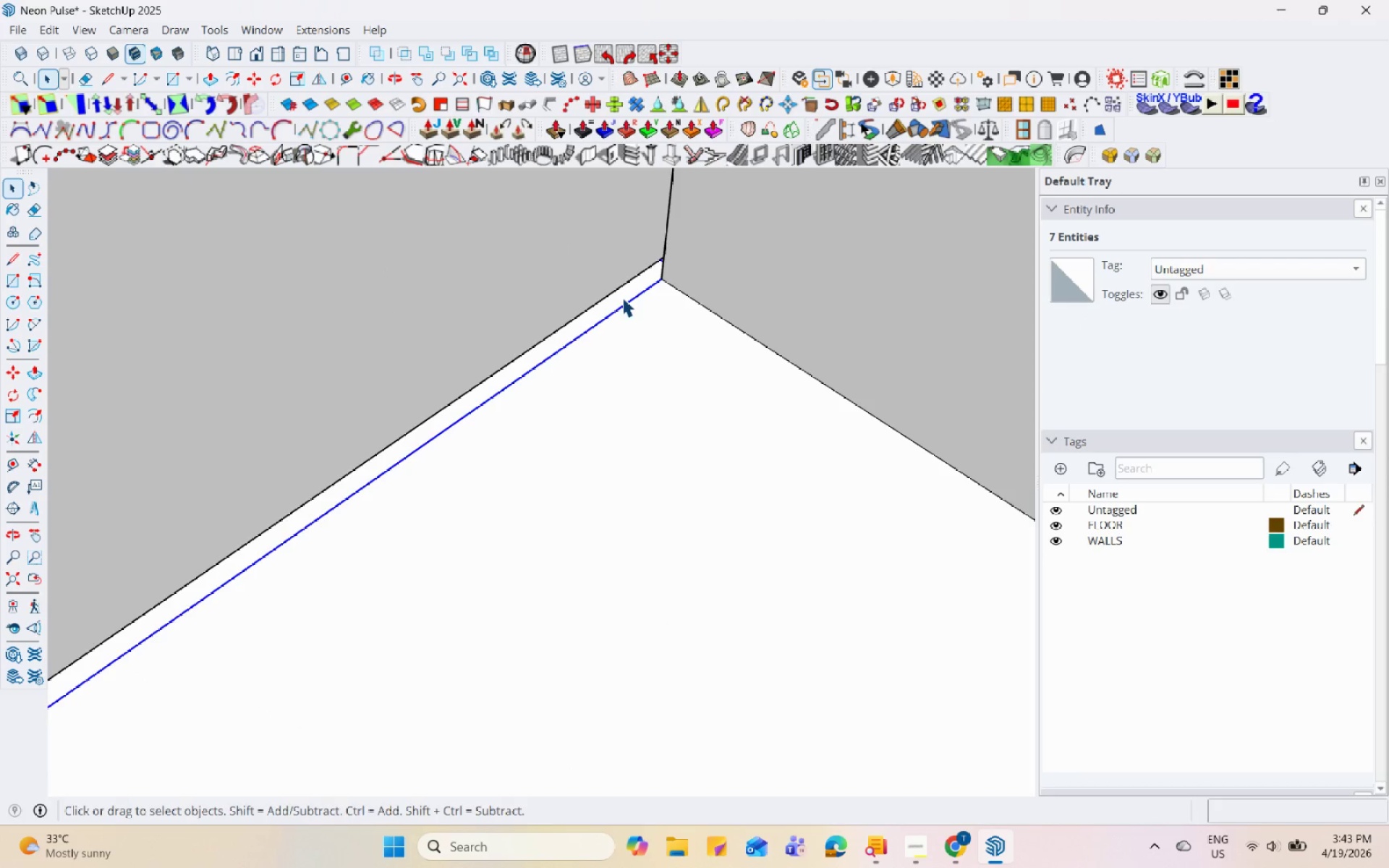 
key(P)
 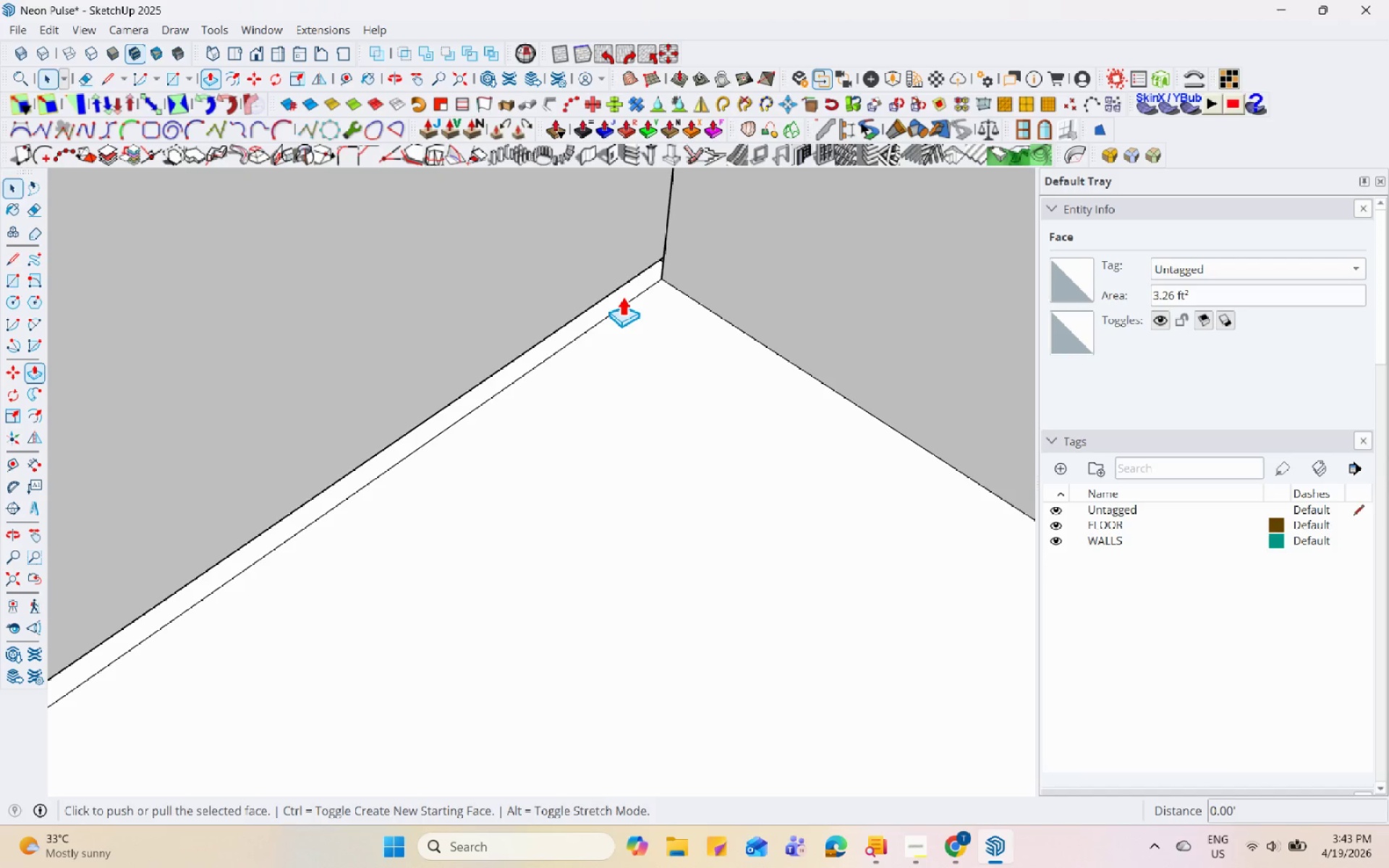 
left_click([622, 296])
 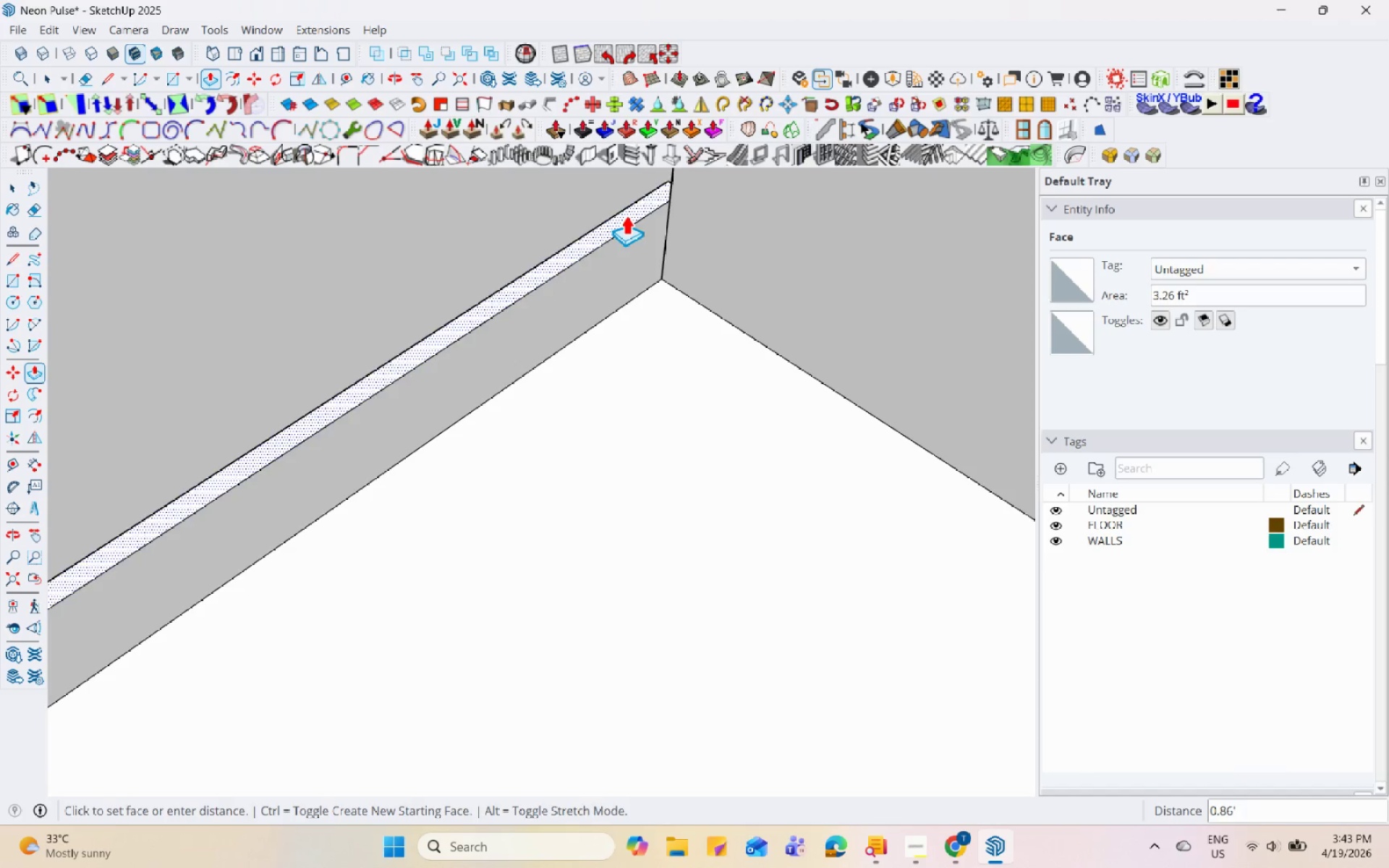 
scroll: coordinate [626, 215], scroll_direction: down, amount: 5.0
 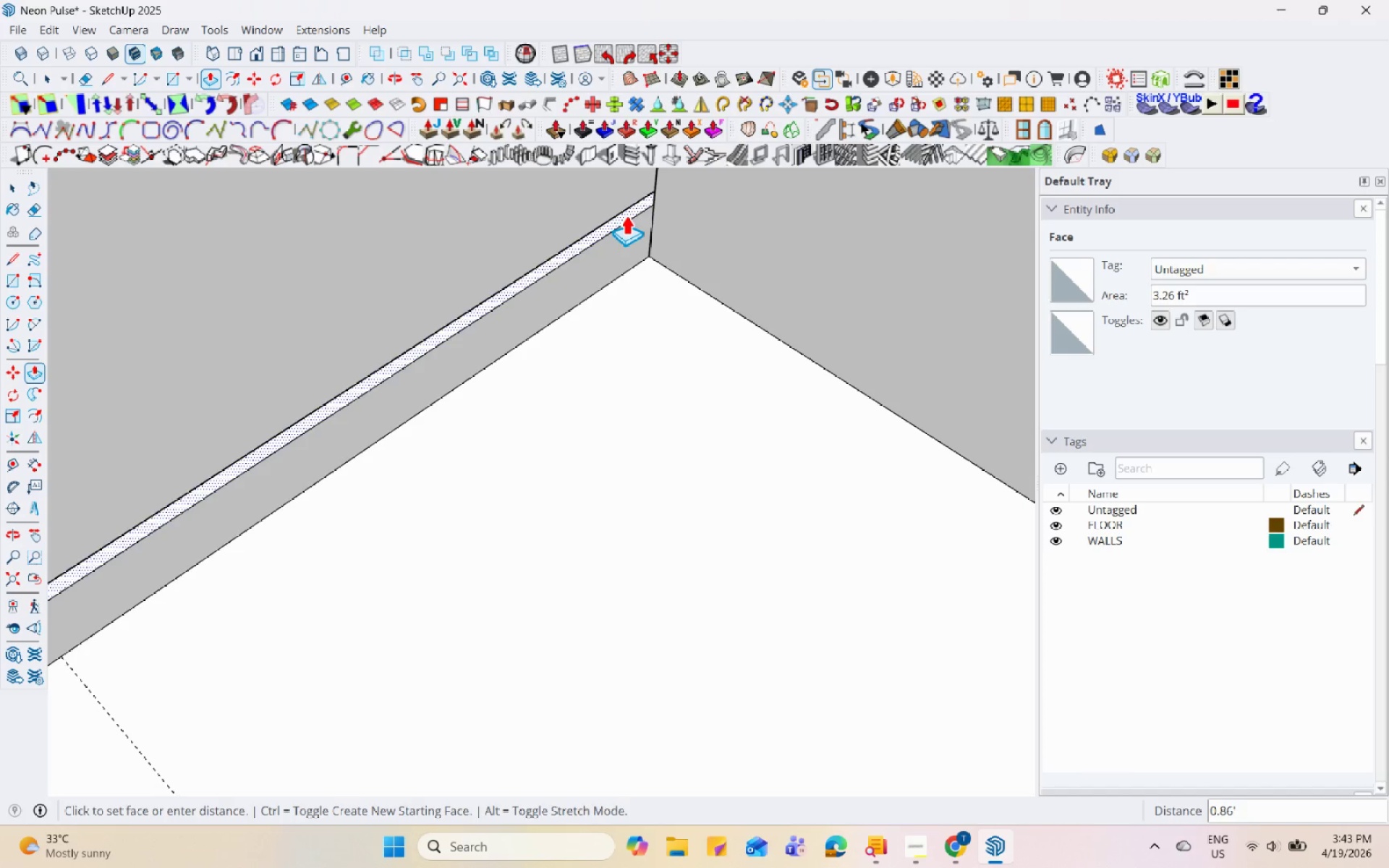 
left_click([650, 218])
 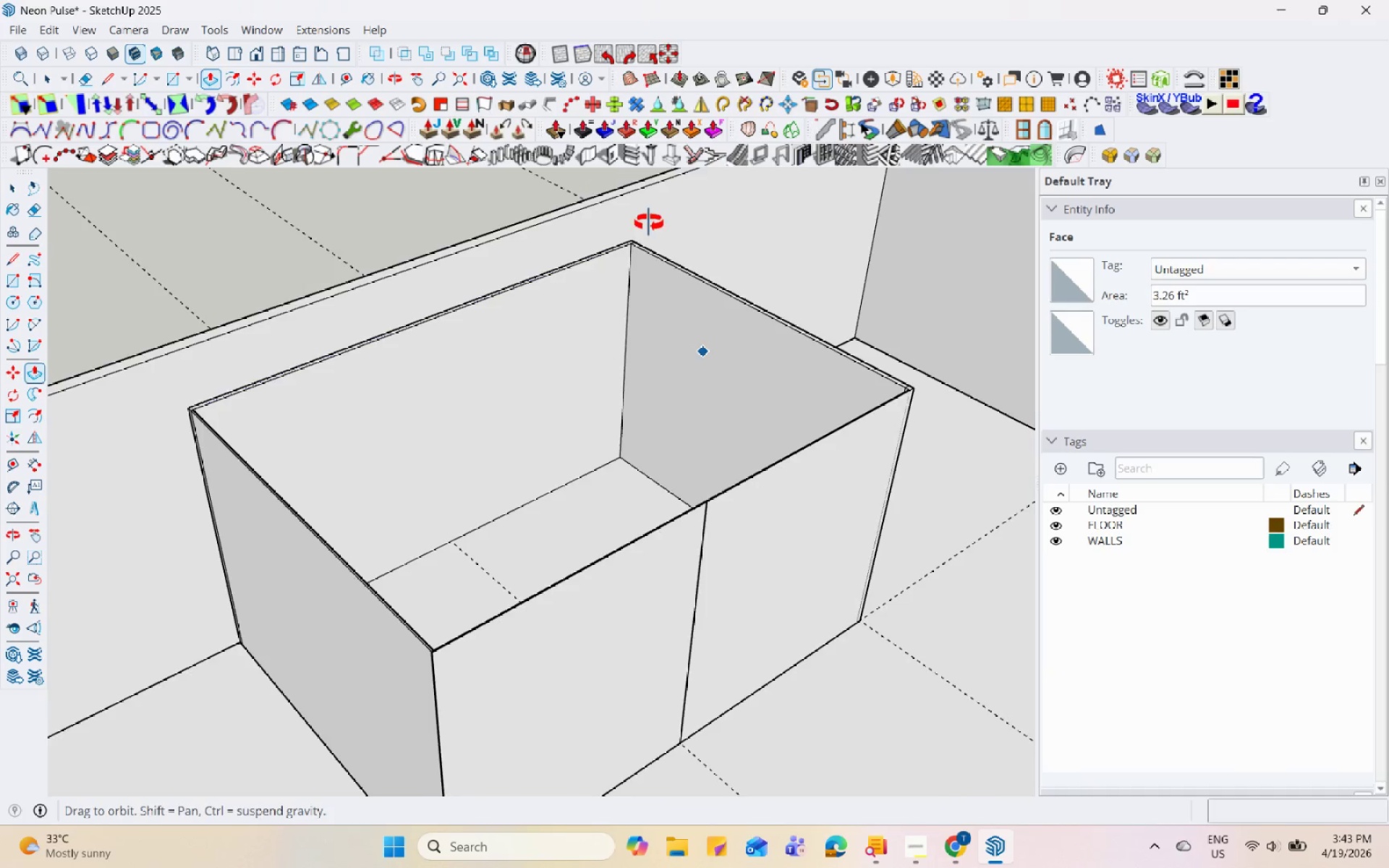 
scroll: coordinate [650, 218], scroll_direction: down, amount: 13.0
 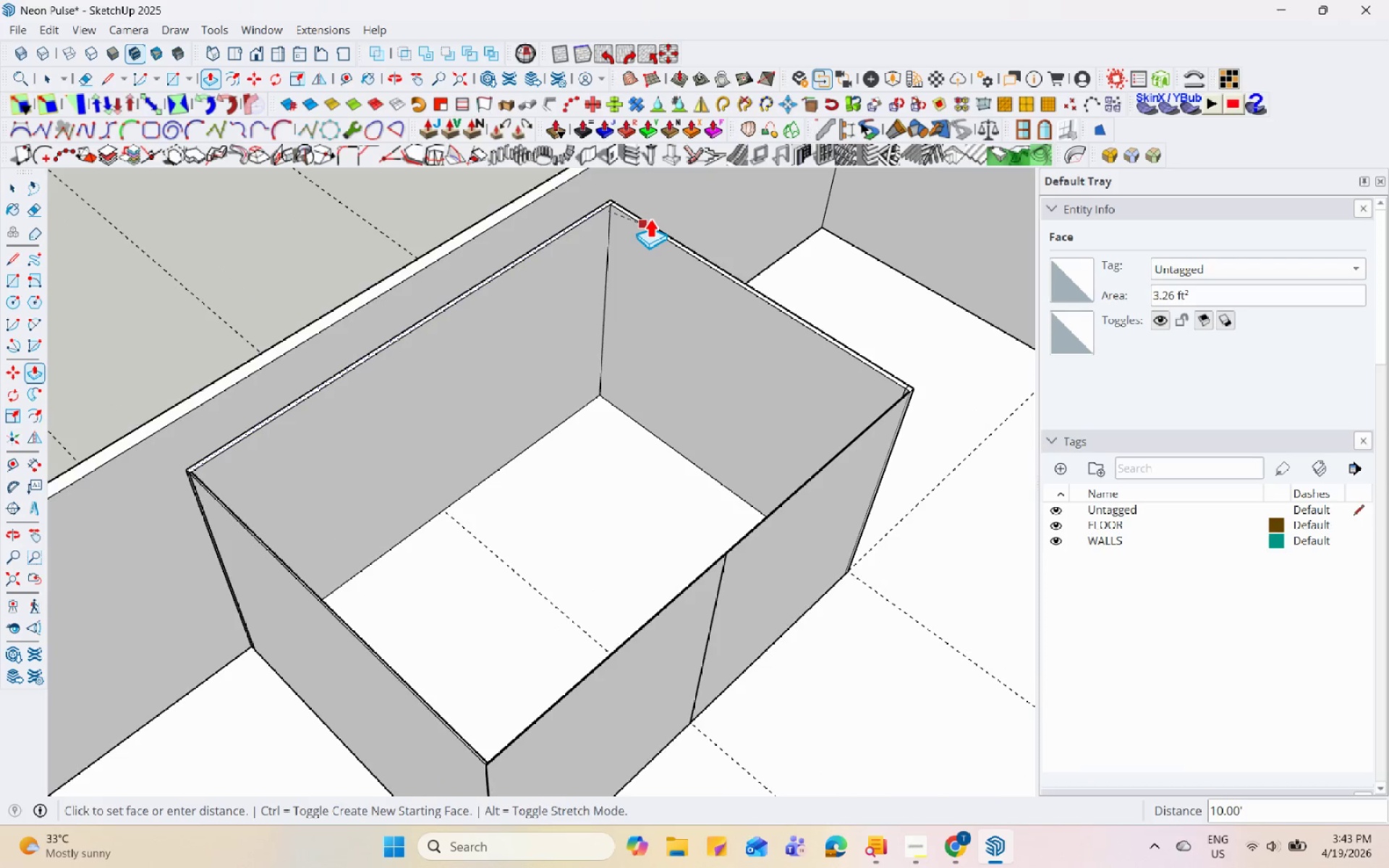 
key(Space)
 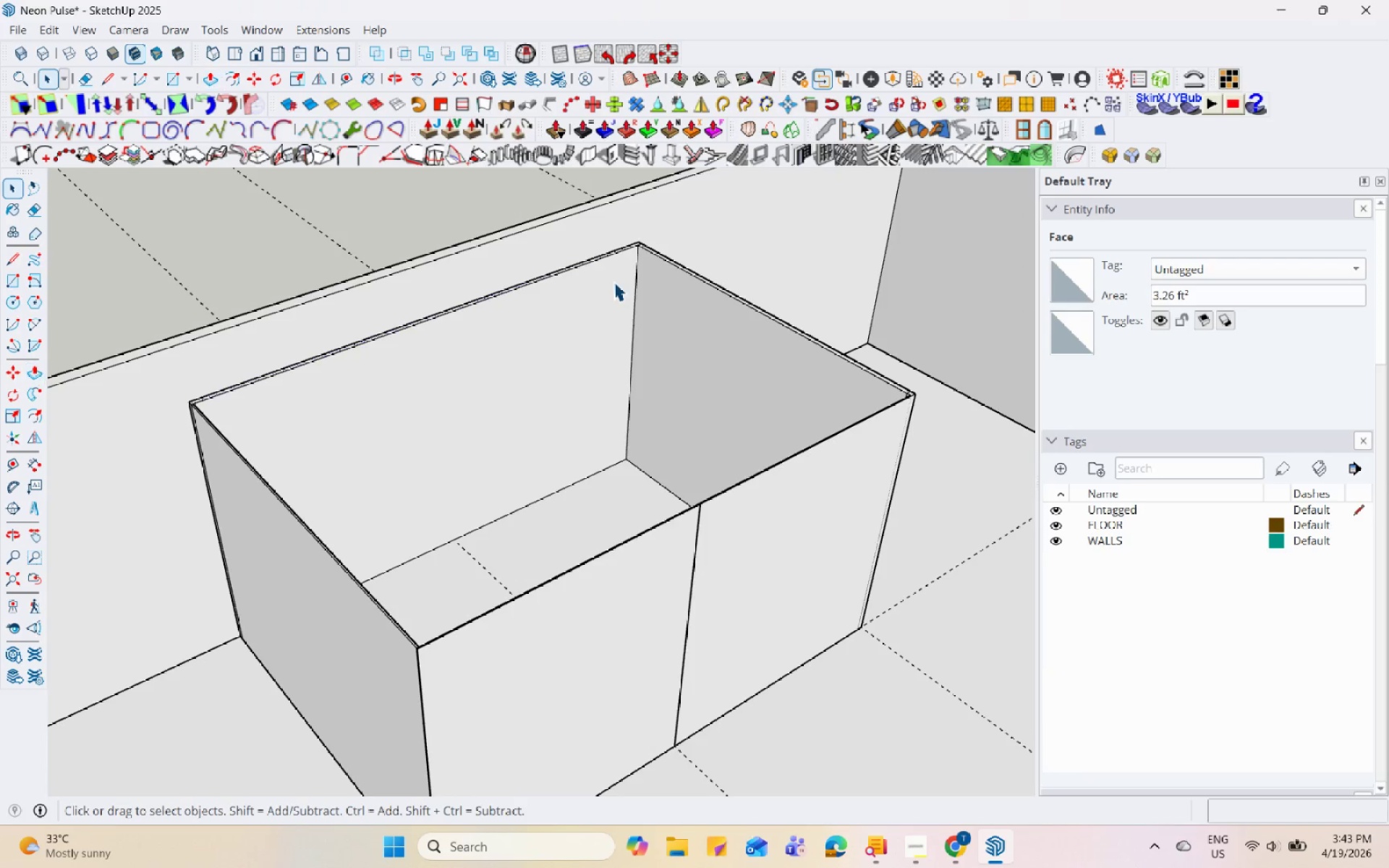 
double_click([613, 281])
 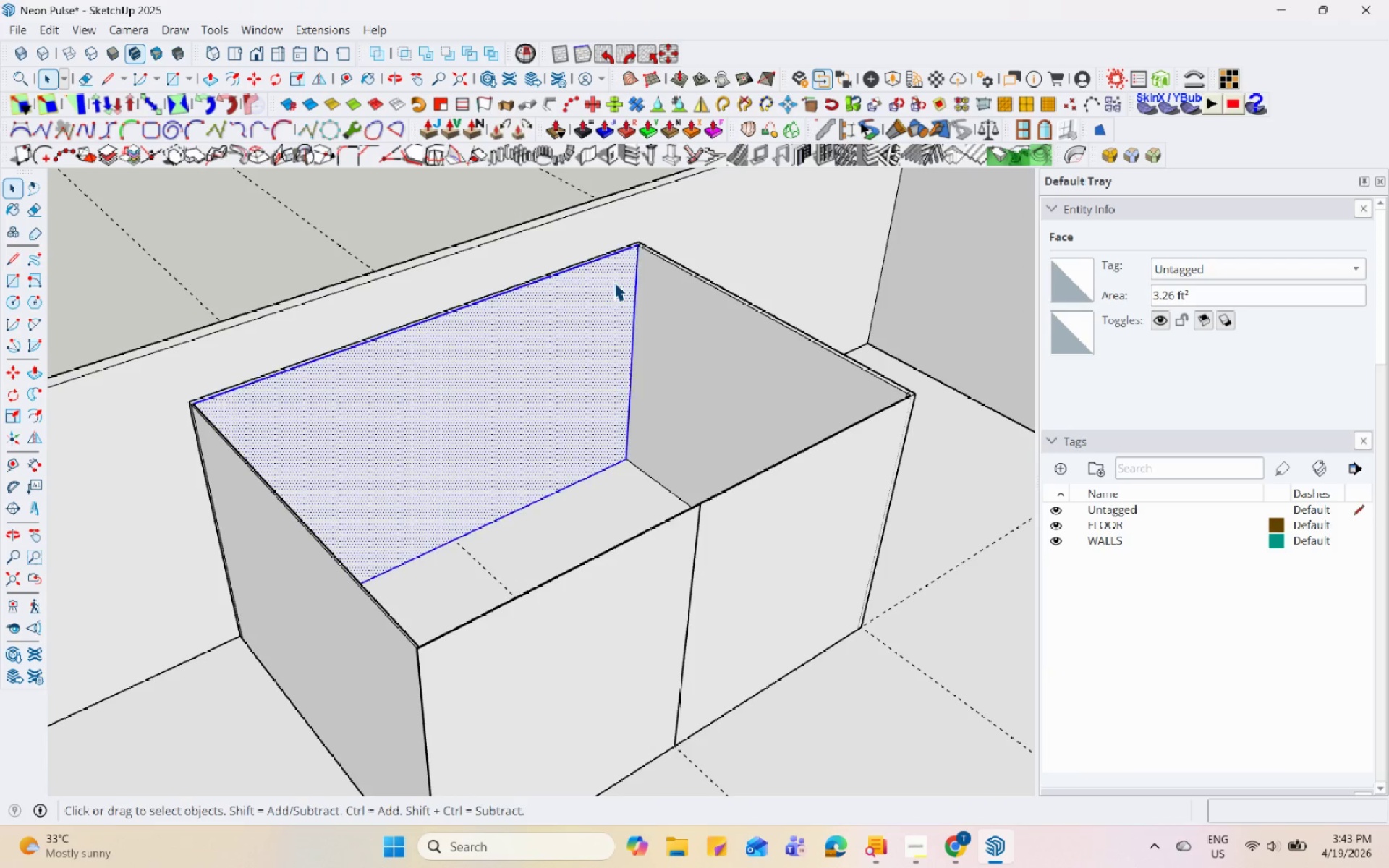 
triple_click([613, 281])
 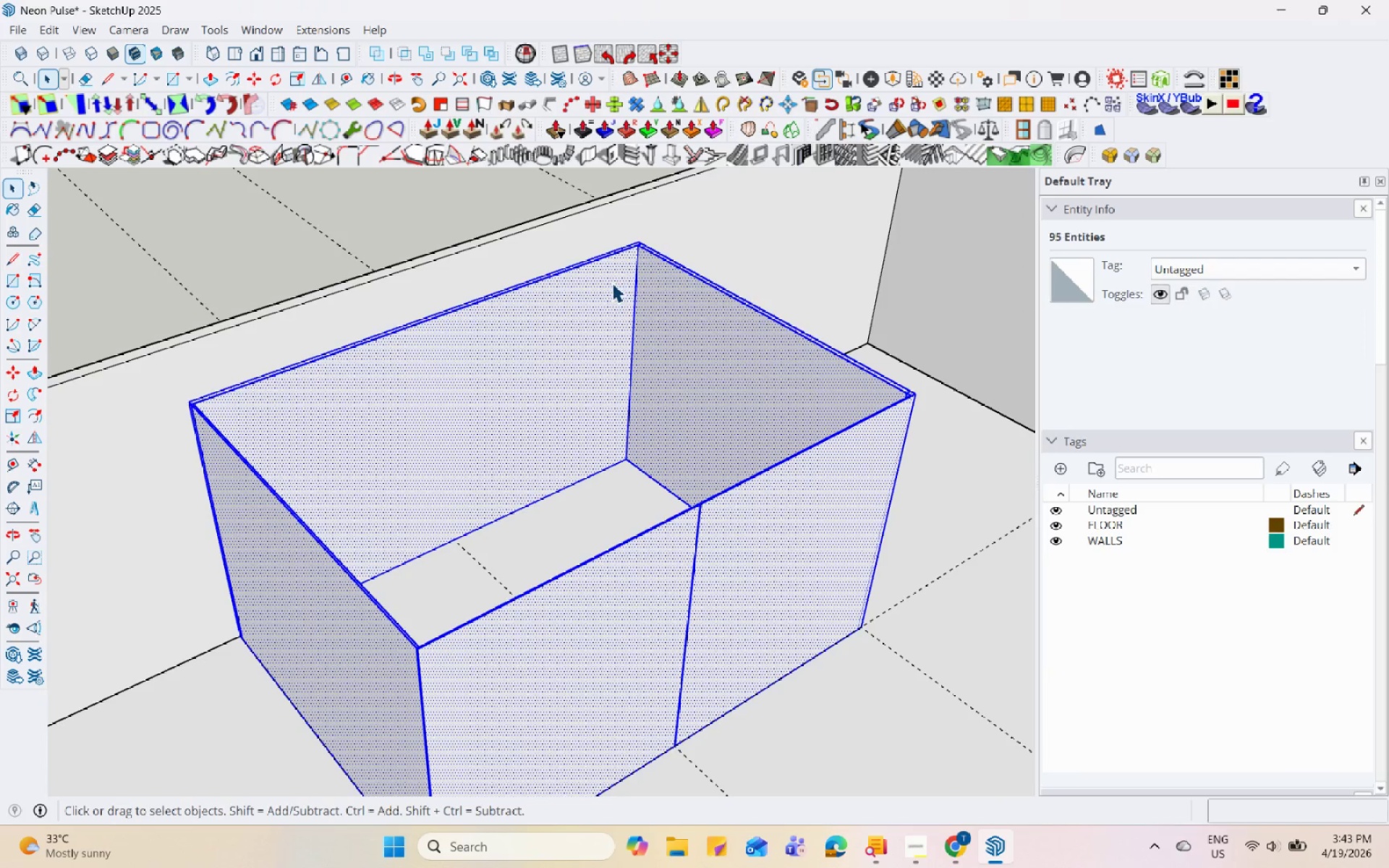 
double_click([612, 283])
 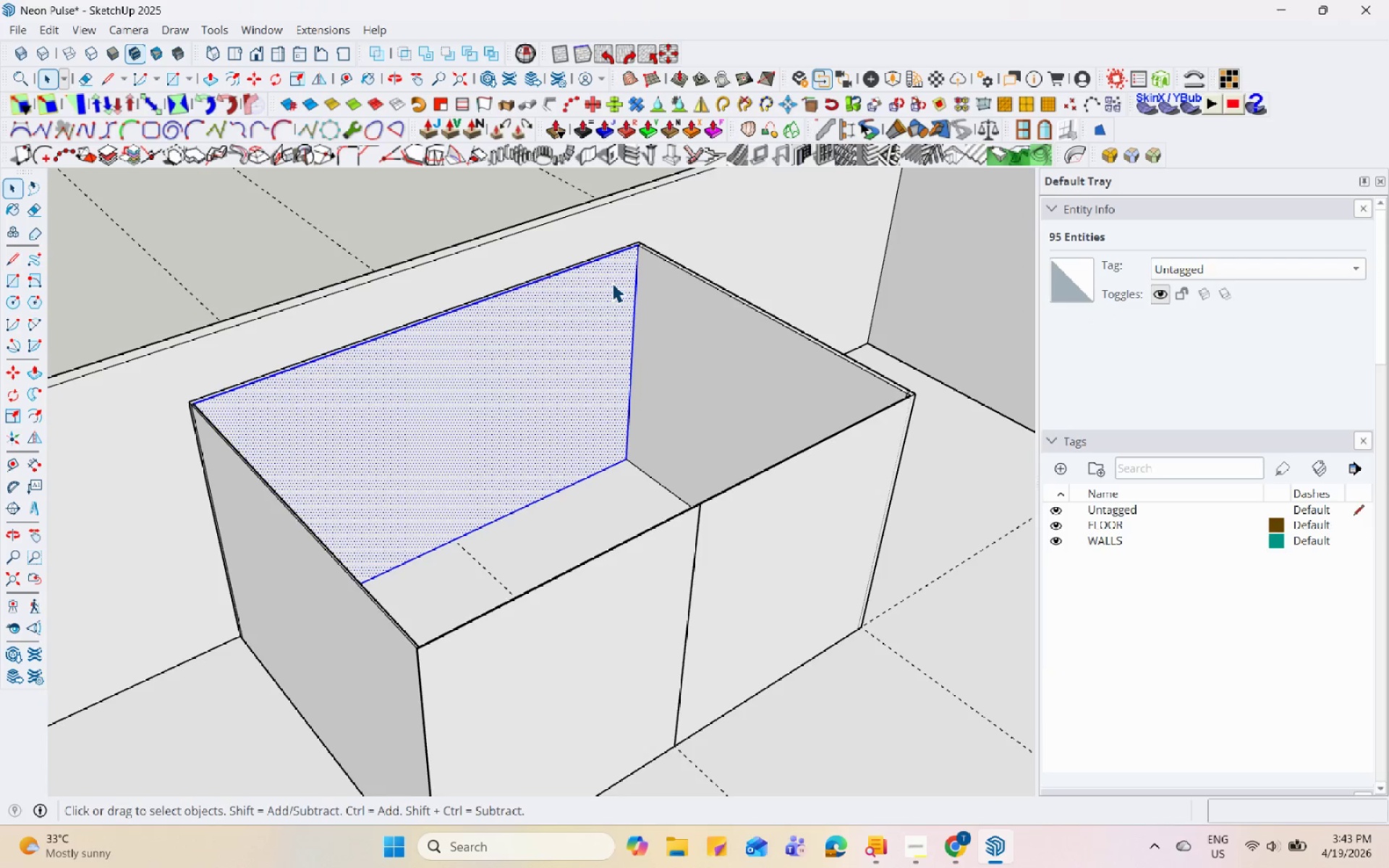 
triple_click([612, 283])
 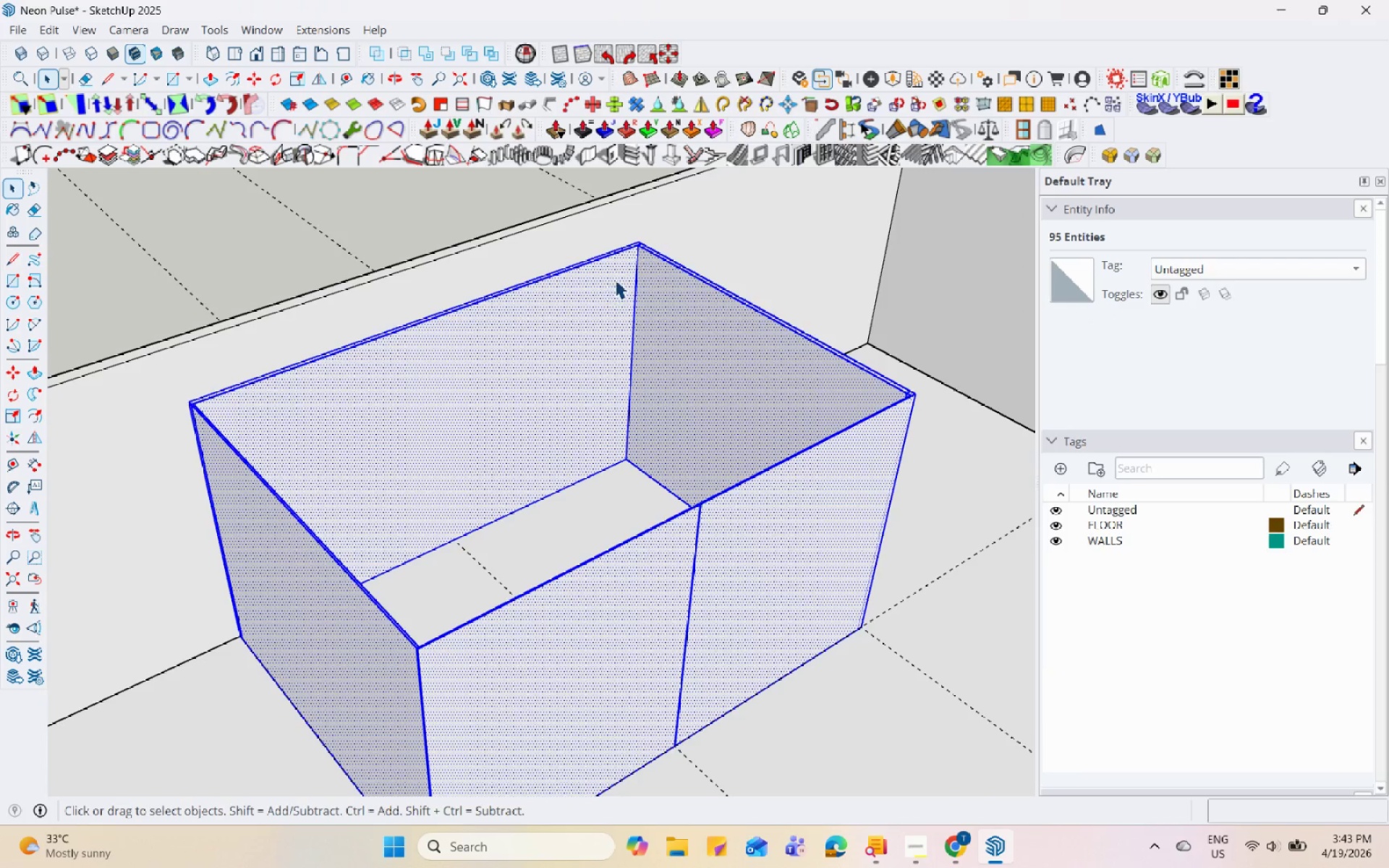 
key(Escape)
 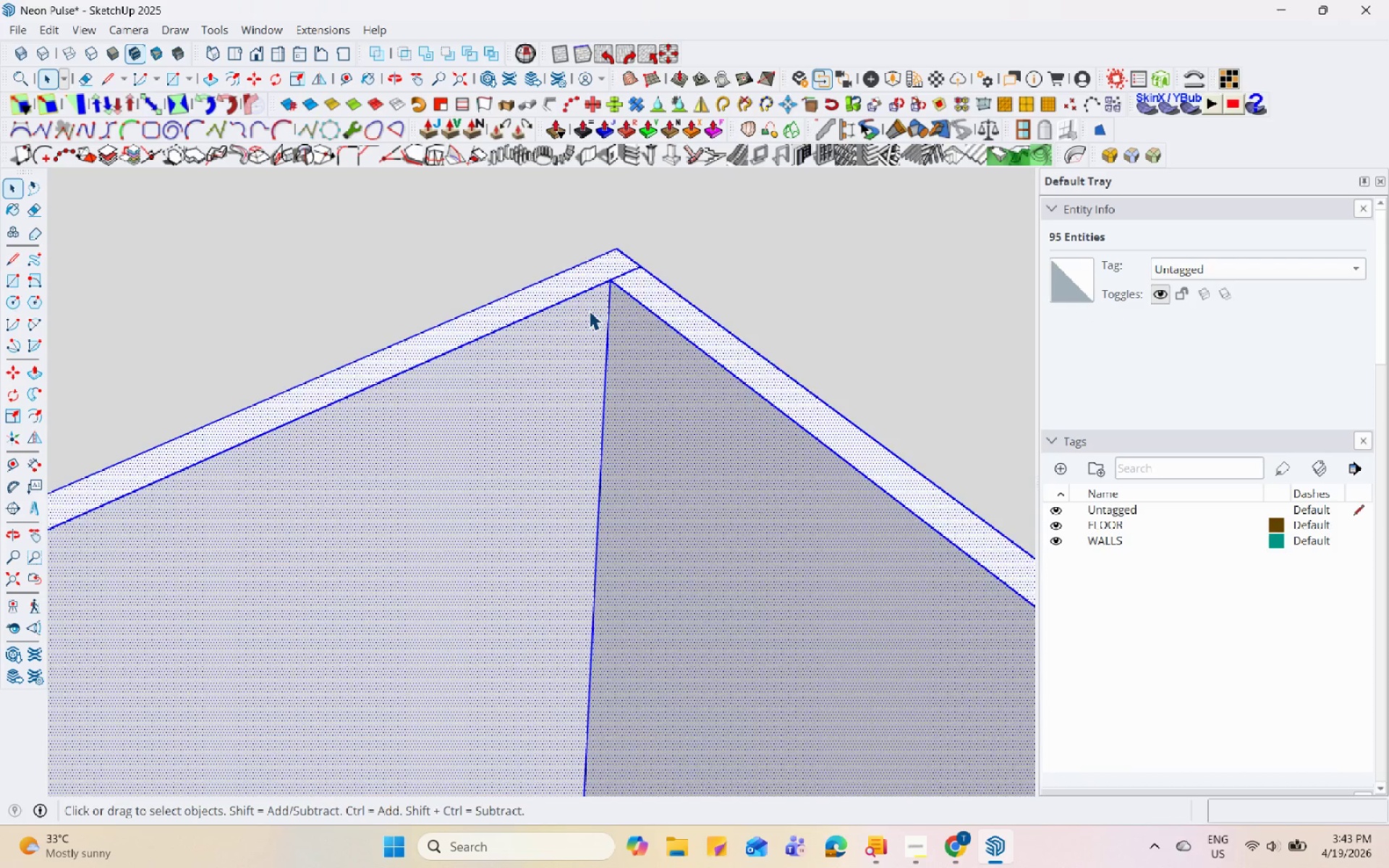 
left_click([589, 310])
 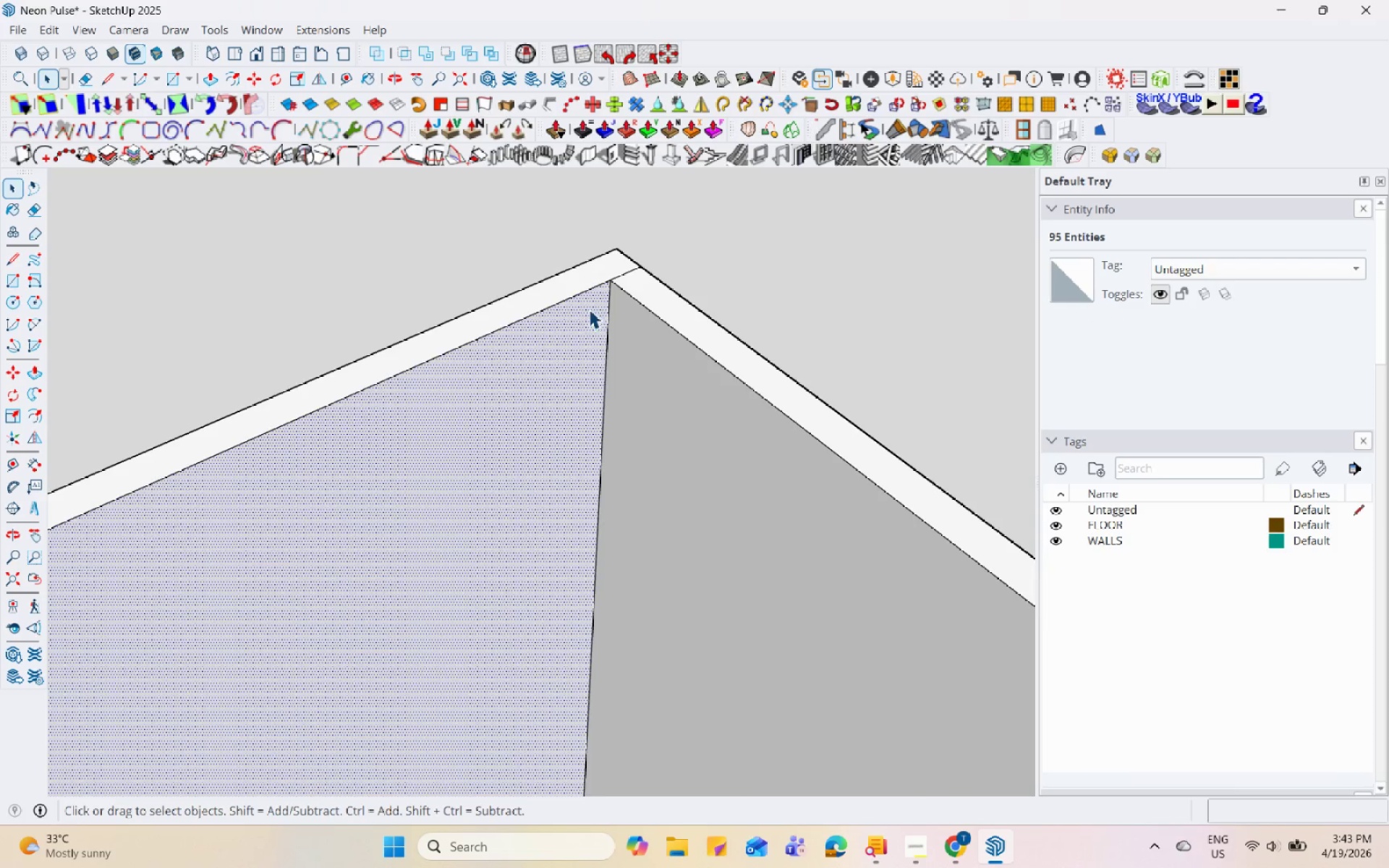 
scroll: coordinate [626, 308], scroll_direction: up, amount: 20.0
 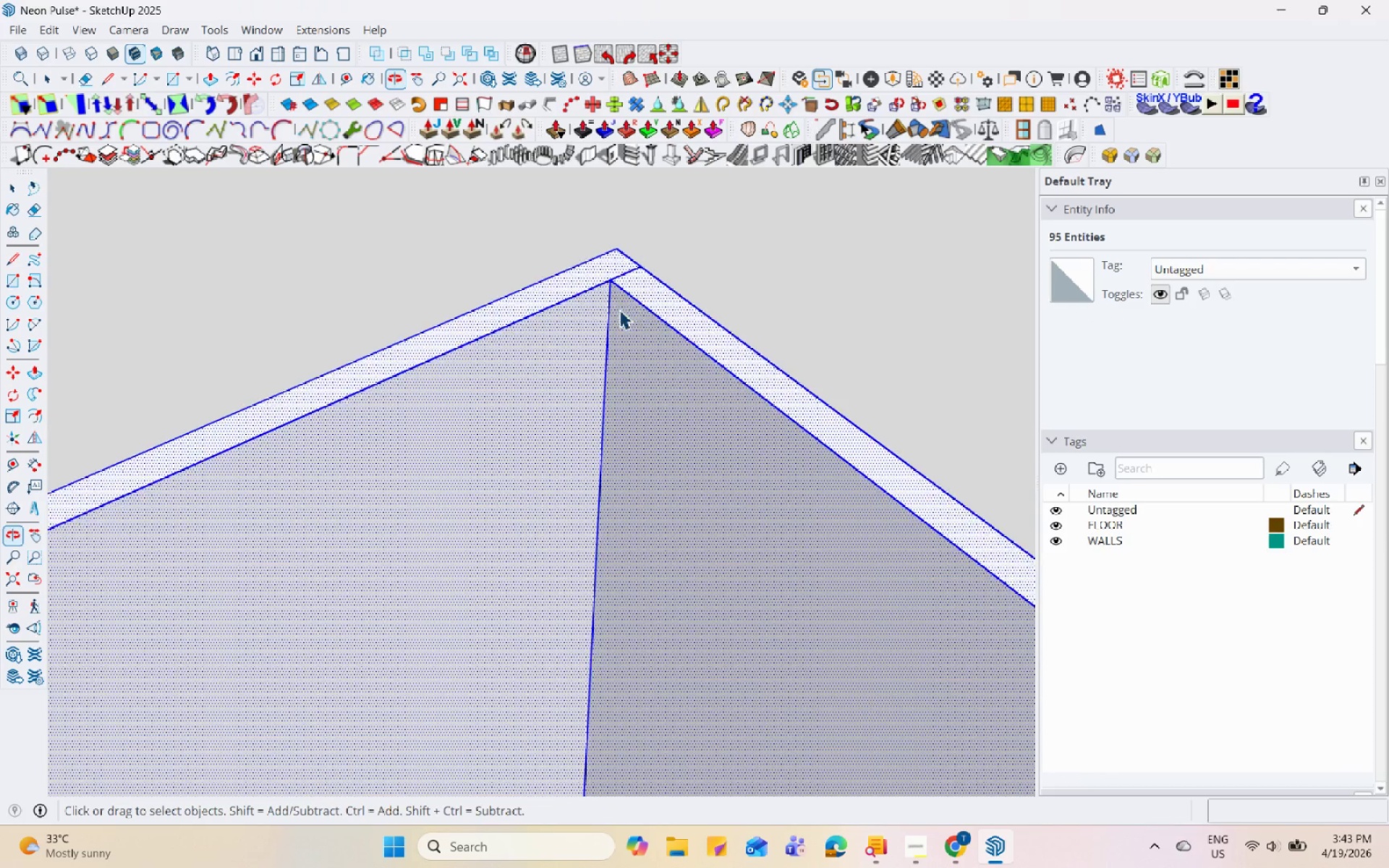 
left_click([731, 353])
 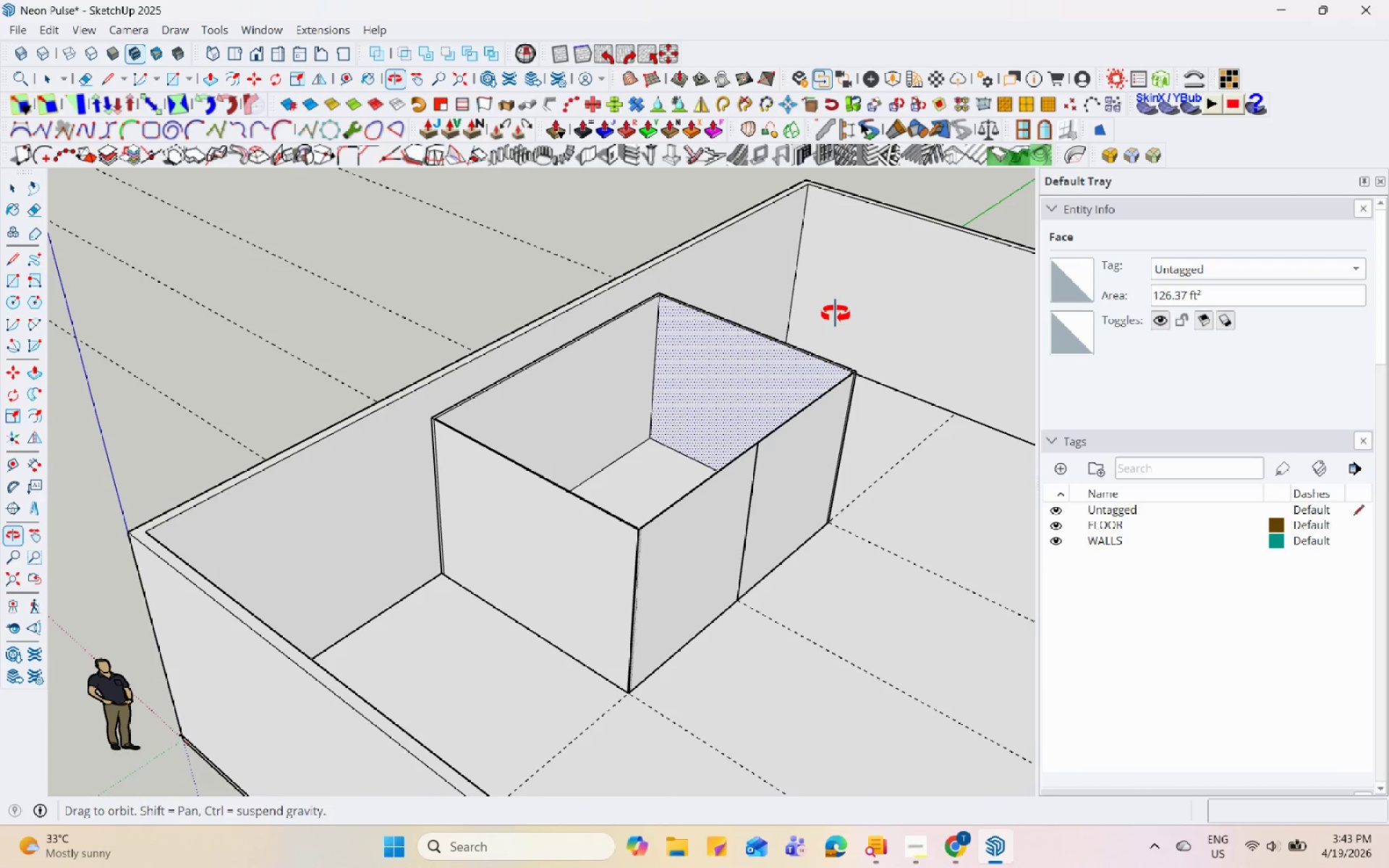 
scroll: coordinate [728, 297], scroll_direction: down, amount: 26.0
 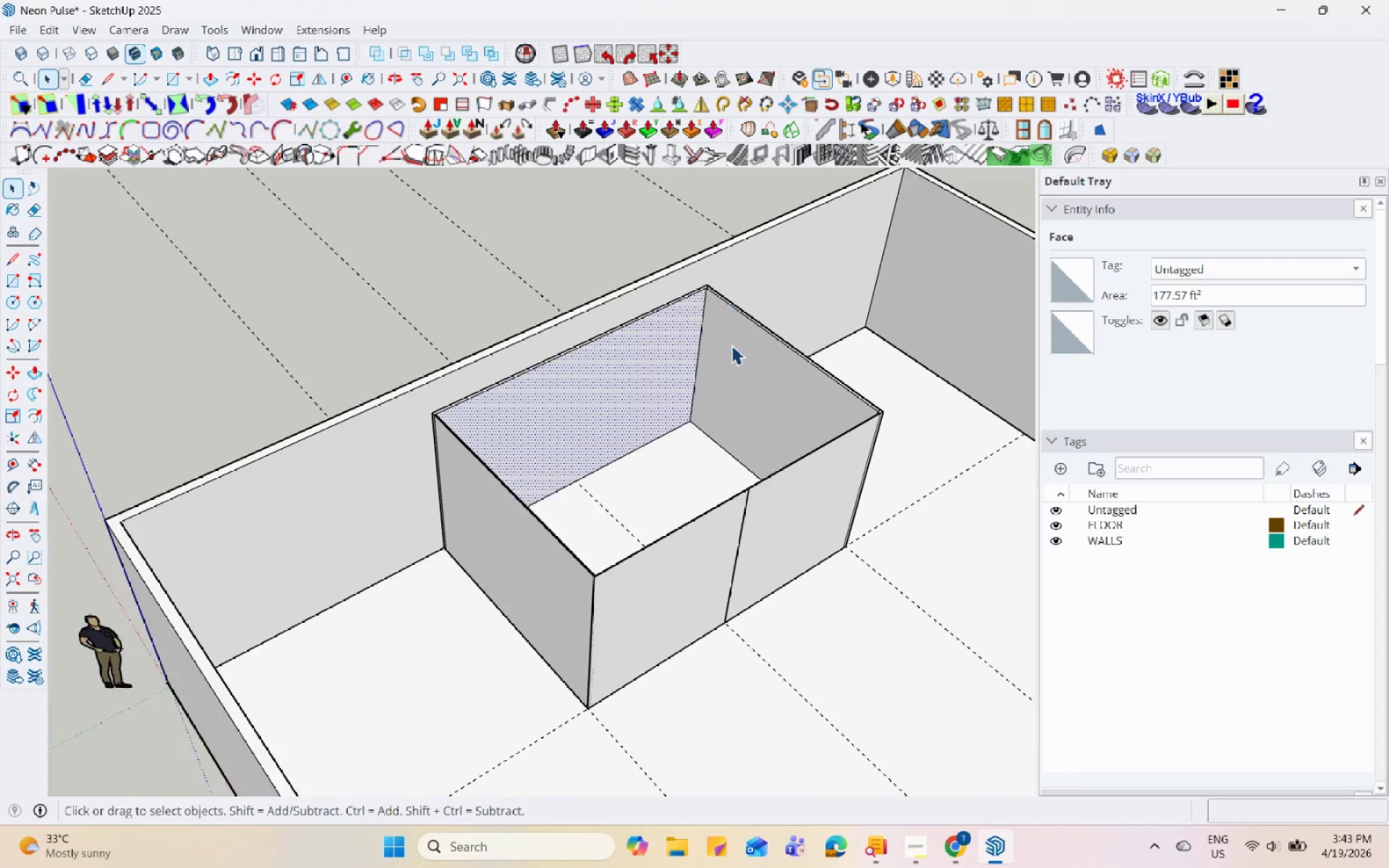 
left_click([711, 338])
 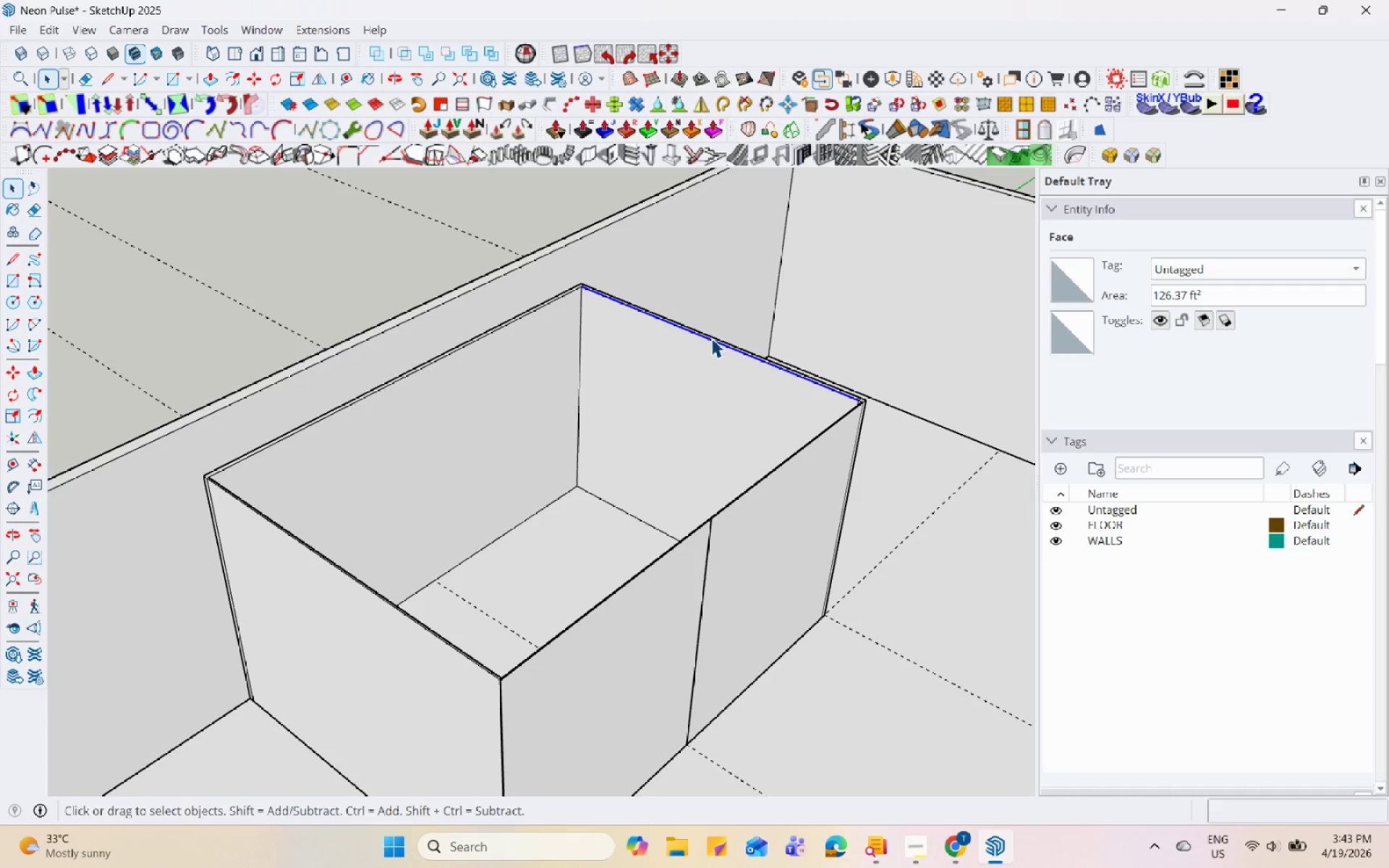 
scroll: coordinate [837, 314], scroll_direction: up, amount: 3.0
 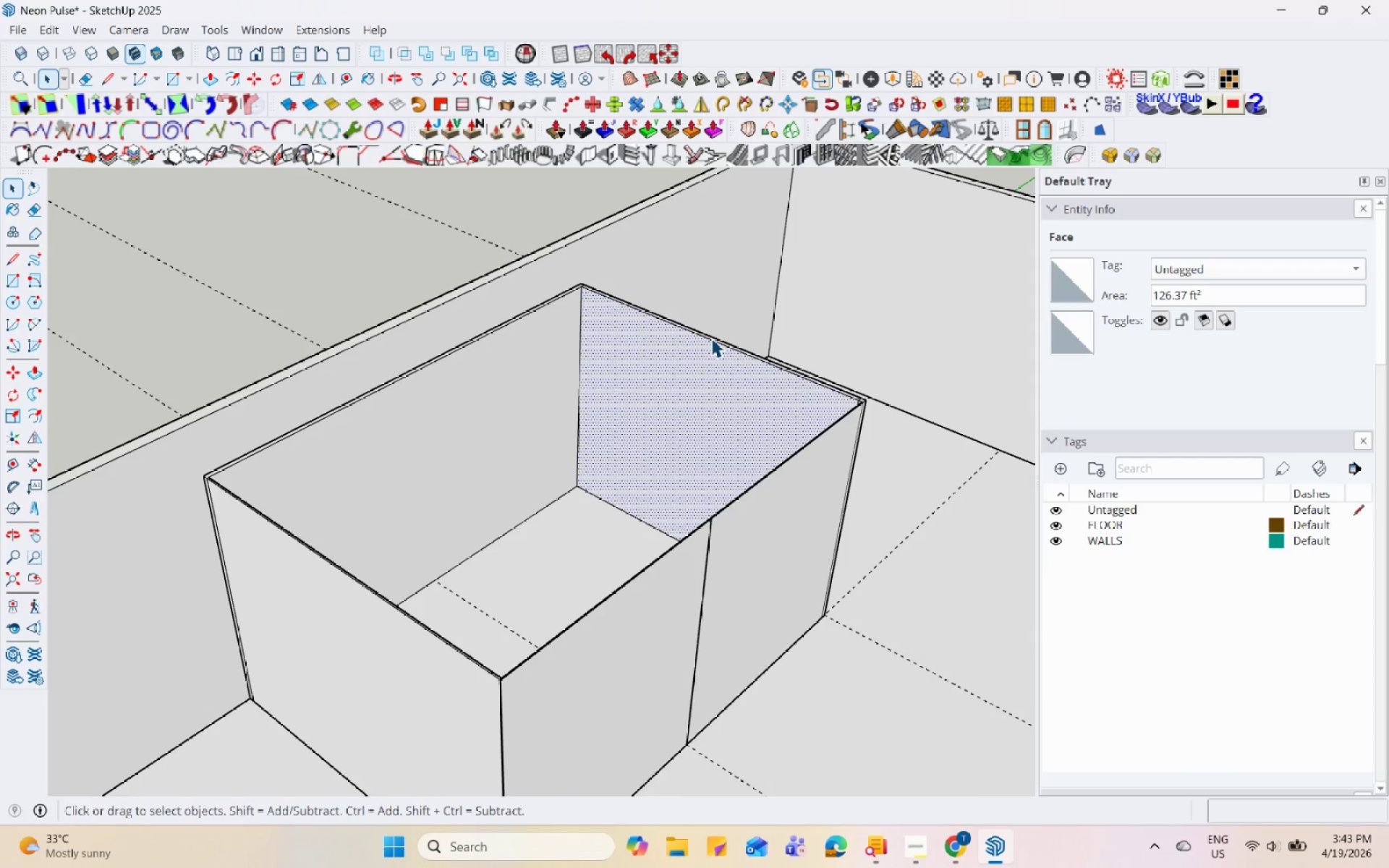 
key(Escape)
 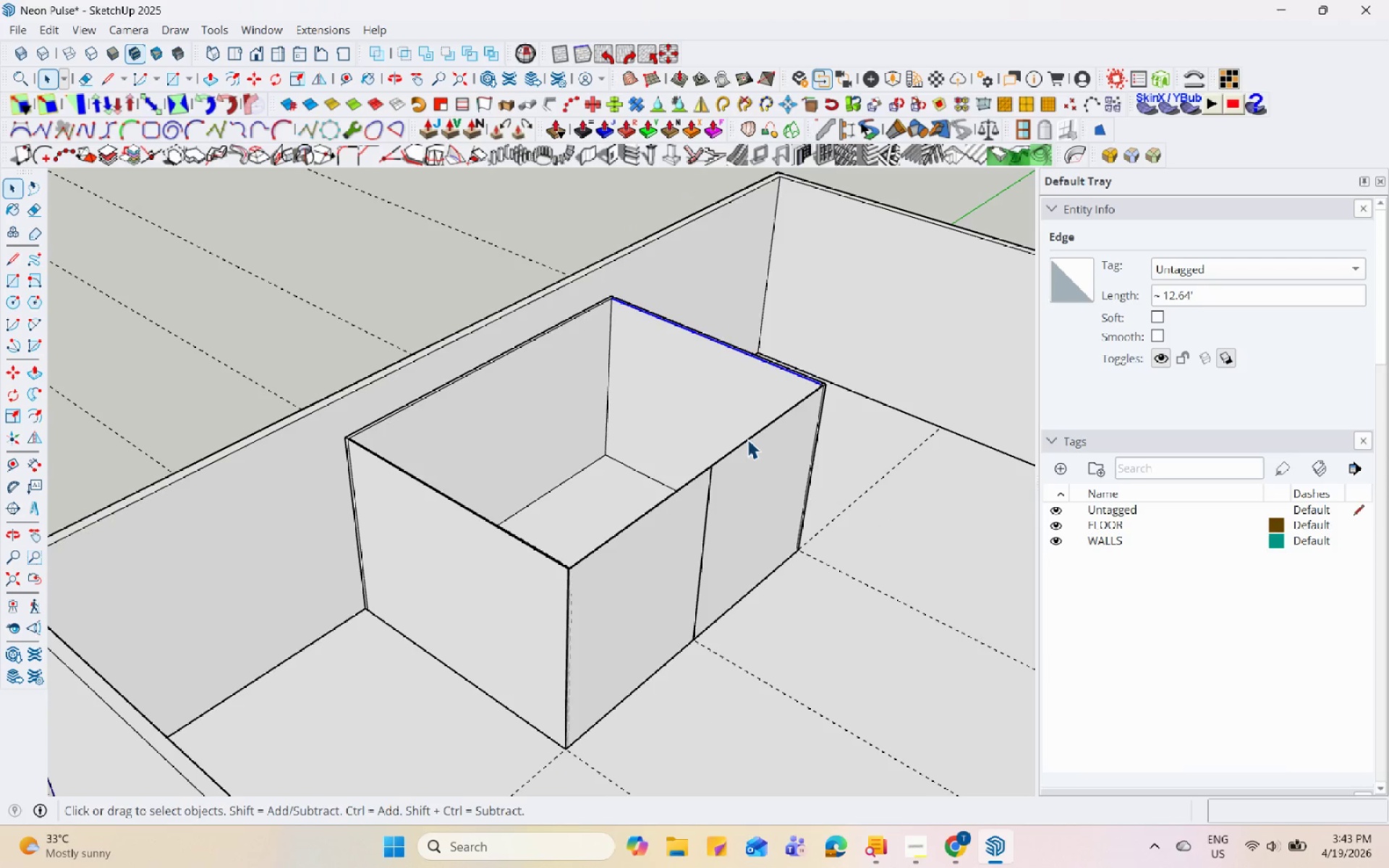 
scroll: coordinate [711, 338], scroll_direction: down, amount: 3.0
 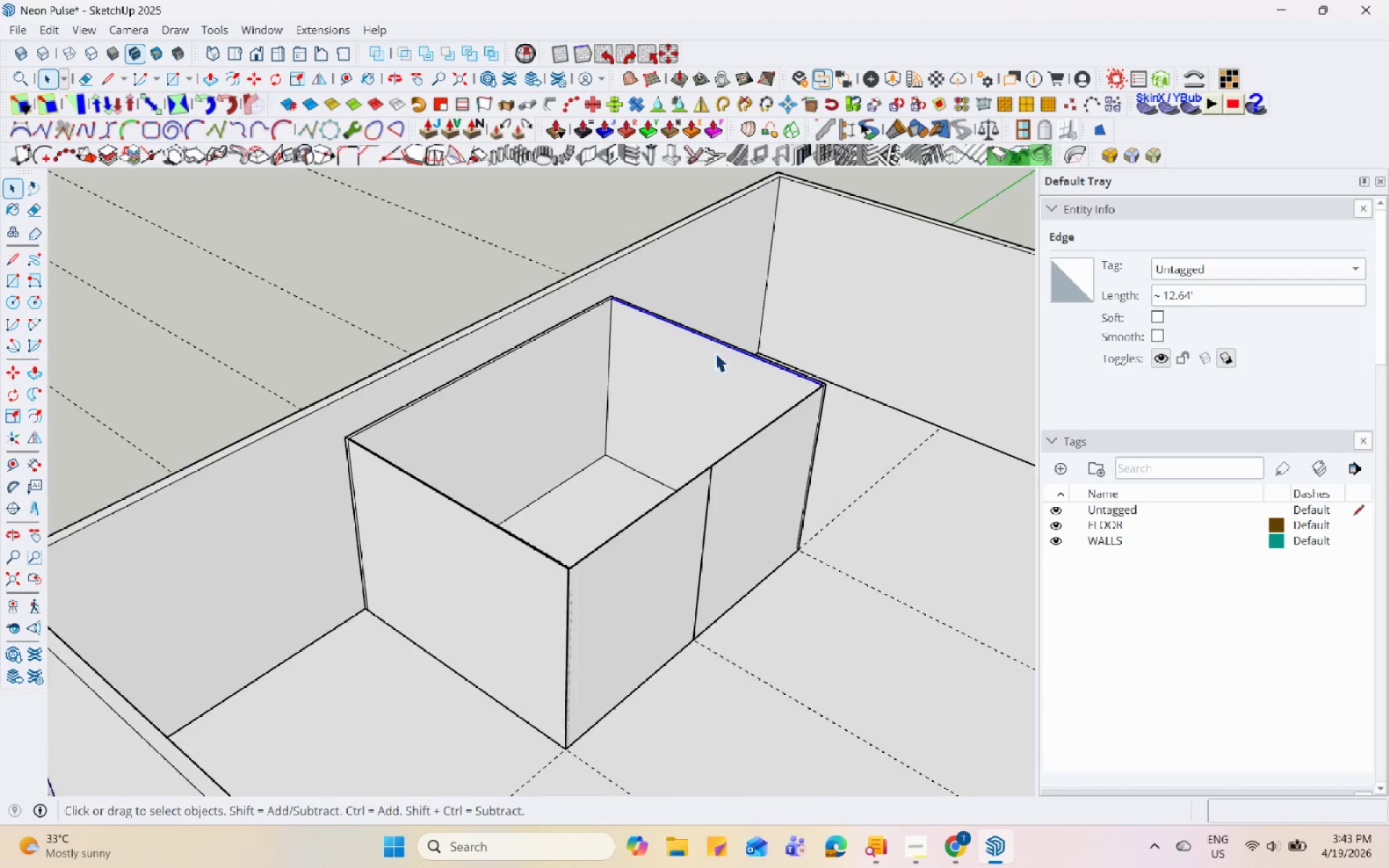 
double_click([750, 441])
 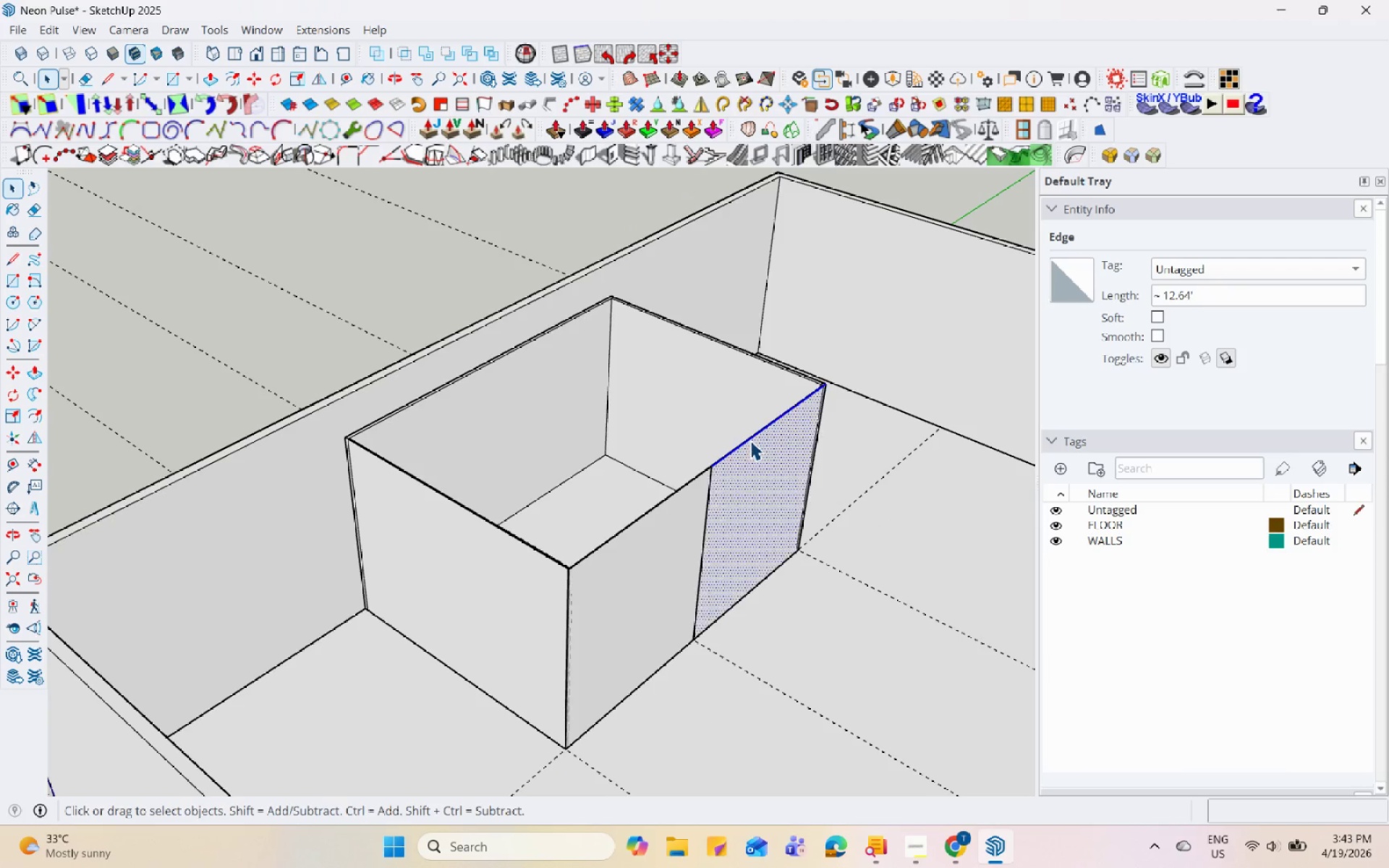 
triple_click([750, 441])
 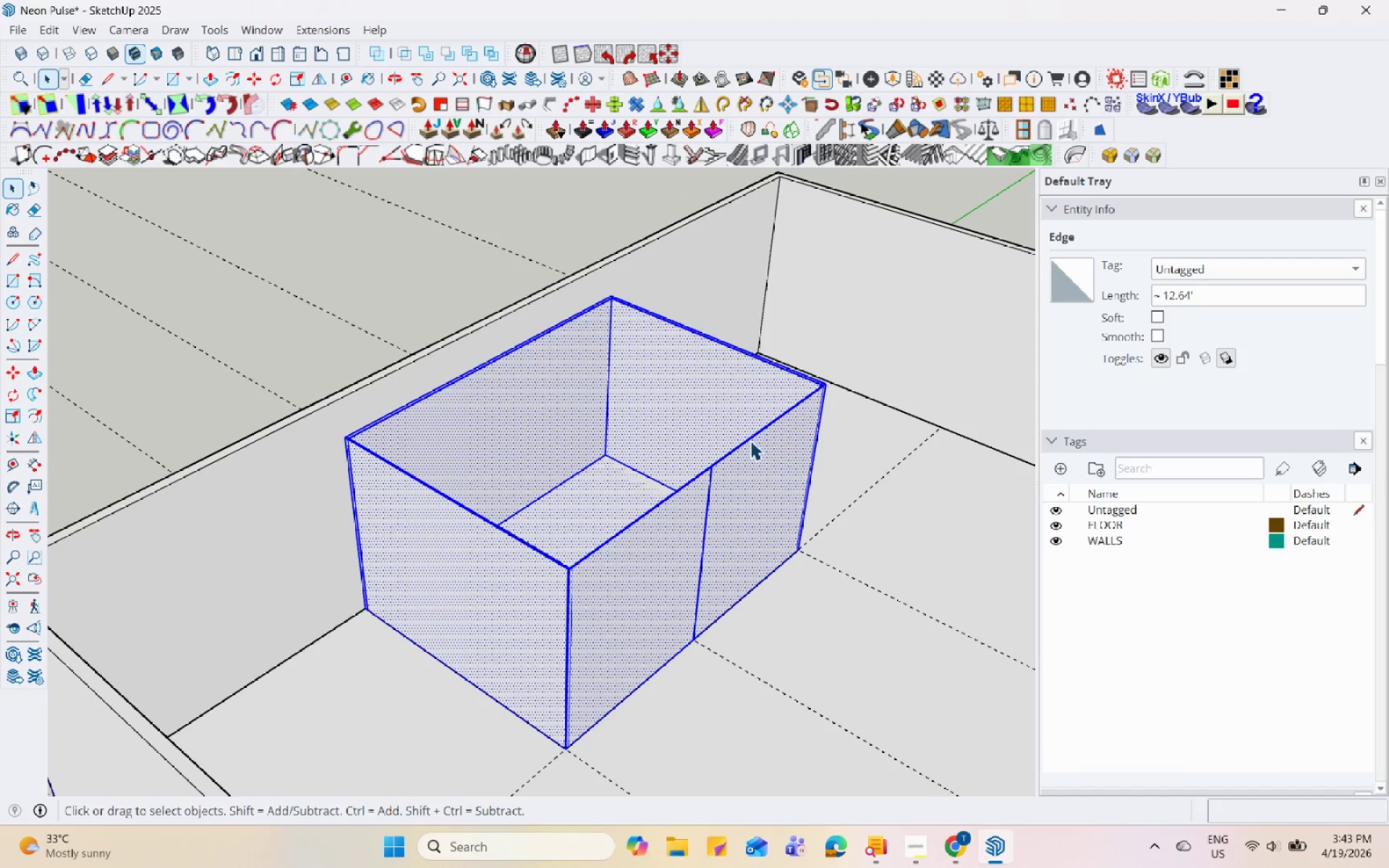 
key(Escape)
 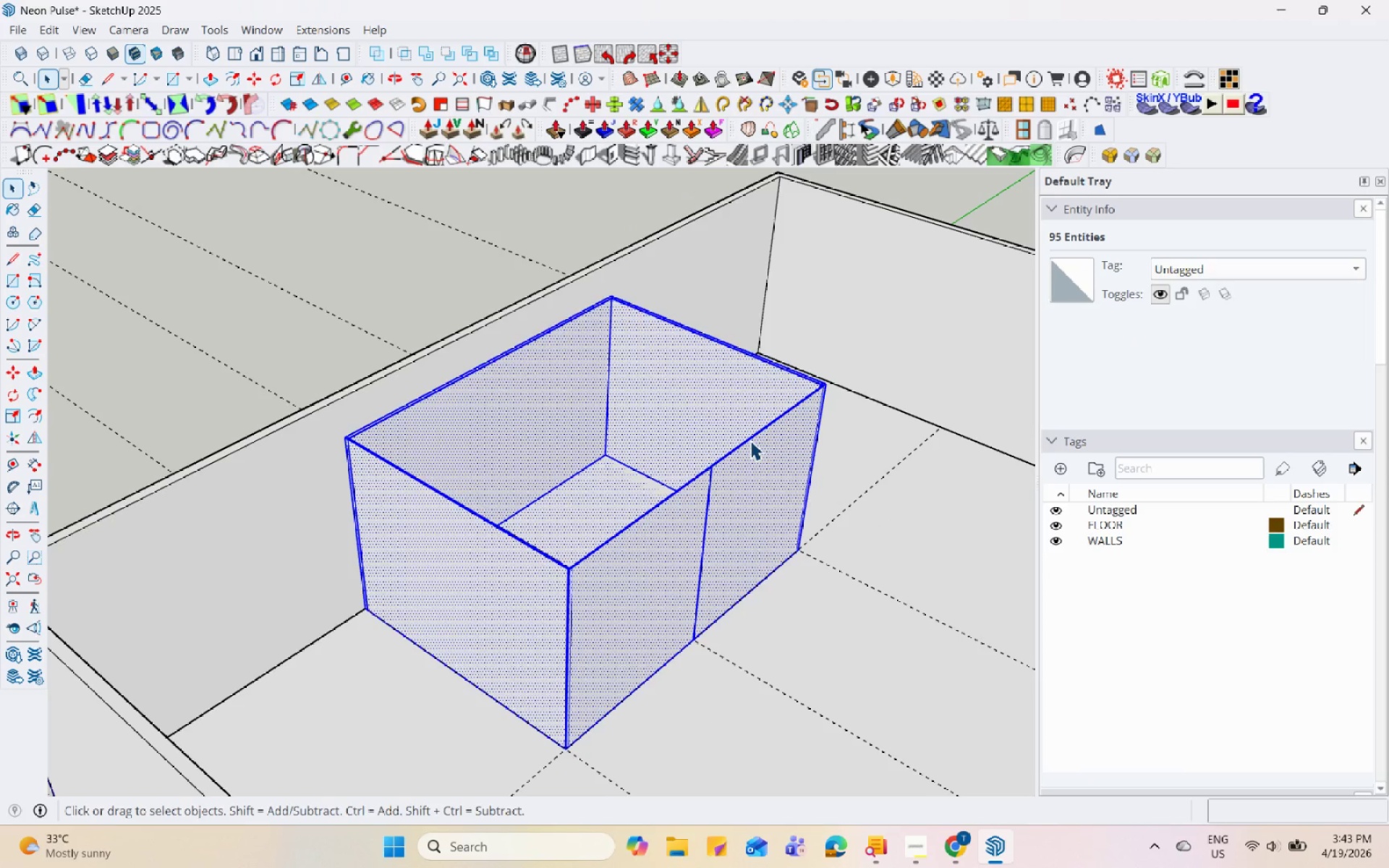 
left_click([750, 441])
 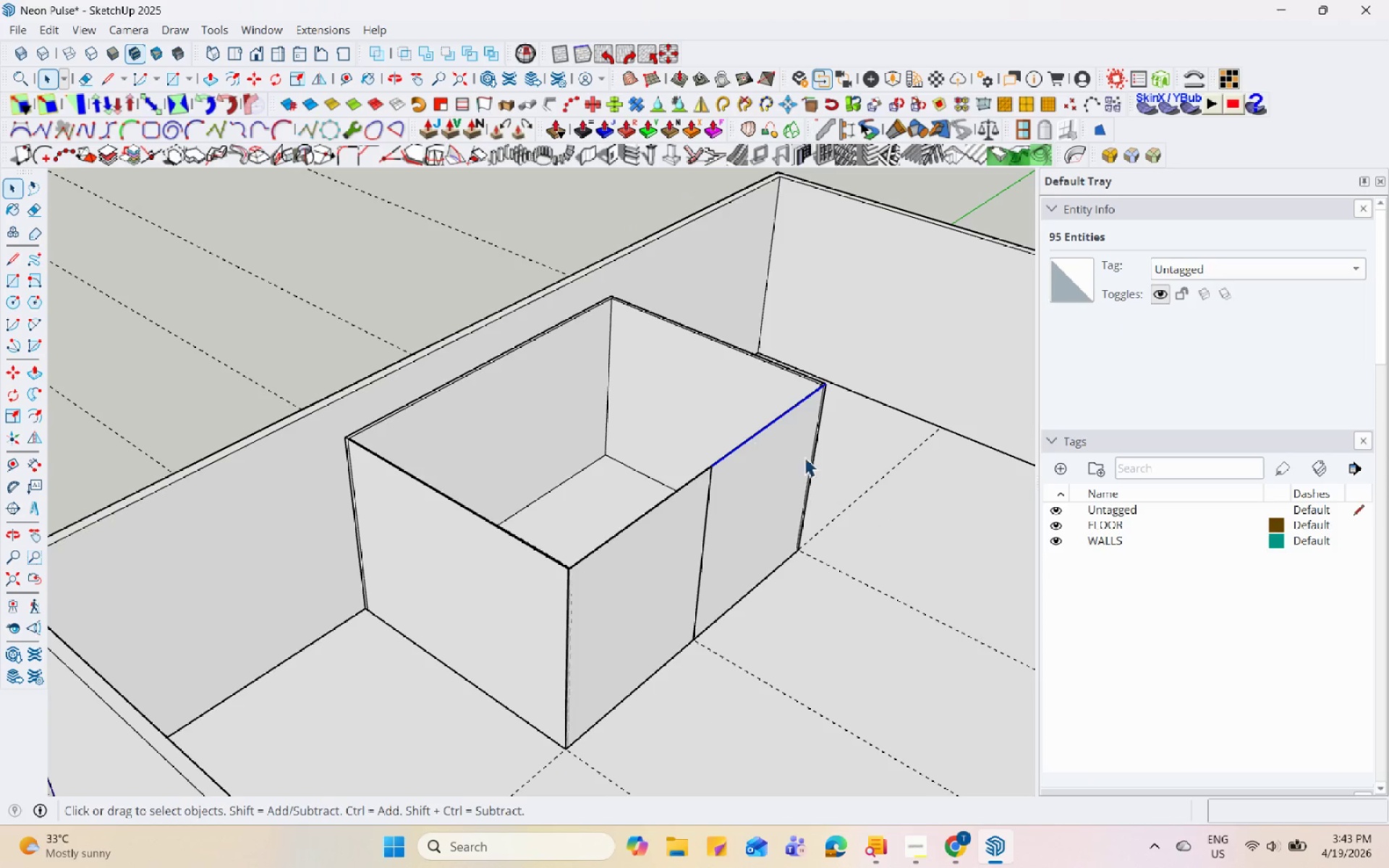 
double_click([903, 480])
 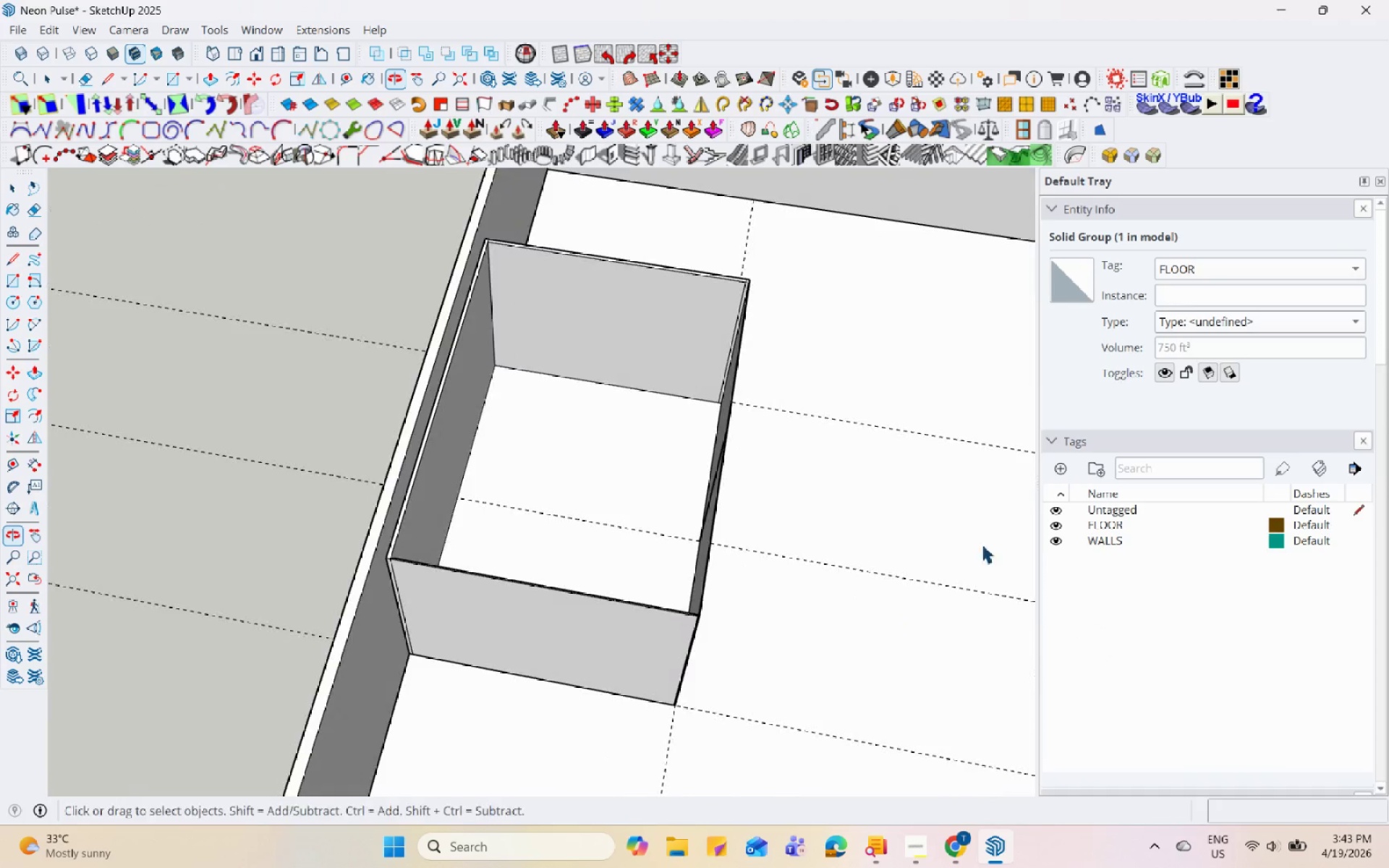 
scroll: coordinate [481, 433], scroll_direction: down, amount: 5.0
 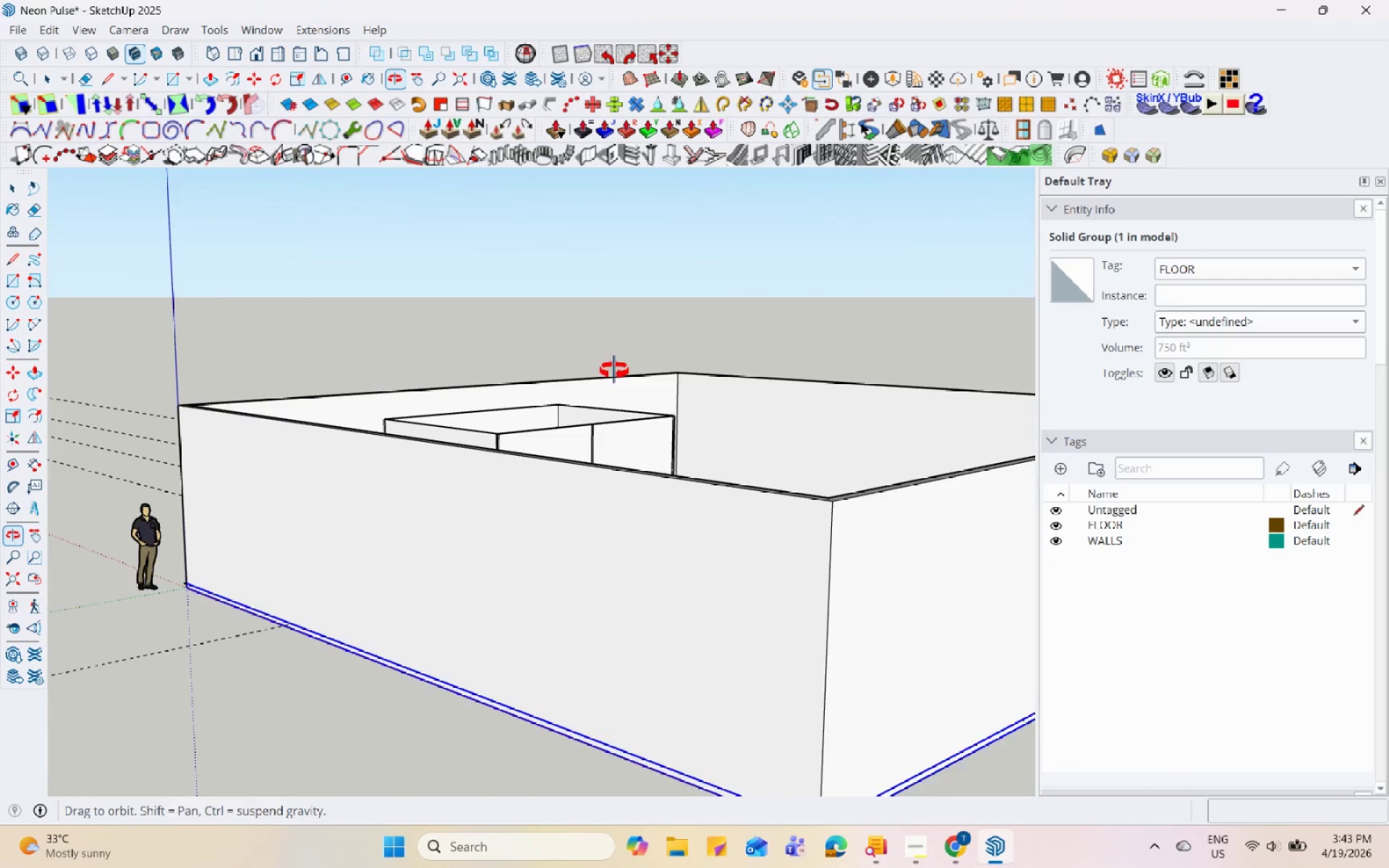 
middle_click([689, 425])
 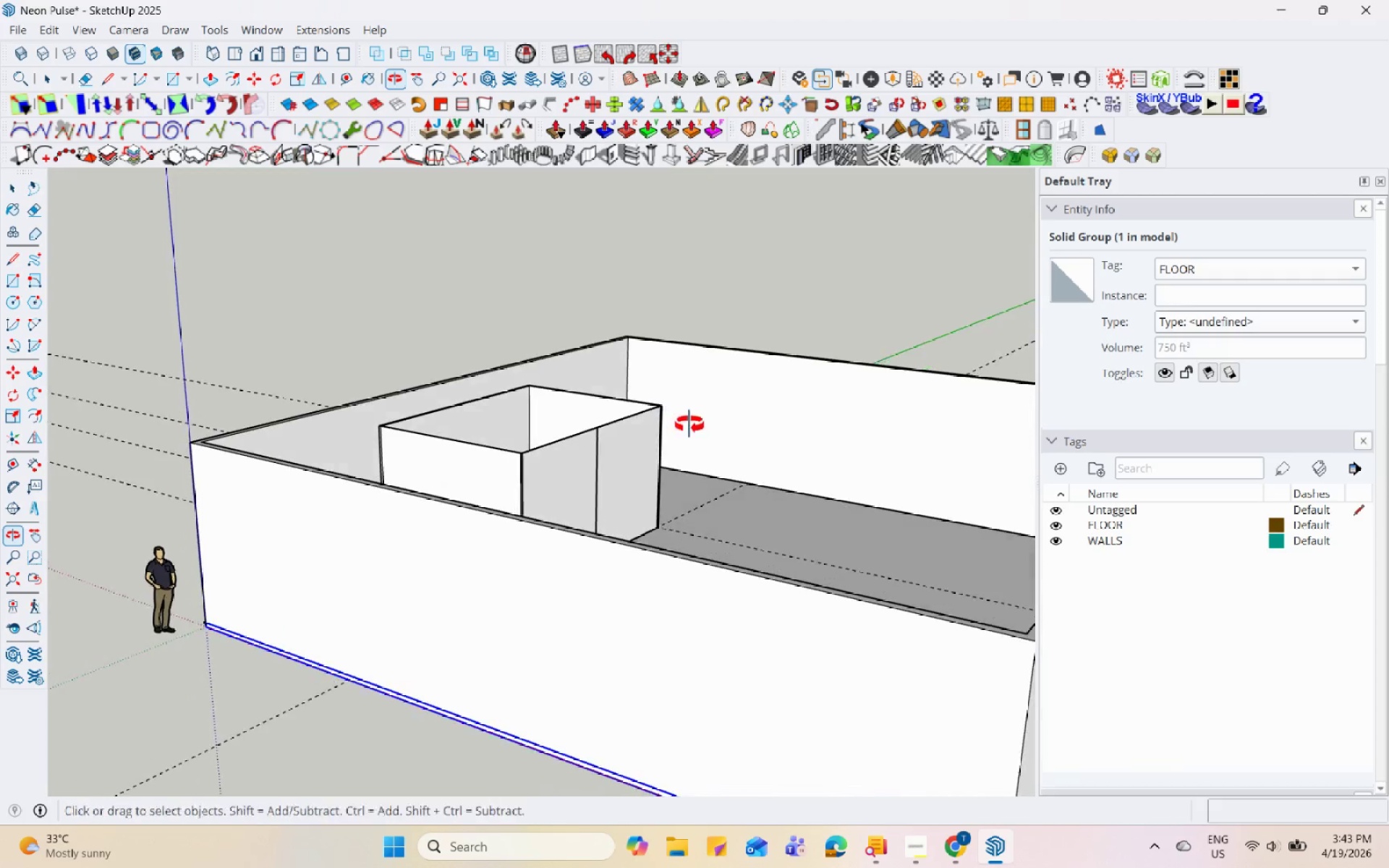 
scroll: coordinate [457, 442], scroll_direction: none, amount: 0.0
 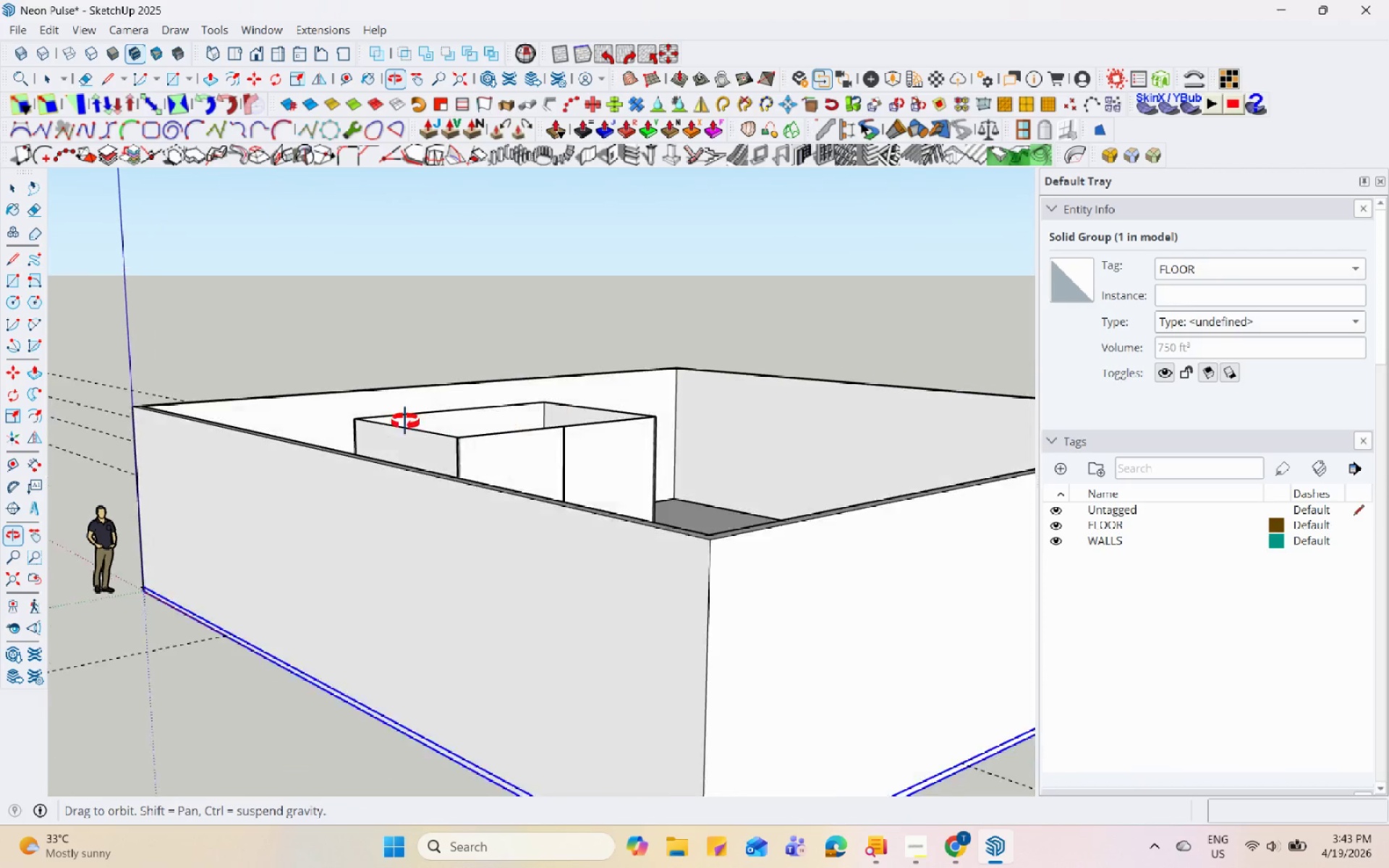 
scroll: coordinate [341, 420], scroll_direction: up, amount: 16.0
 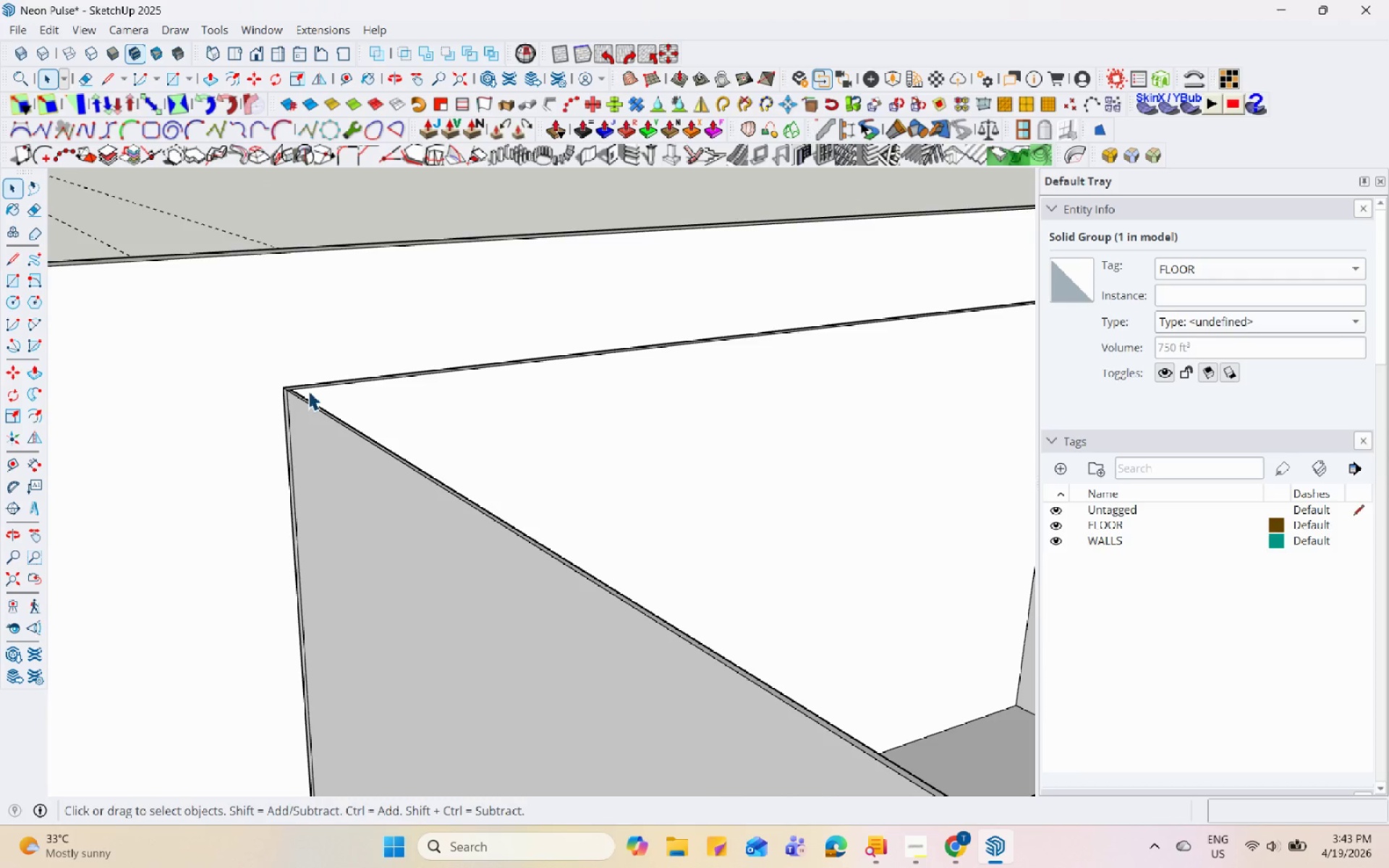 
scroll: coordinate [598, 506], scroll_direction: down, amount: 14.0
 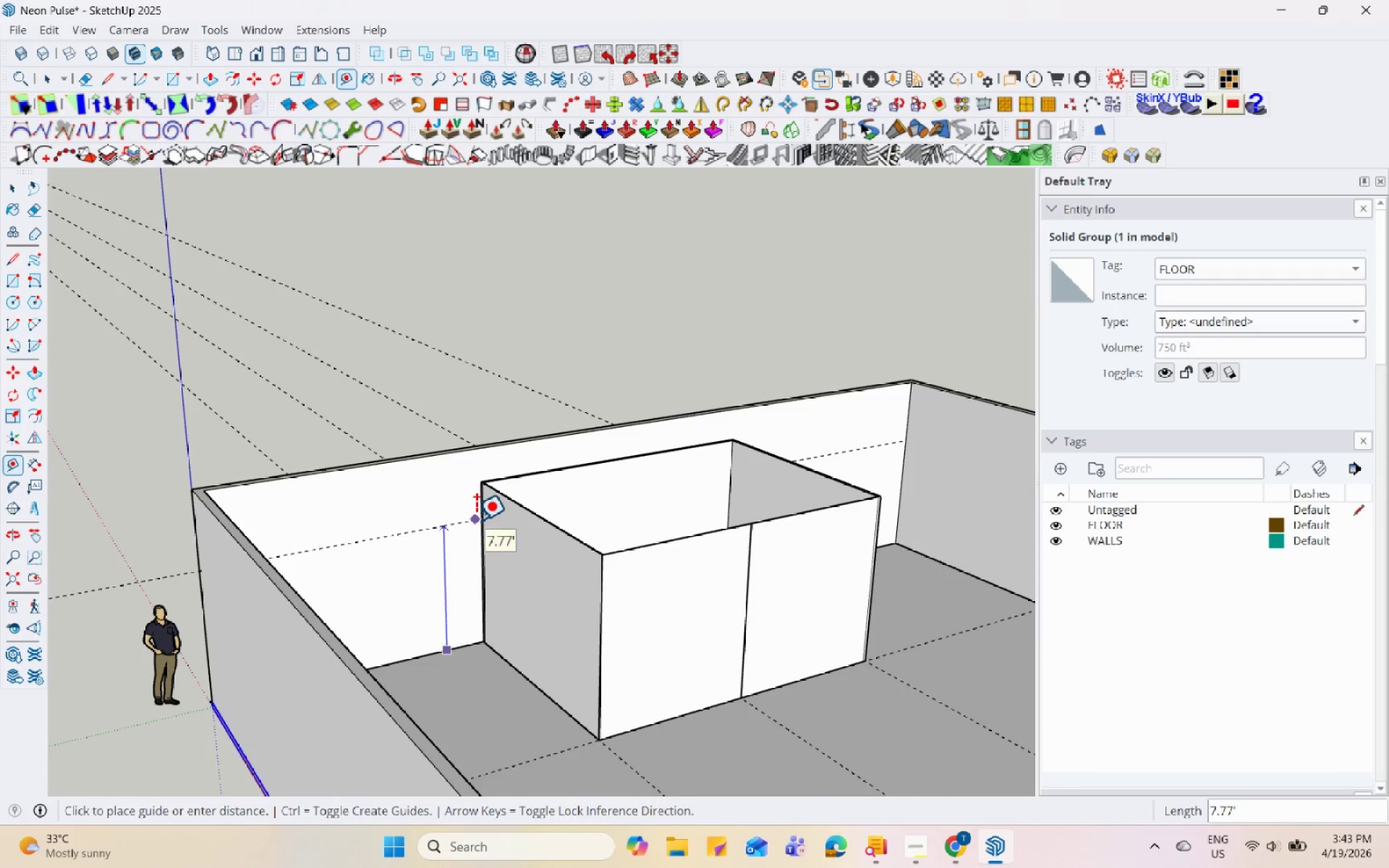 
key(Numpad9)
 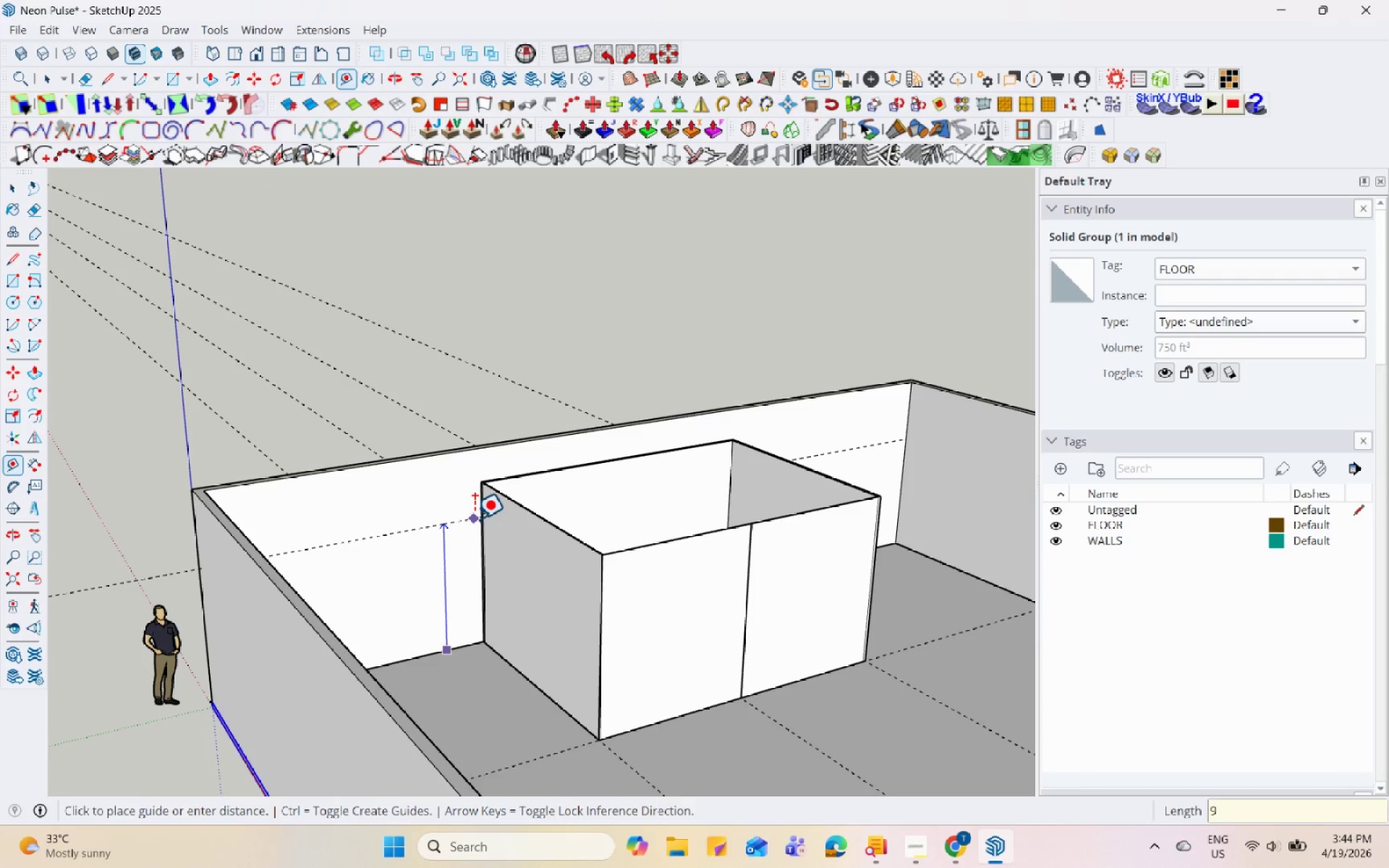 
key(Enter)
 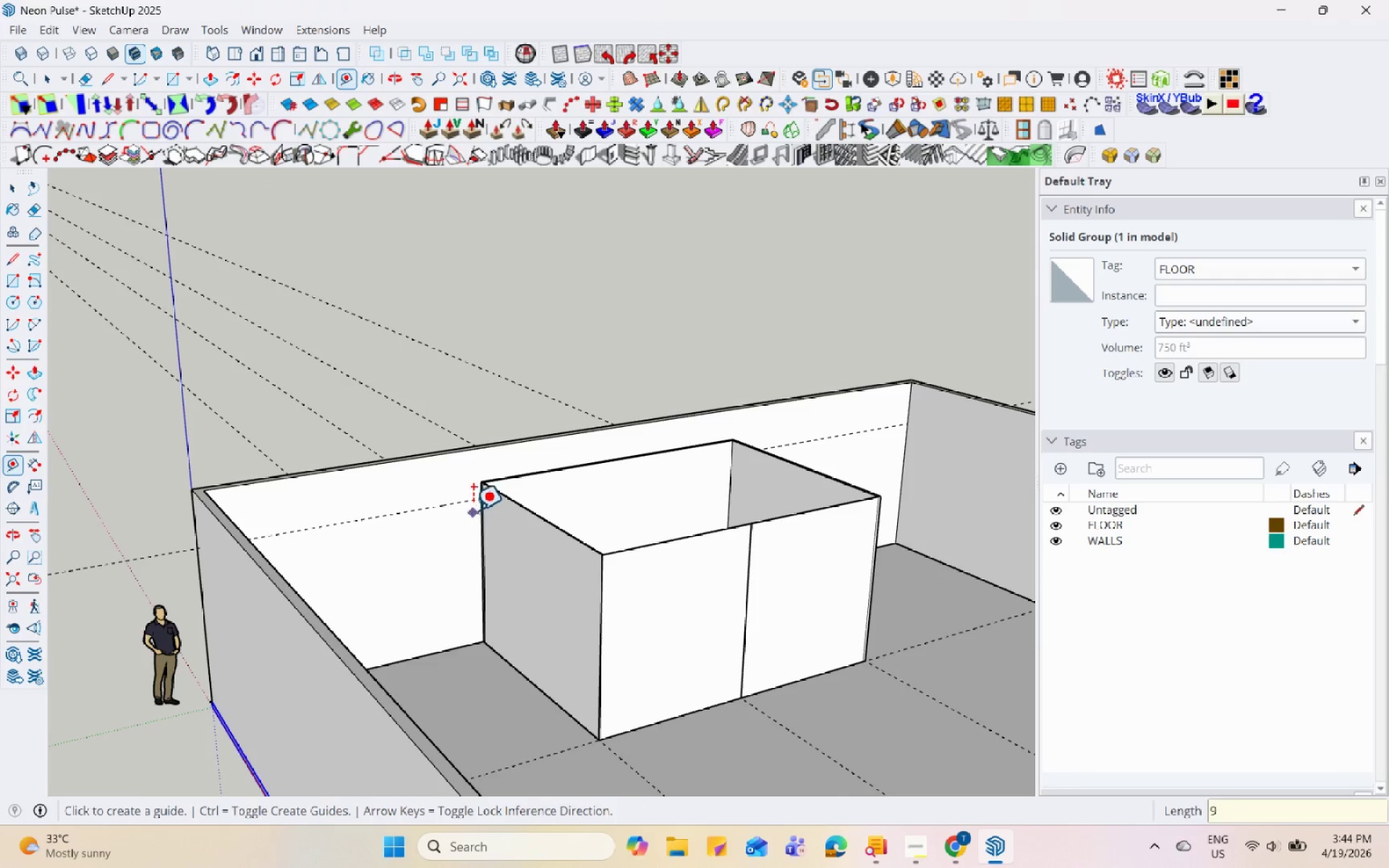 
key(Space)
 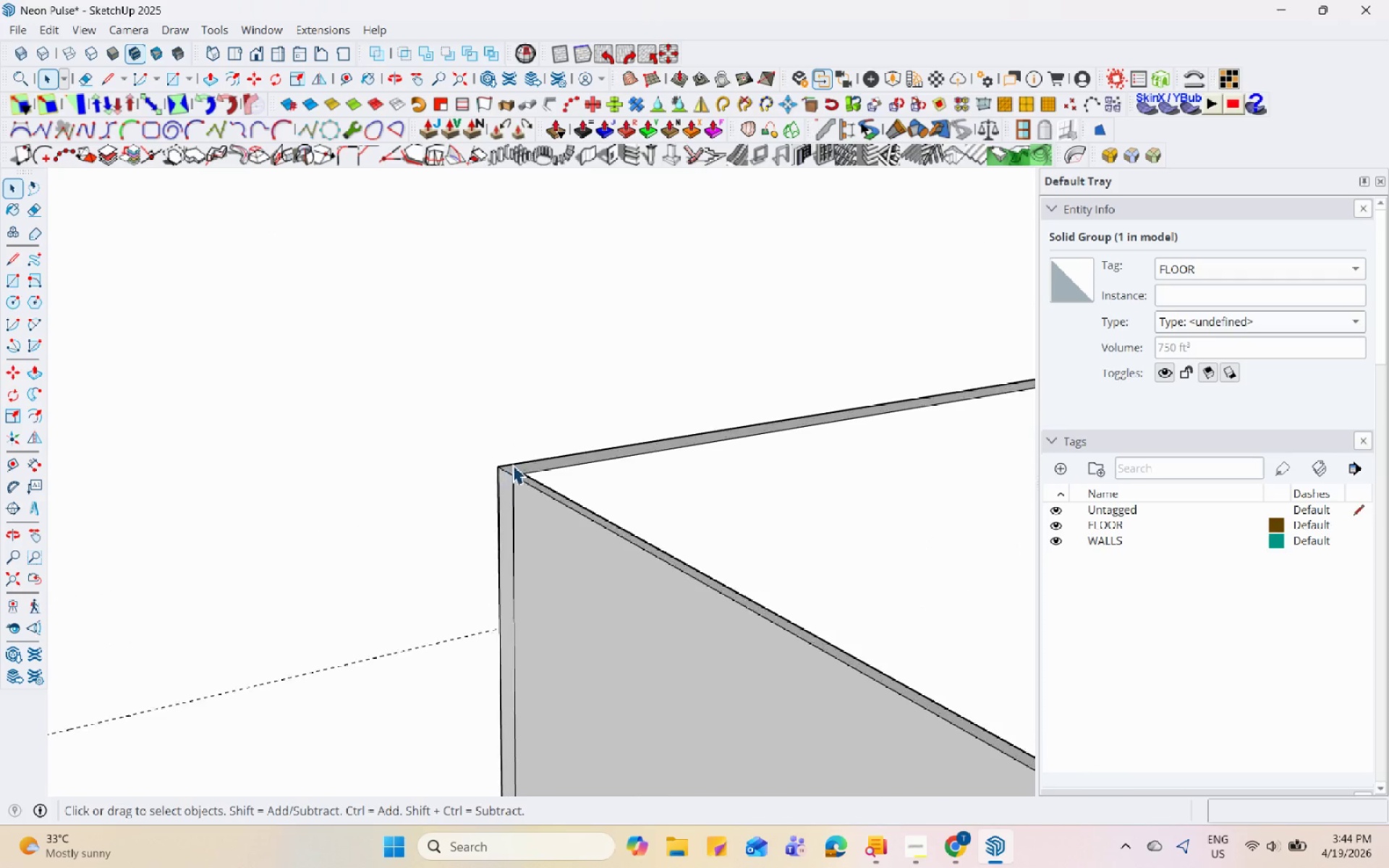 
left_click([512, 464])
 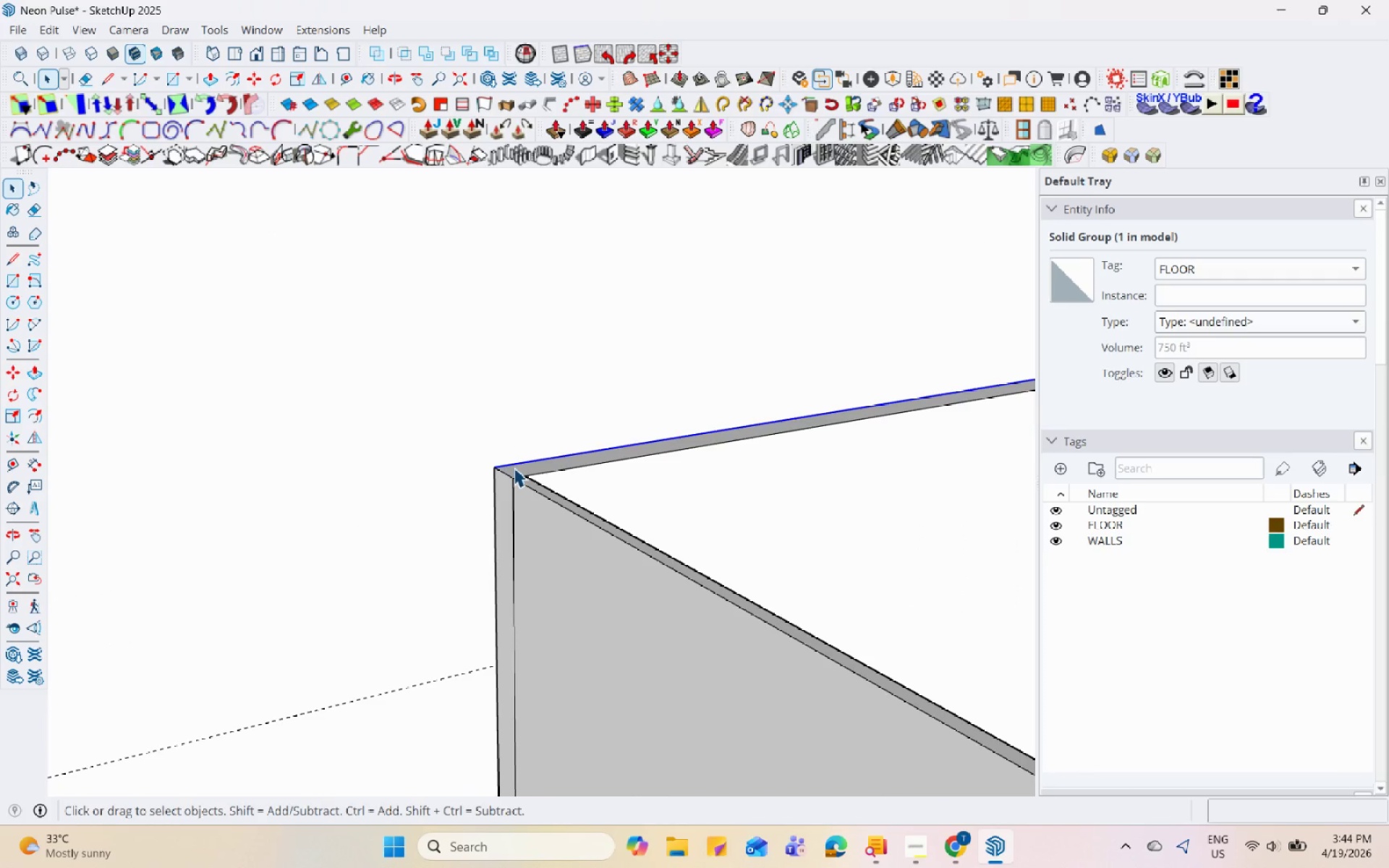 
scroll: coordinate [512, 464], scroll_direction: up, amount: 24.0
 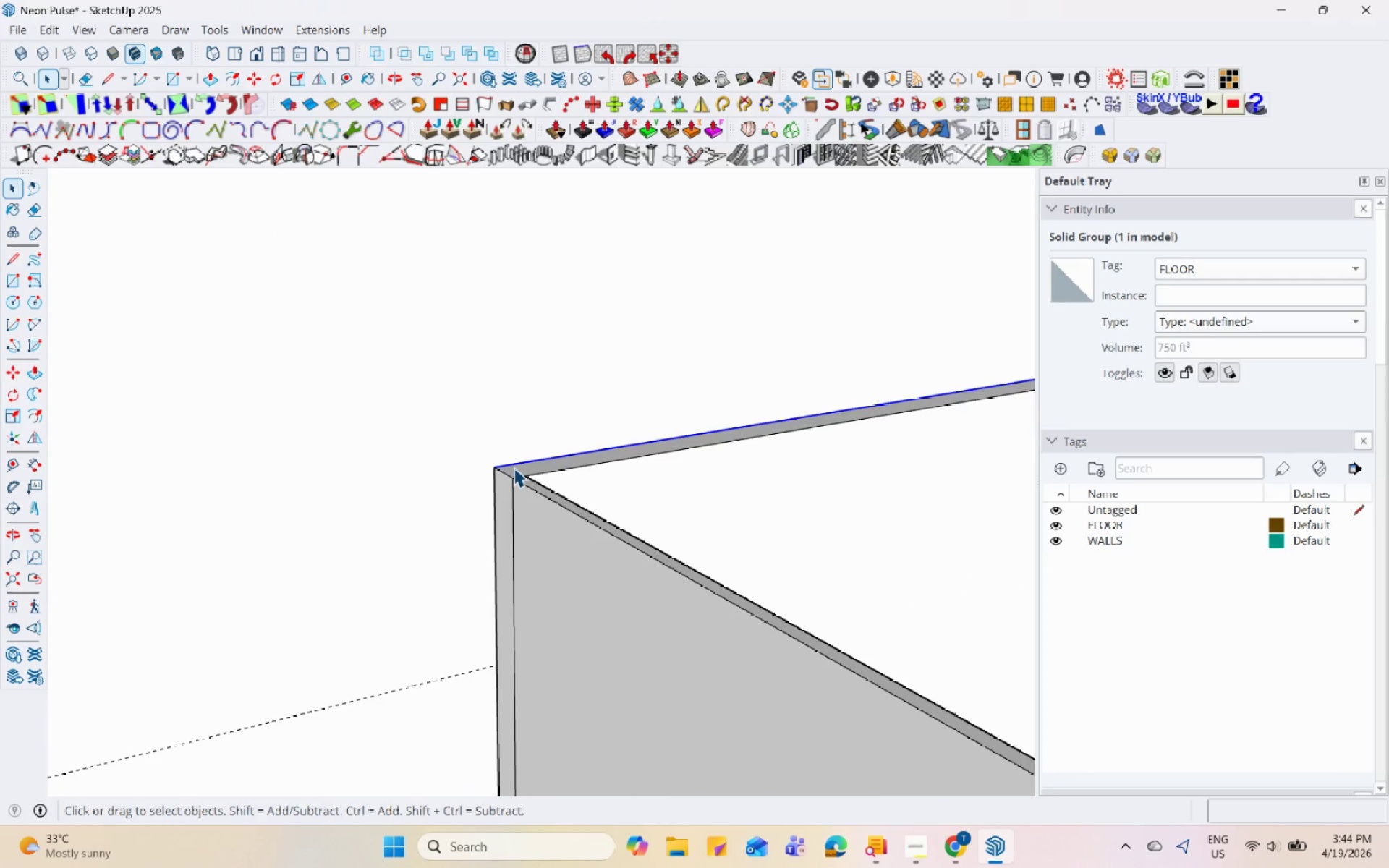 
double_click([517, 472])
 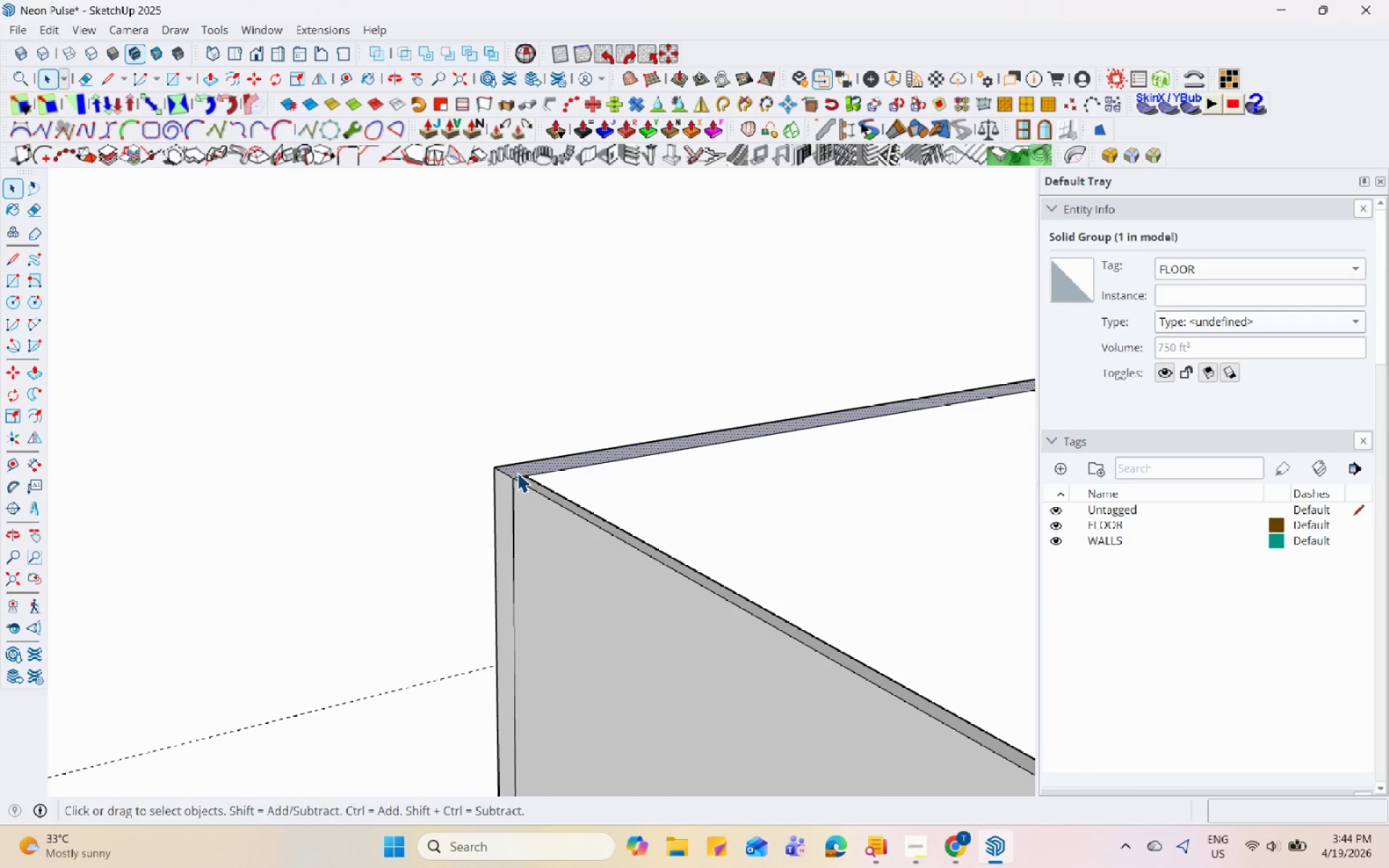 
key(P)
 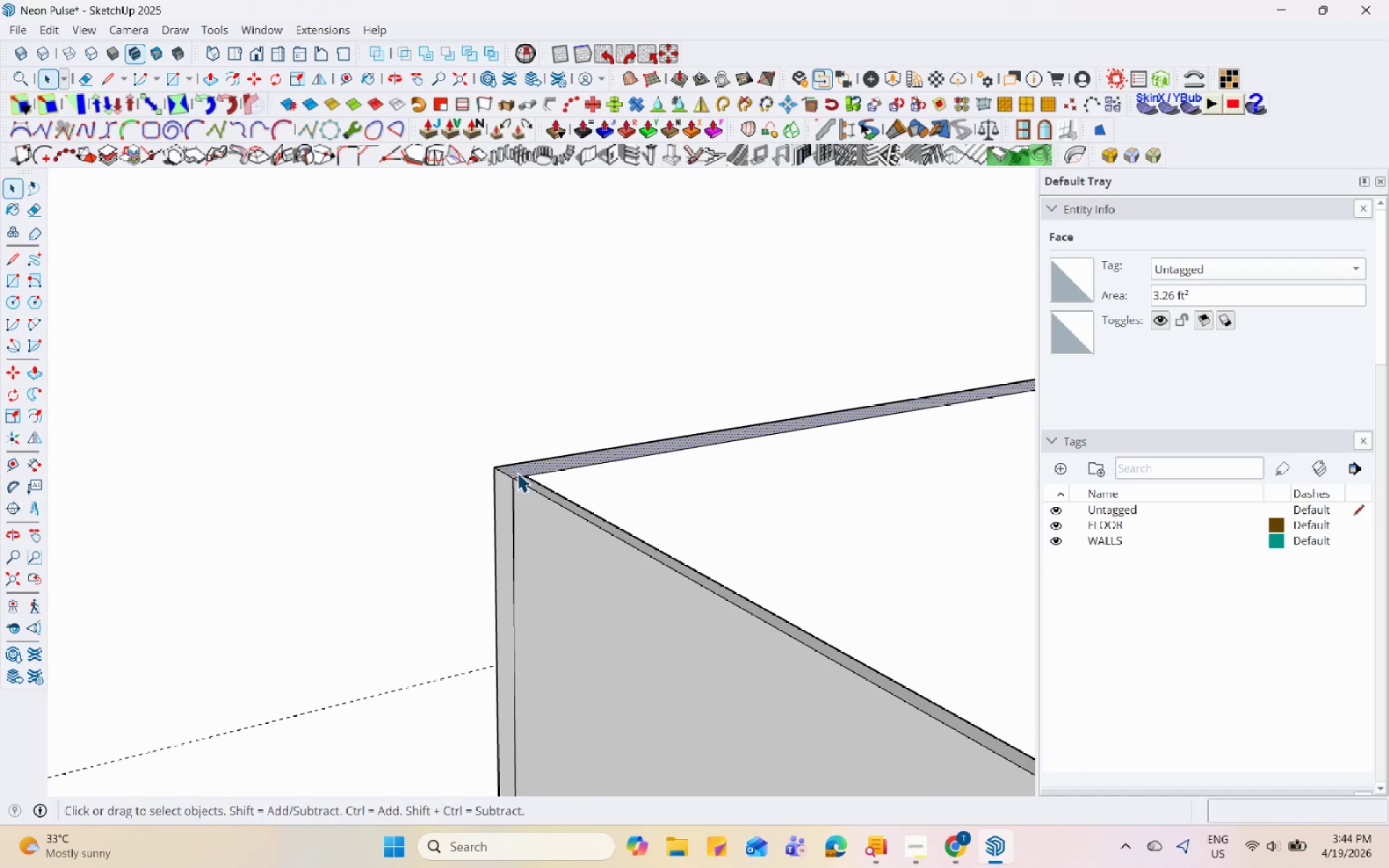 
left_click([517, 472])
 